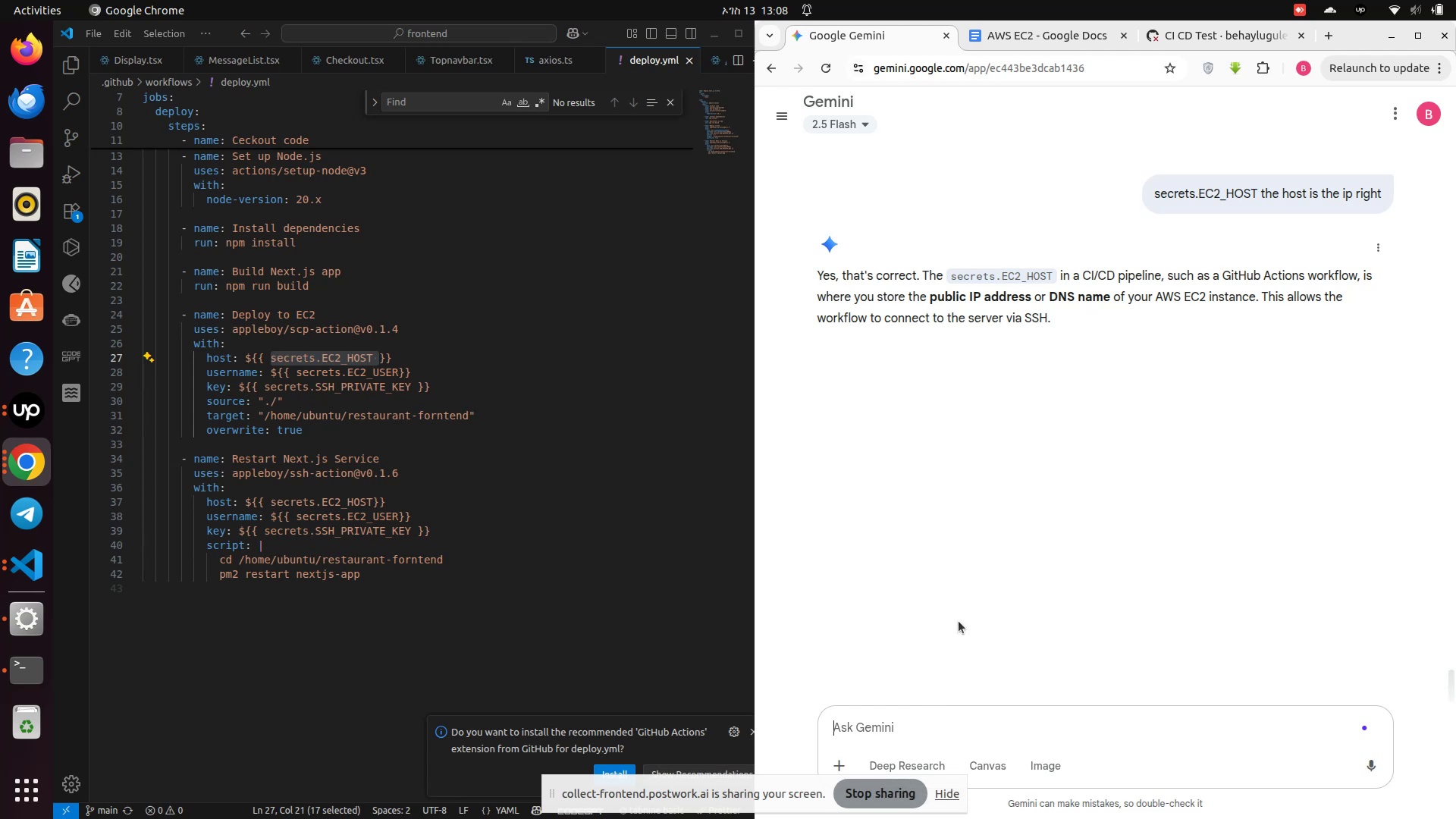 
wait(18.37)
 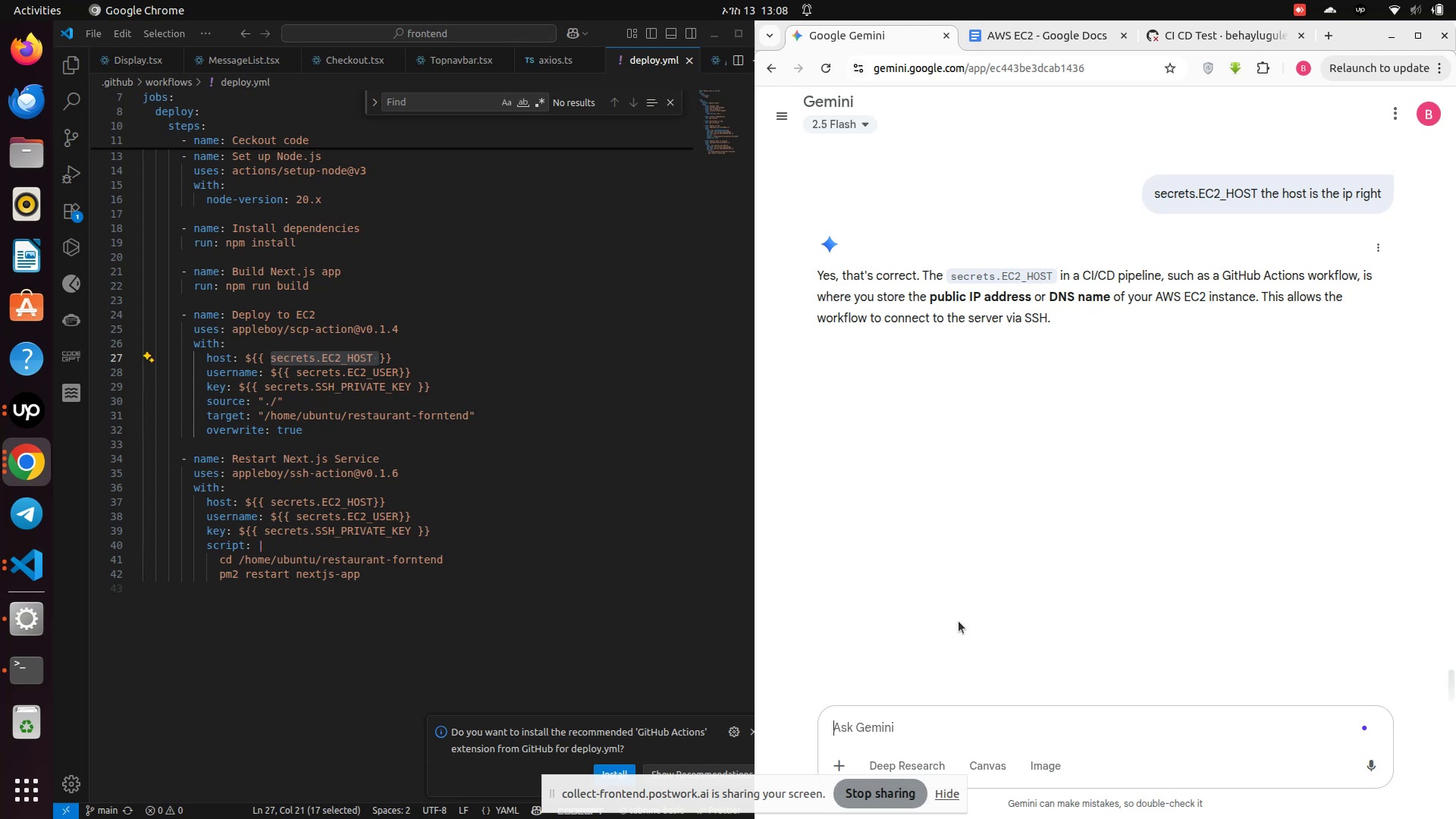 
mouse_move([14, 462])
 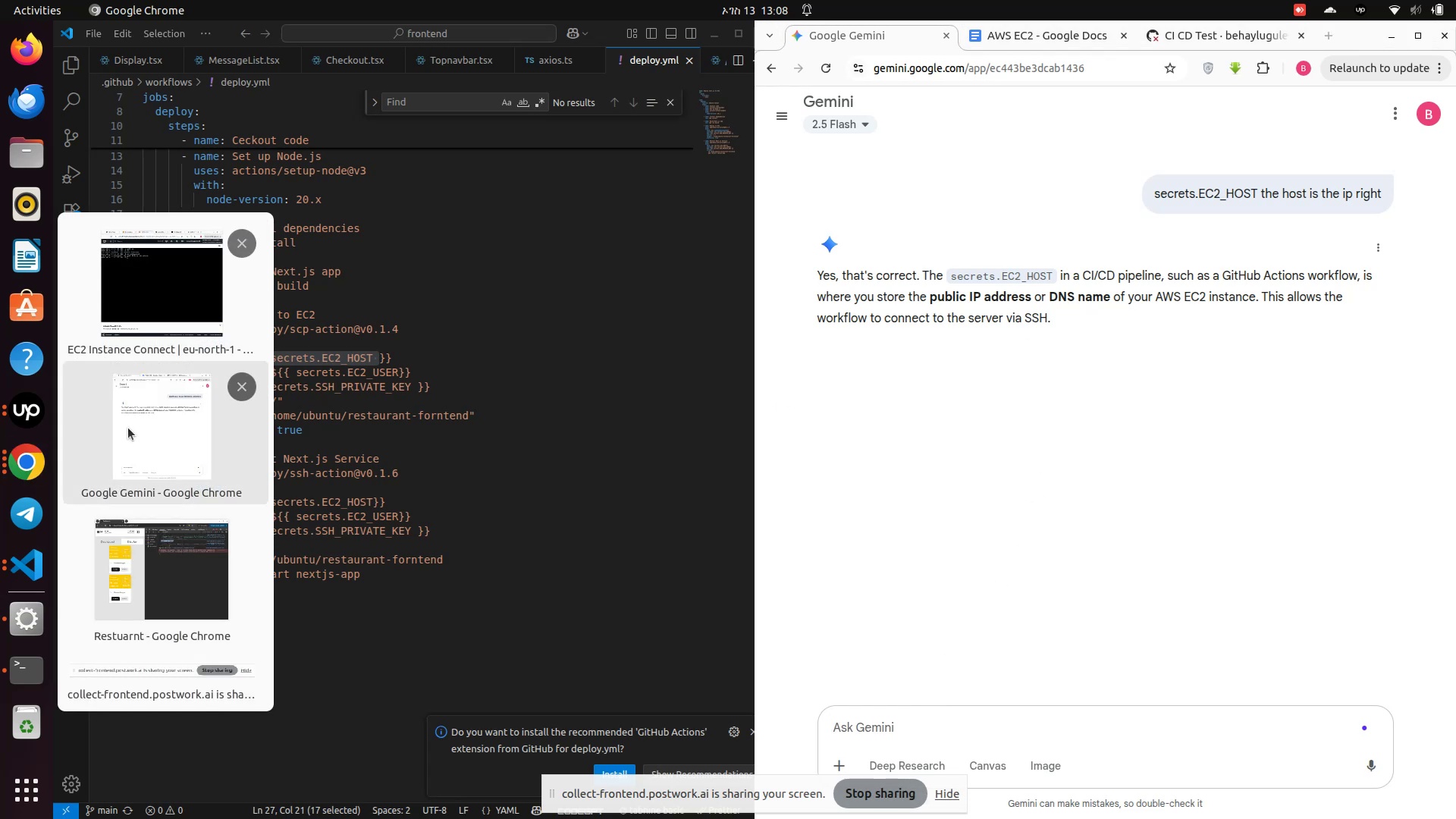 
left_click([128, 430])
 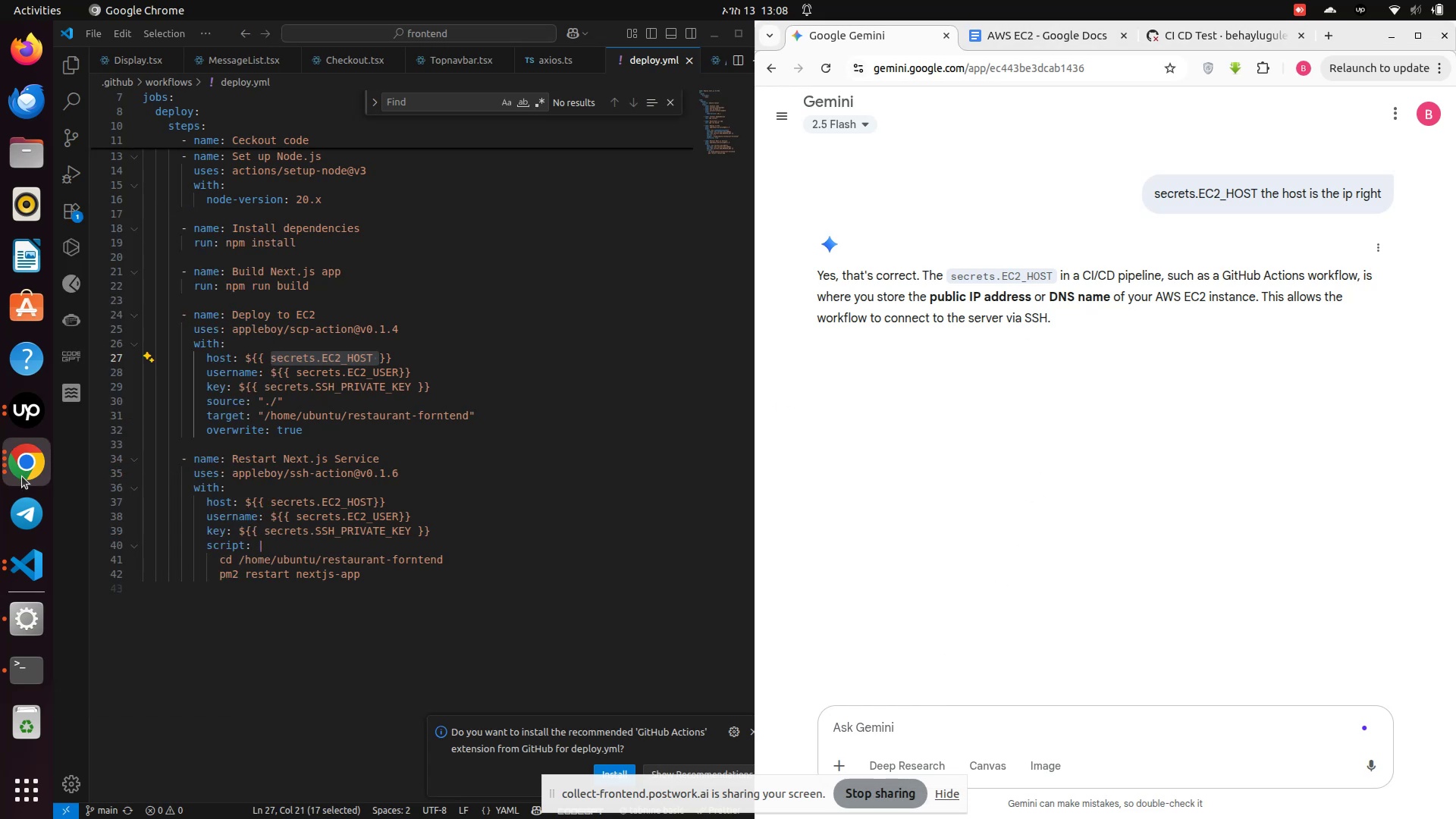 
left_click([21, 473])
 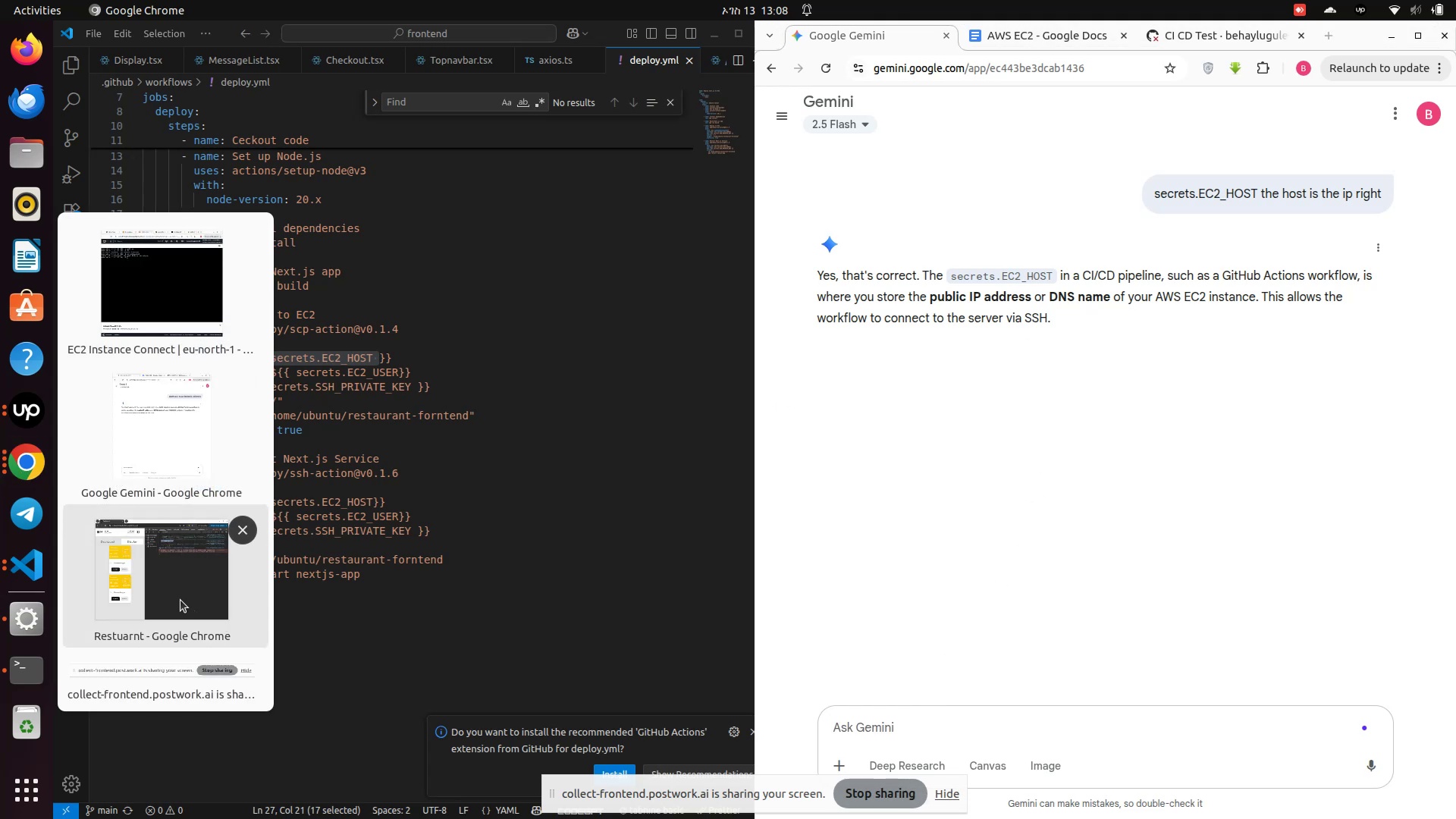 
left_click([180, 600])
 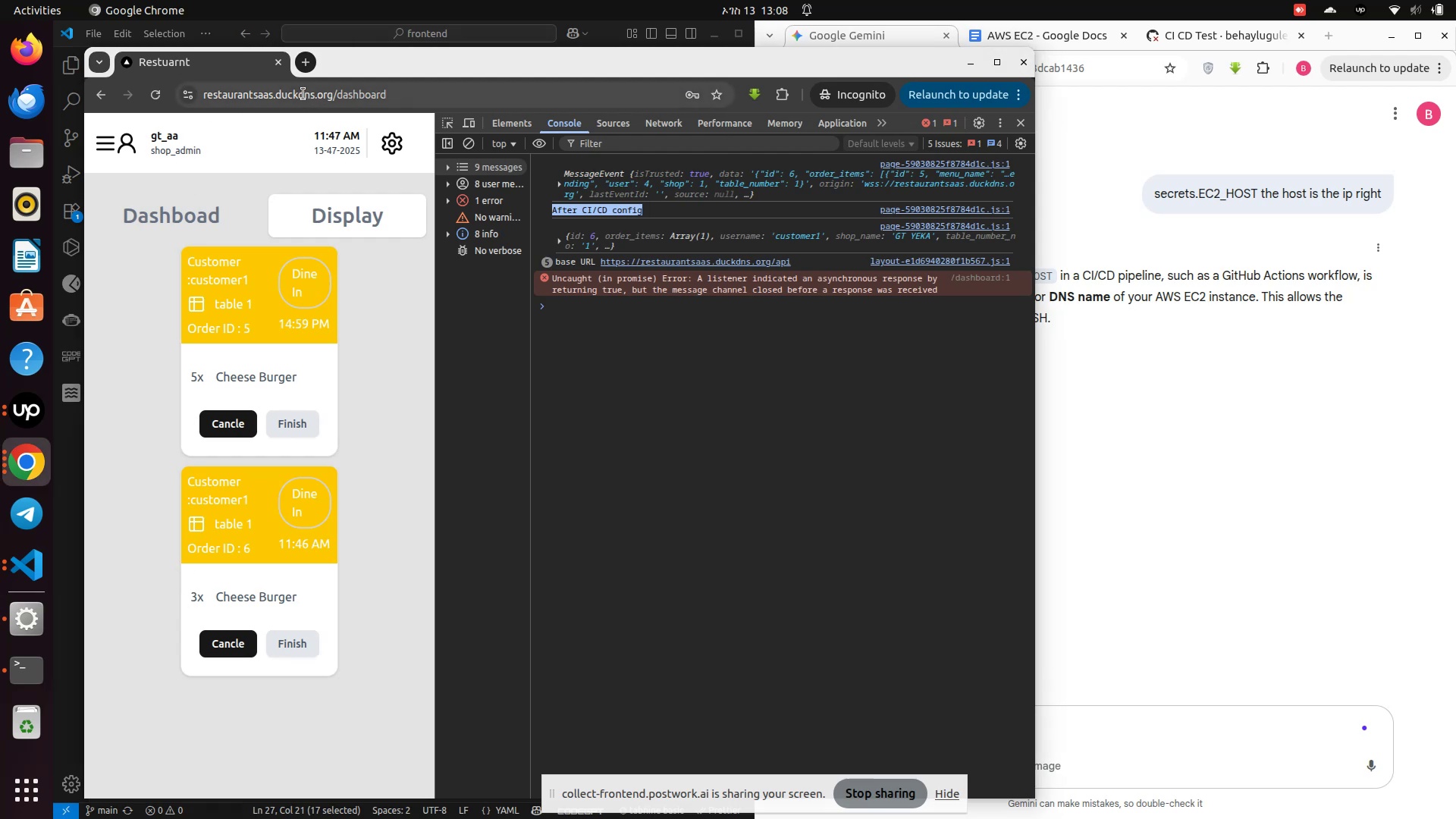 
double_click([303, 94])
 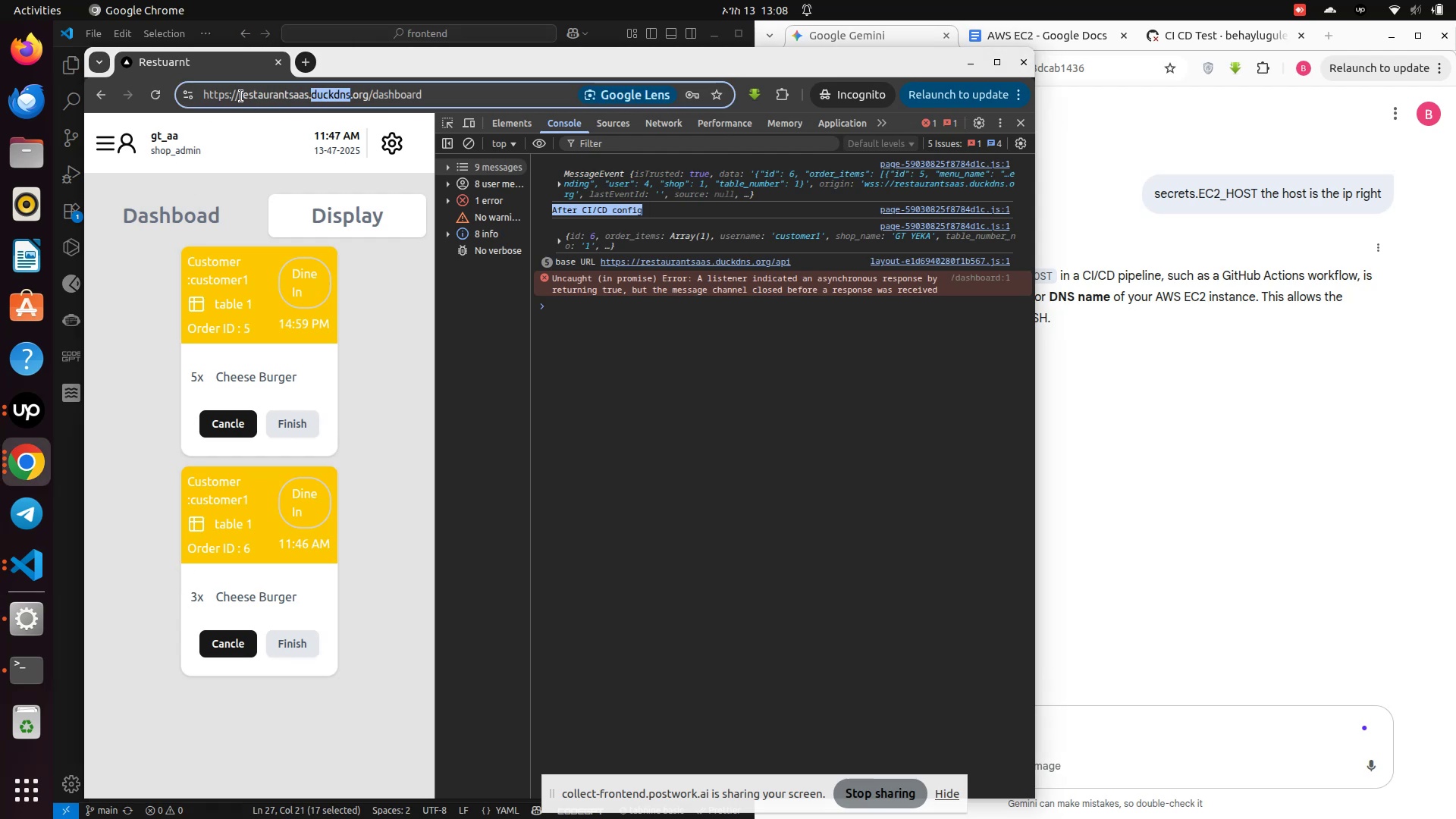 
left_click_drag(start_coordinate=[240, 96], to_coordinate=[369, 97])
 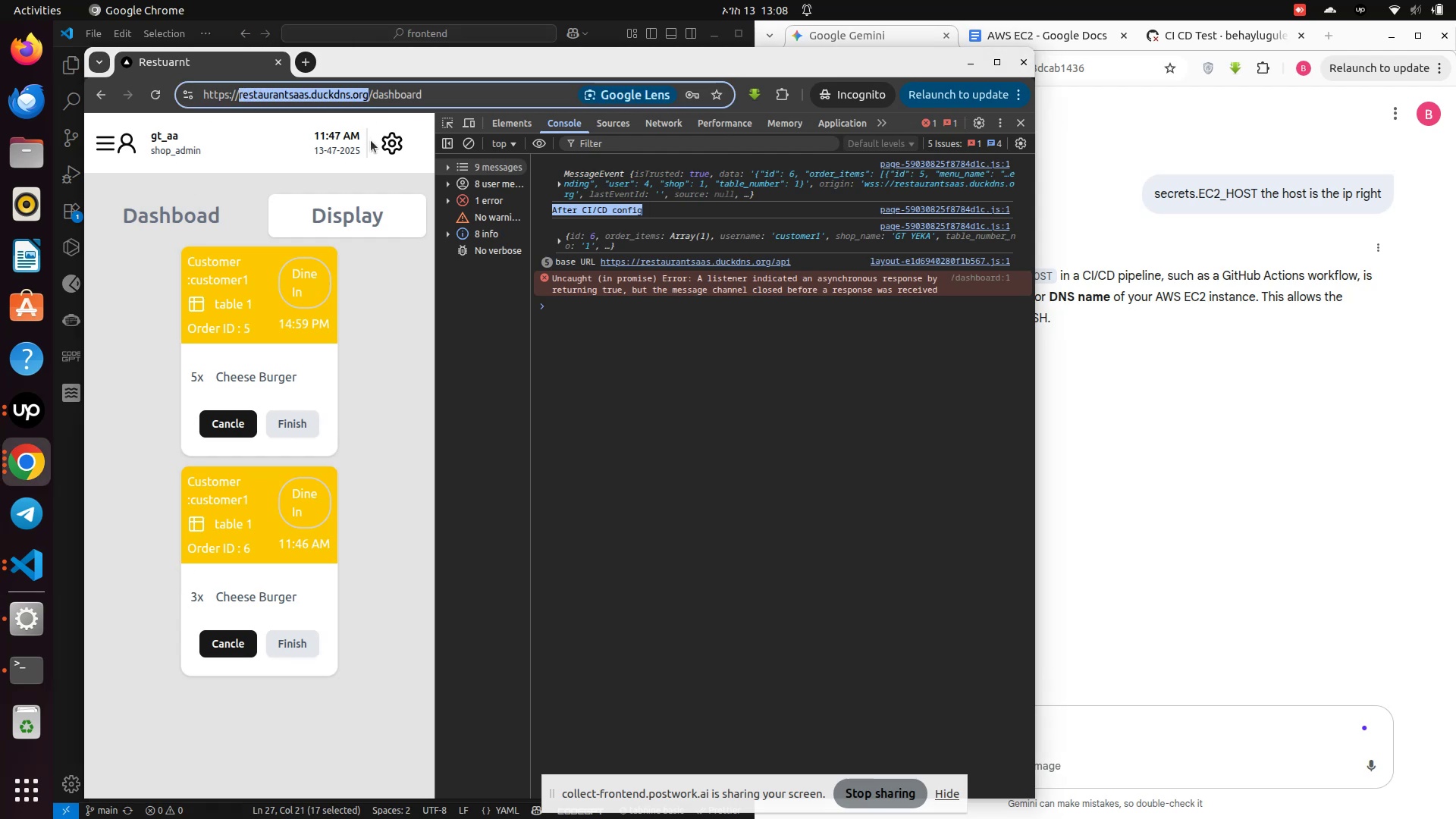 
key(Control+C)
 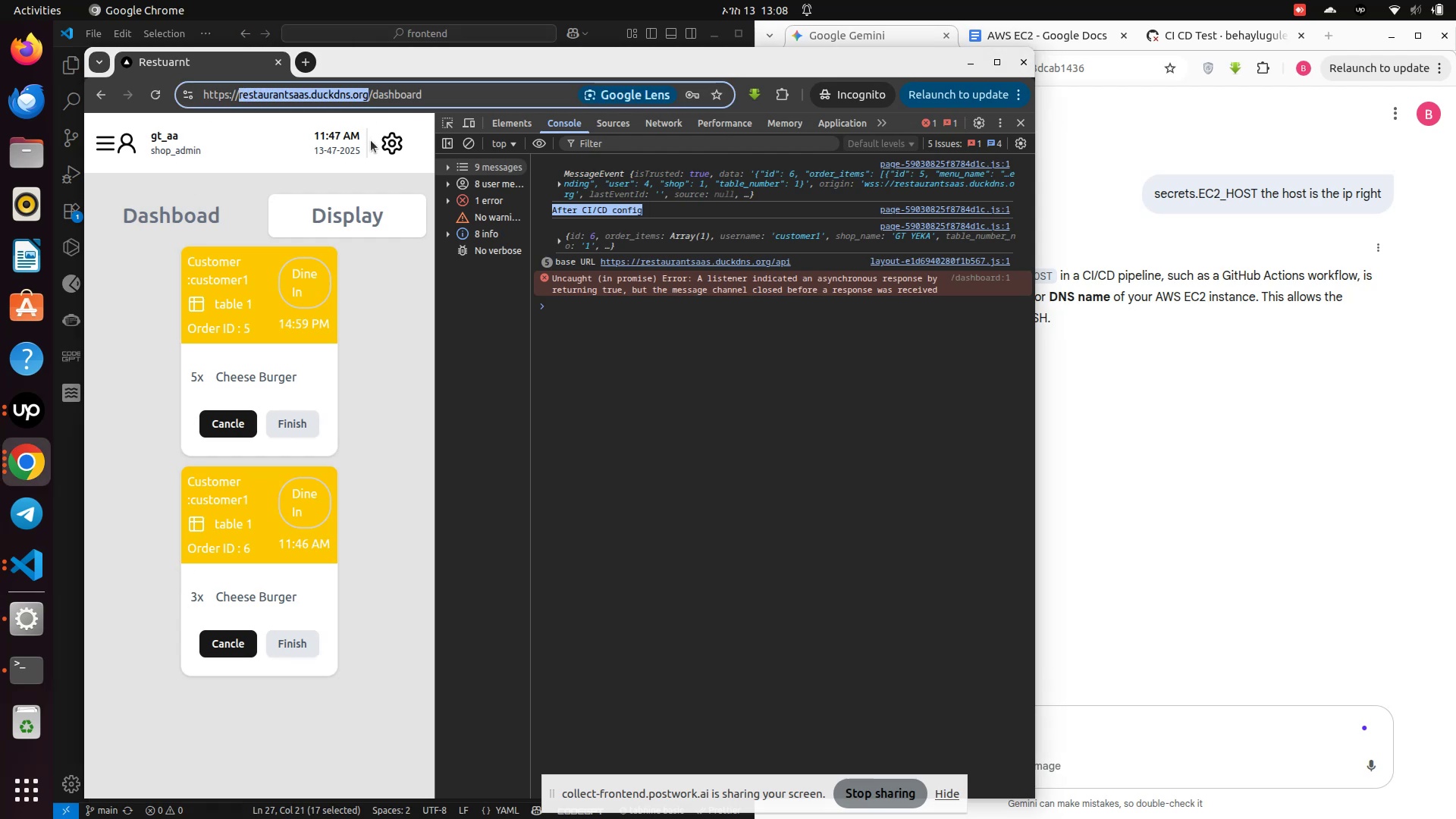 
key(Control+C)
 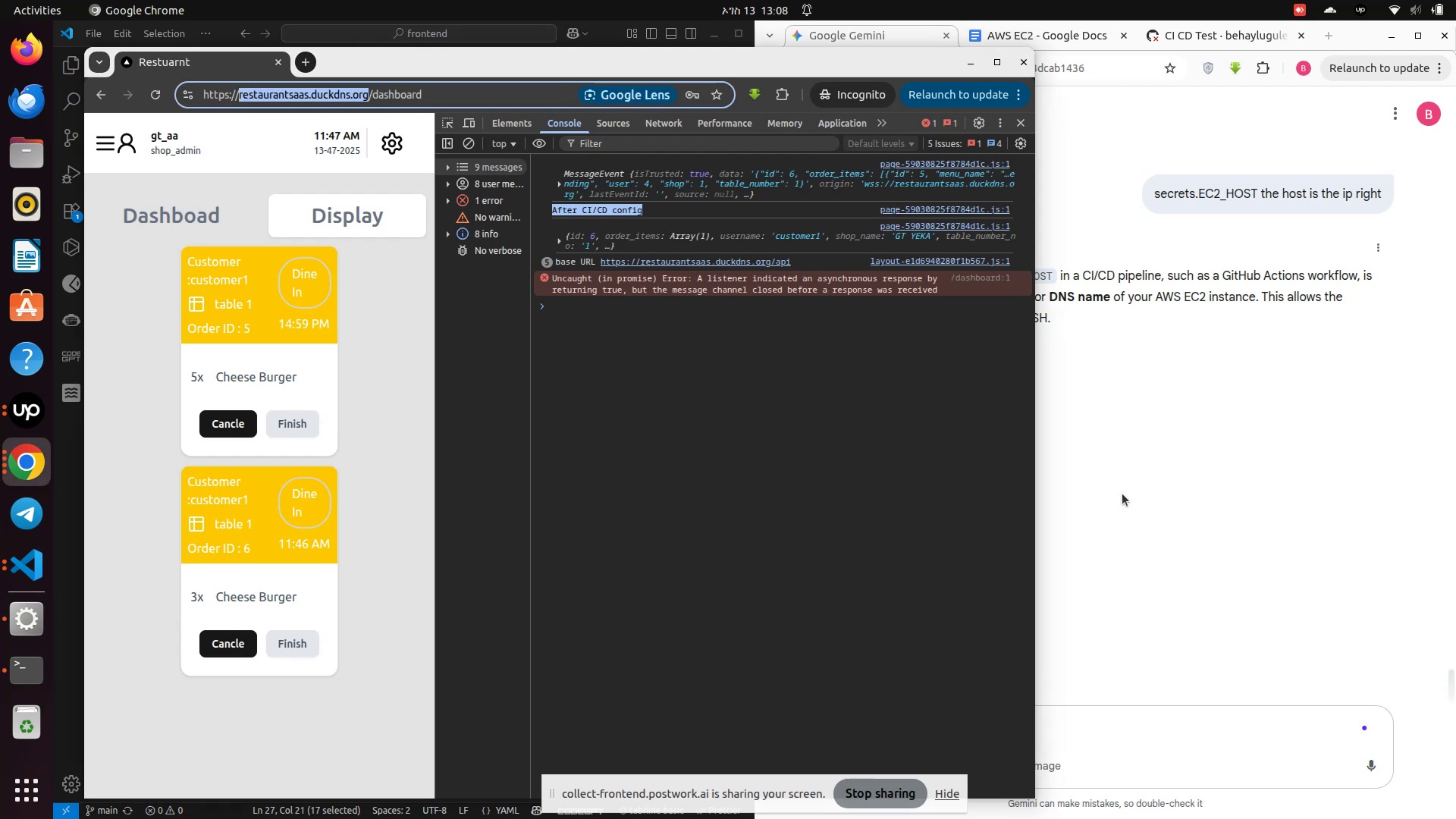 
left_click([1189, 526])
 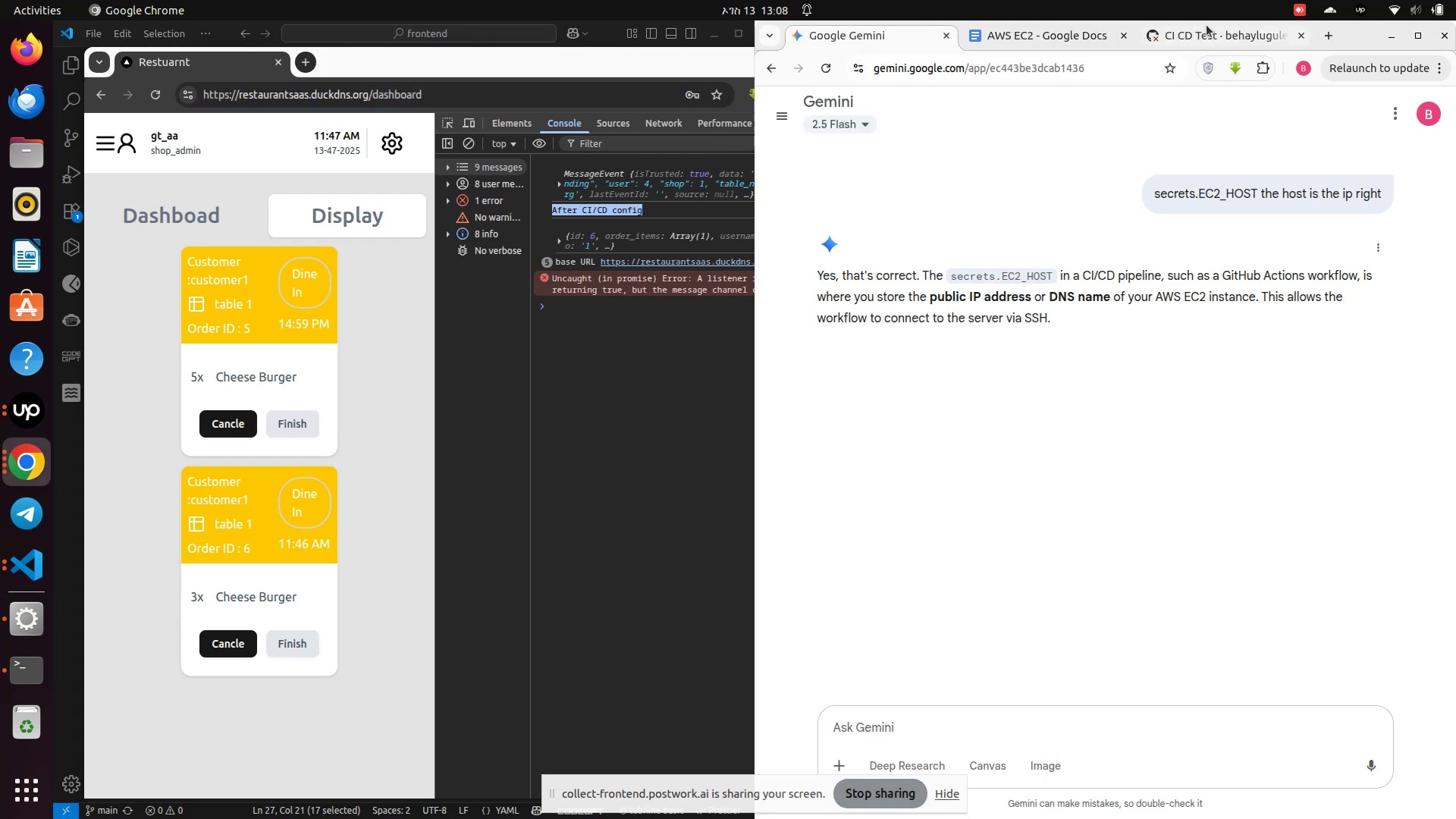 
left_click([1206, 25])
 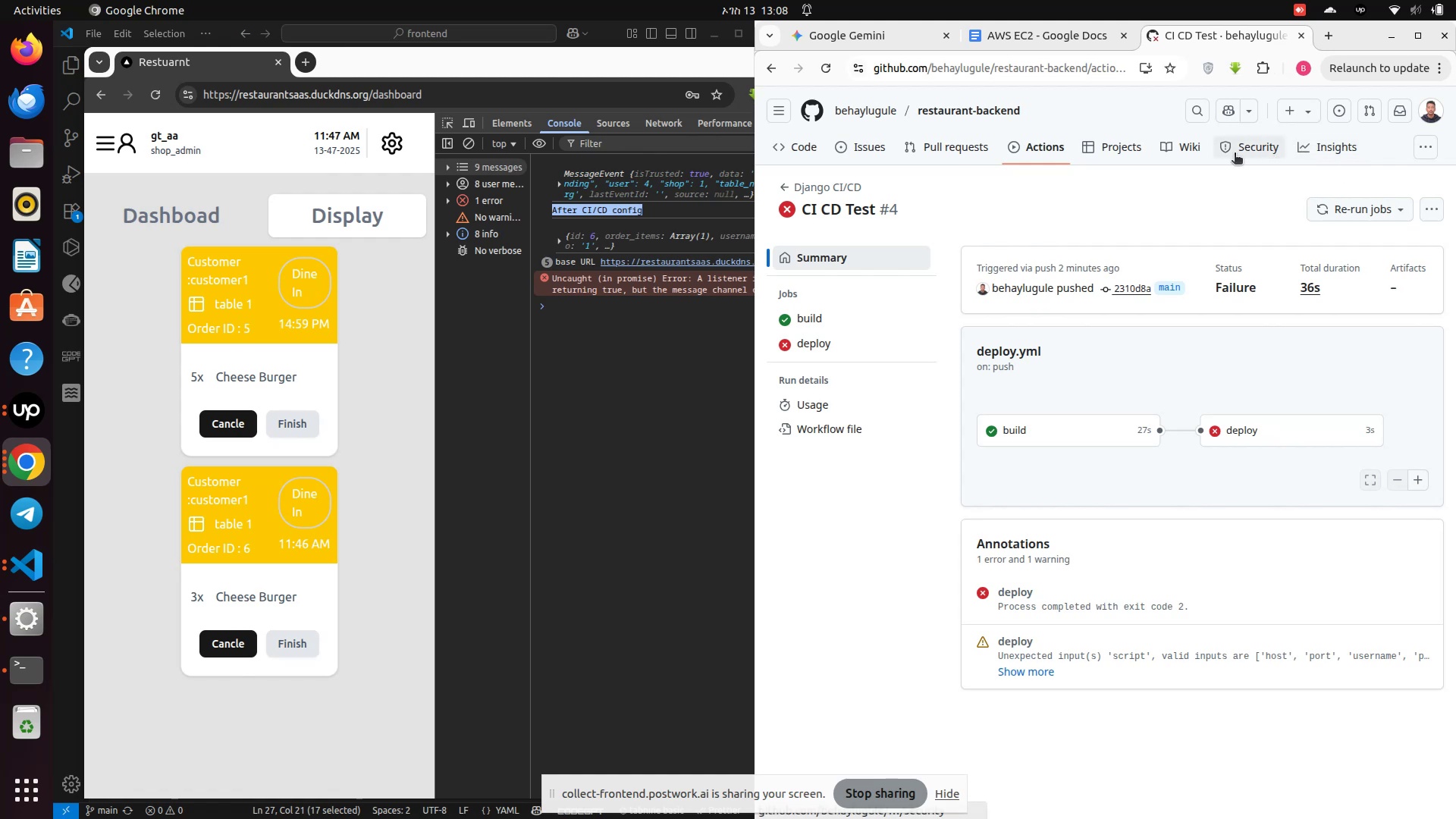 
left_click([1420, 144])
 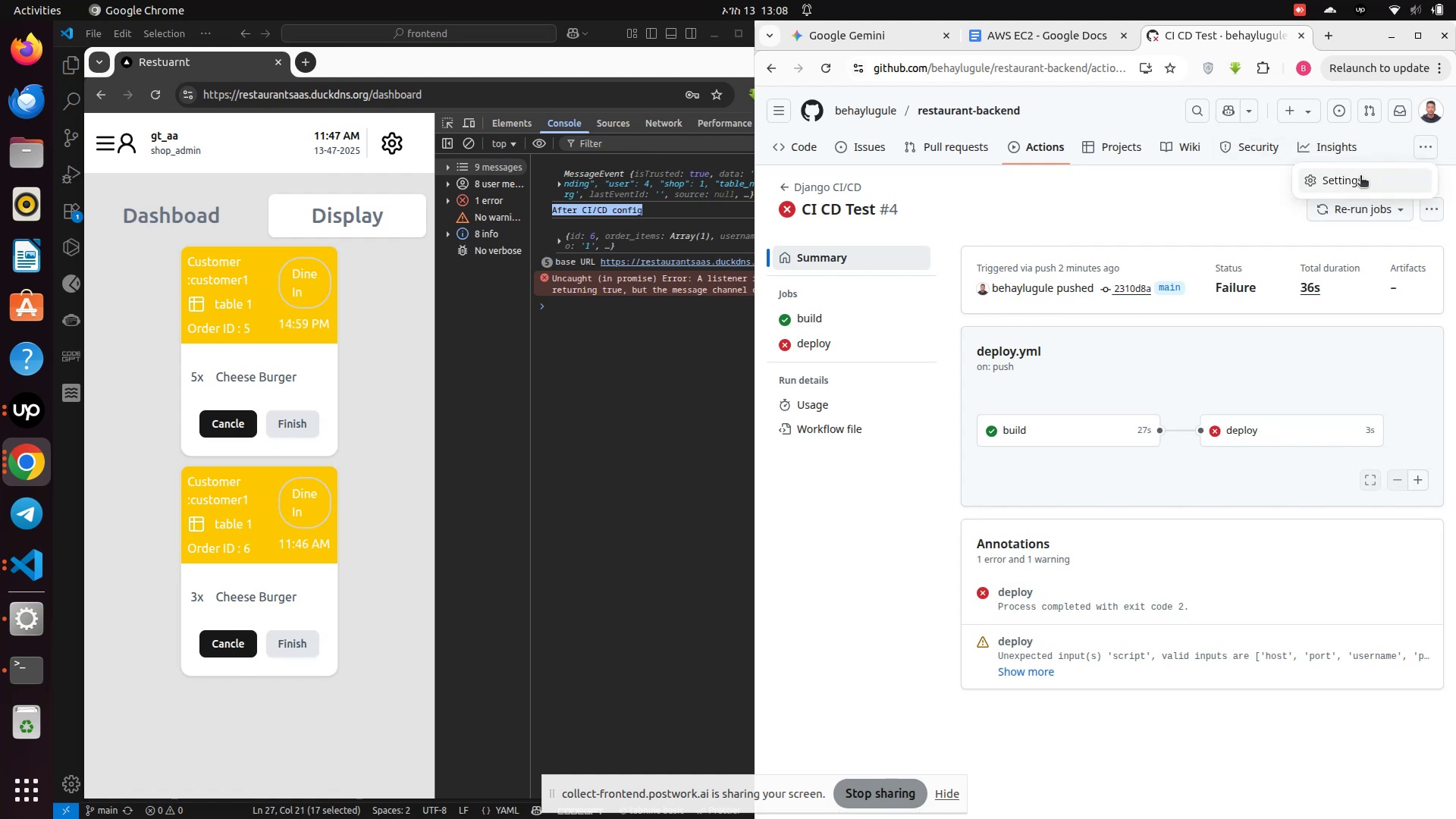 
left_click([1360, 177])
 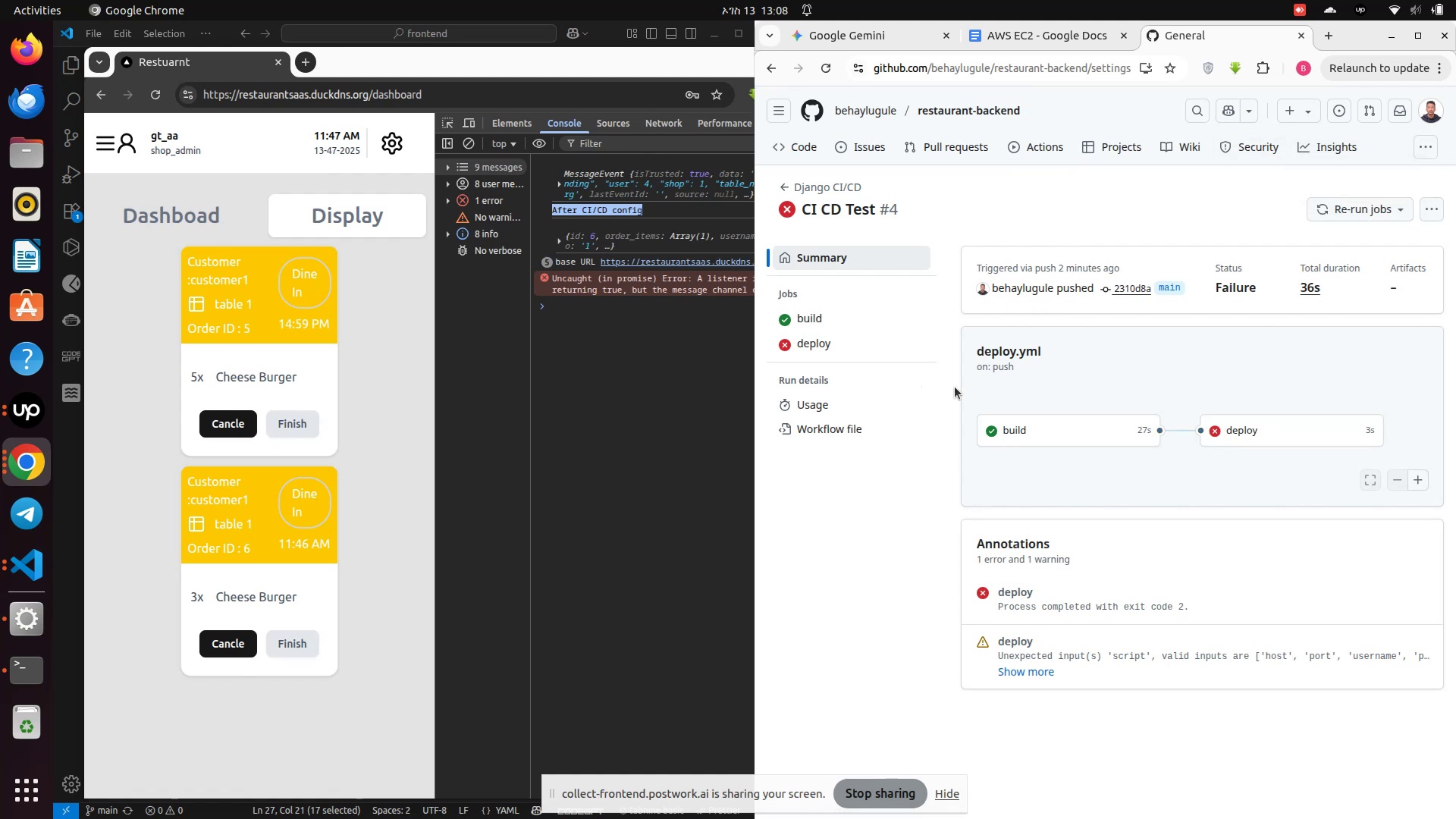 
scroll: coordinate [1087, 613], scroll_direction: down, amount: 11.0
 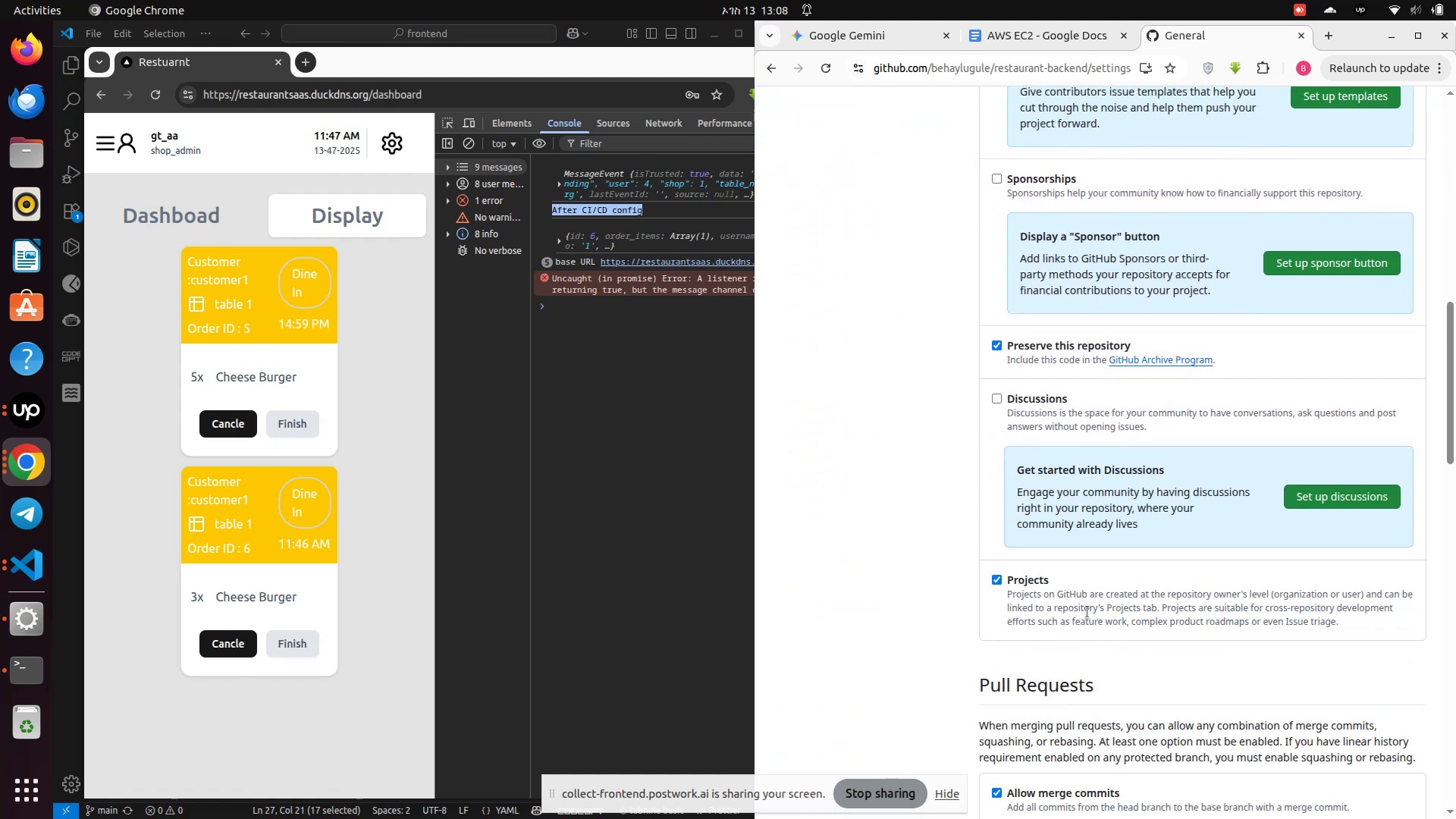 
scroll: coordinate [1087, 612], scroll_direction: up, amount: 10.0
 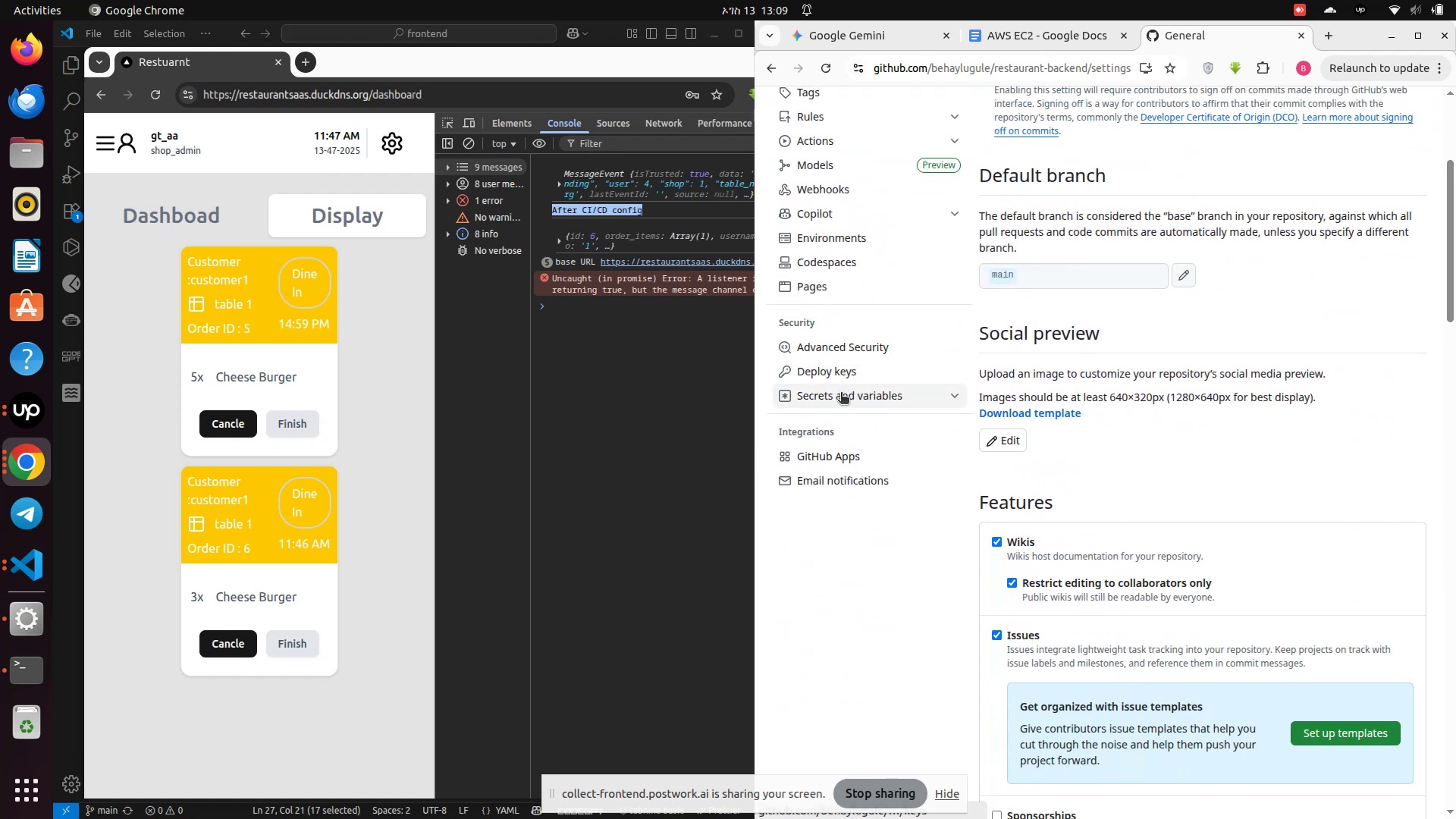 
left_click([840, 375])
 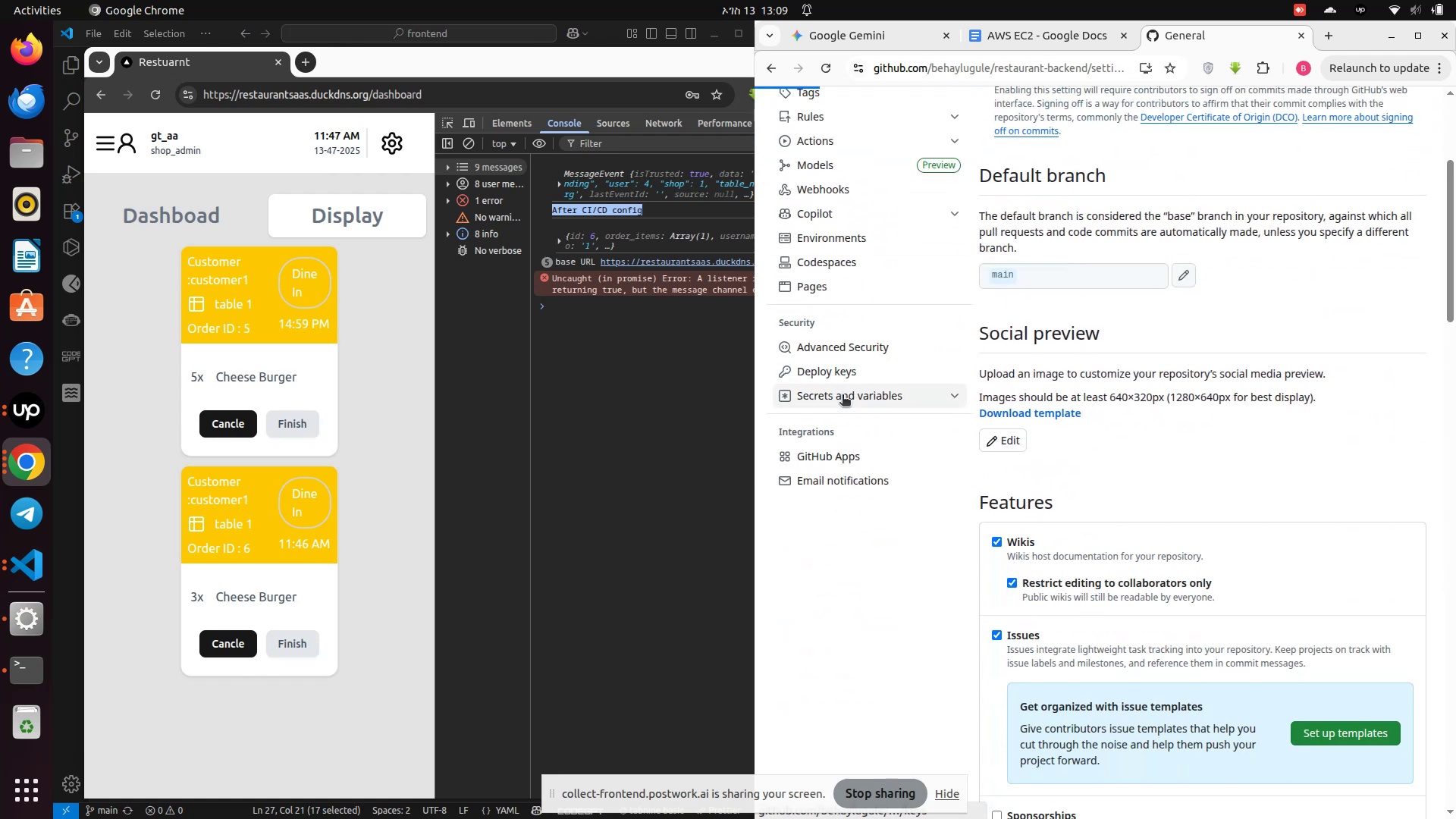 
left_click([843, 396])
 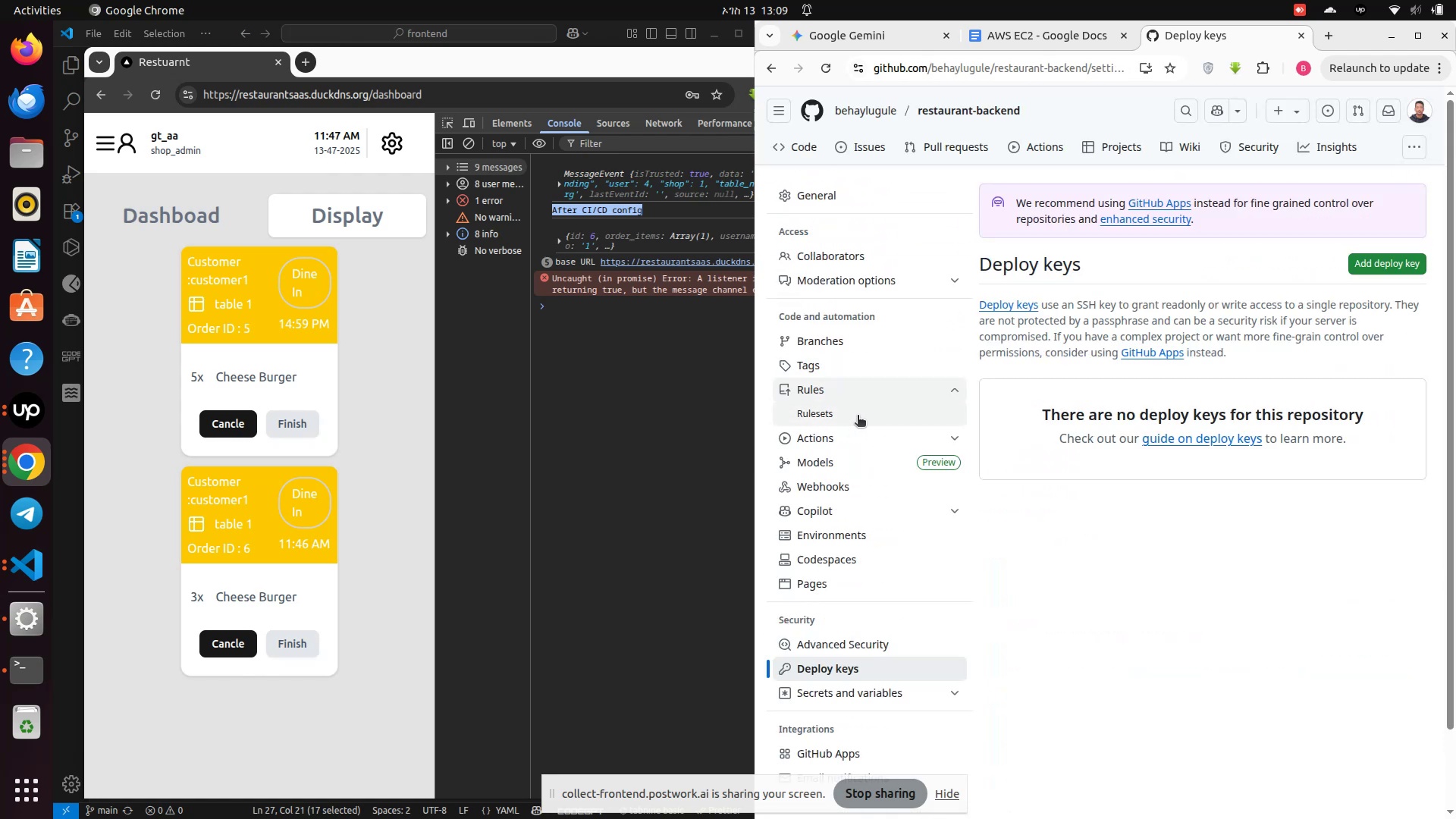 
scroll: coordinate [864, 608], scroll_direction: down, amount: 9.0
 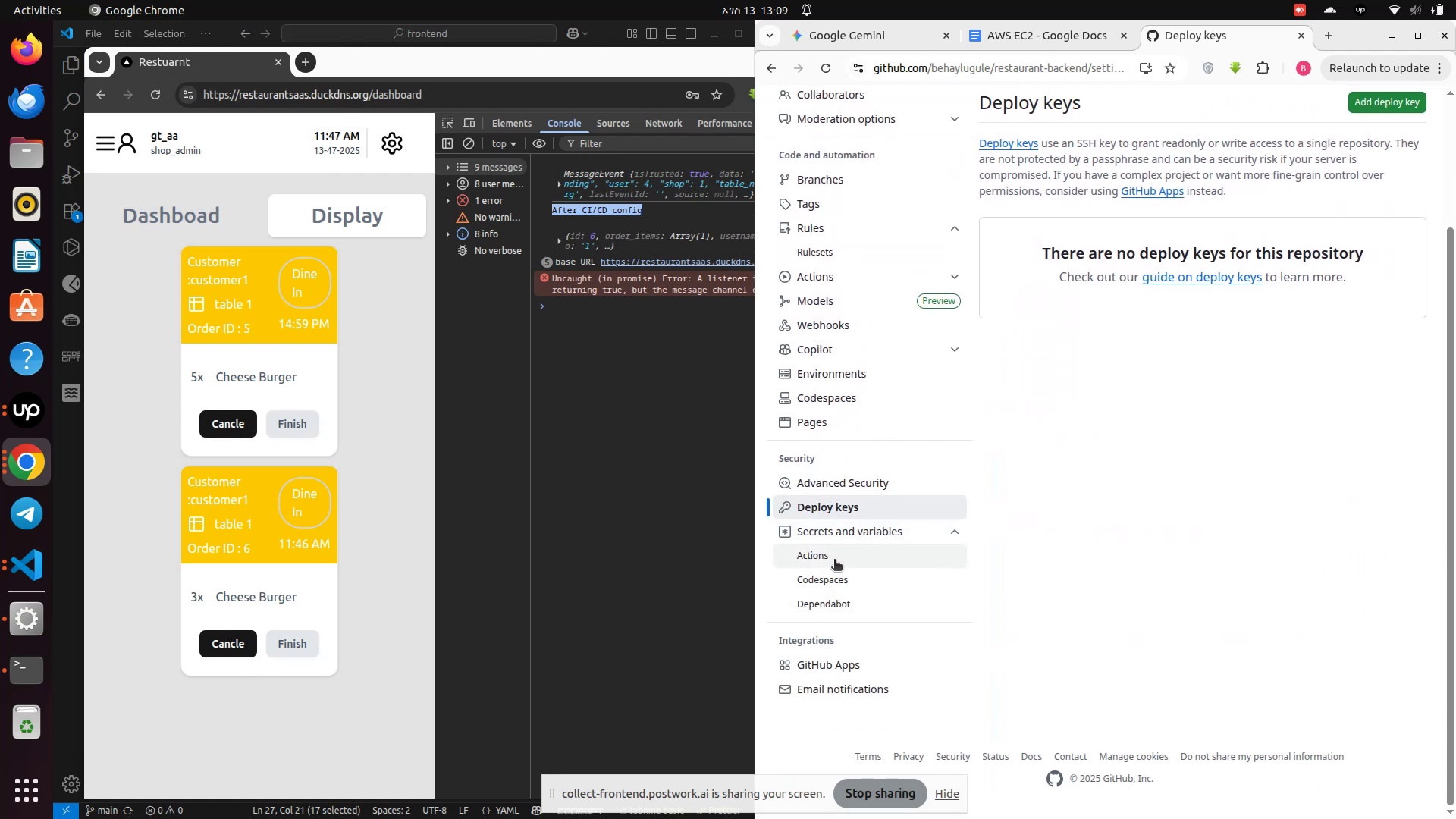 
left_click([830, 557])
 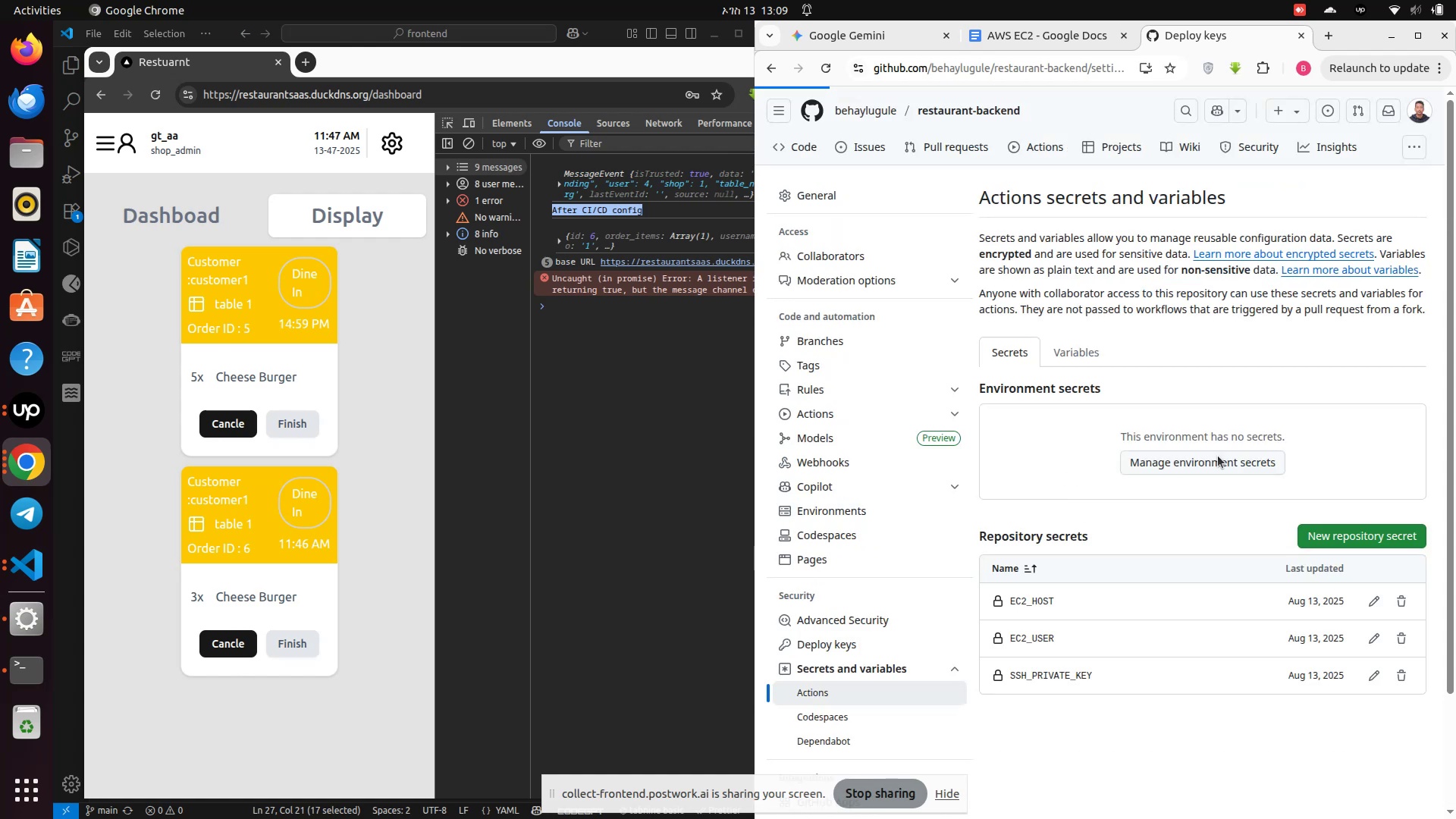 
scroll: coordinate [1196, 549], scroll_direction: down, amount: 3.0
 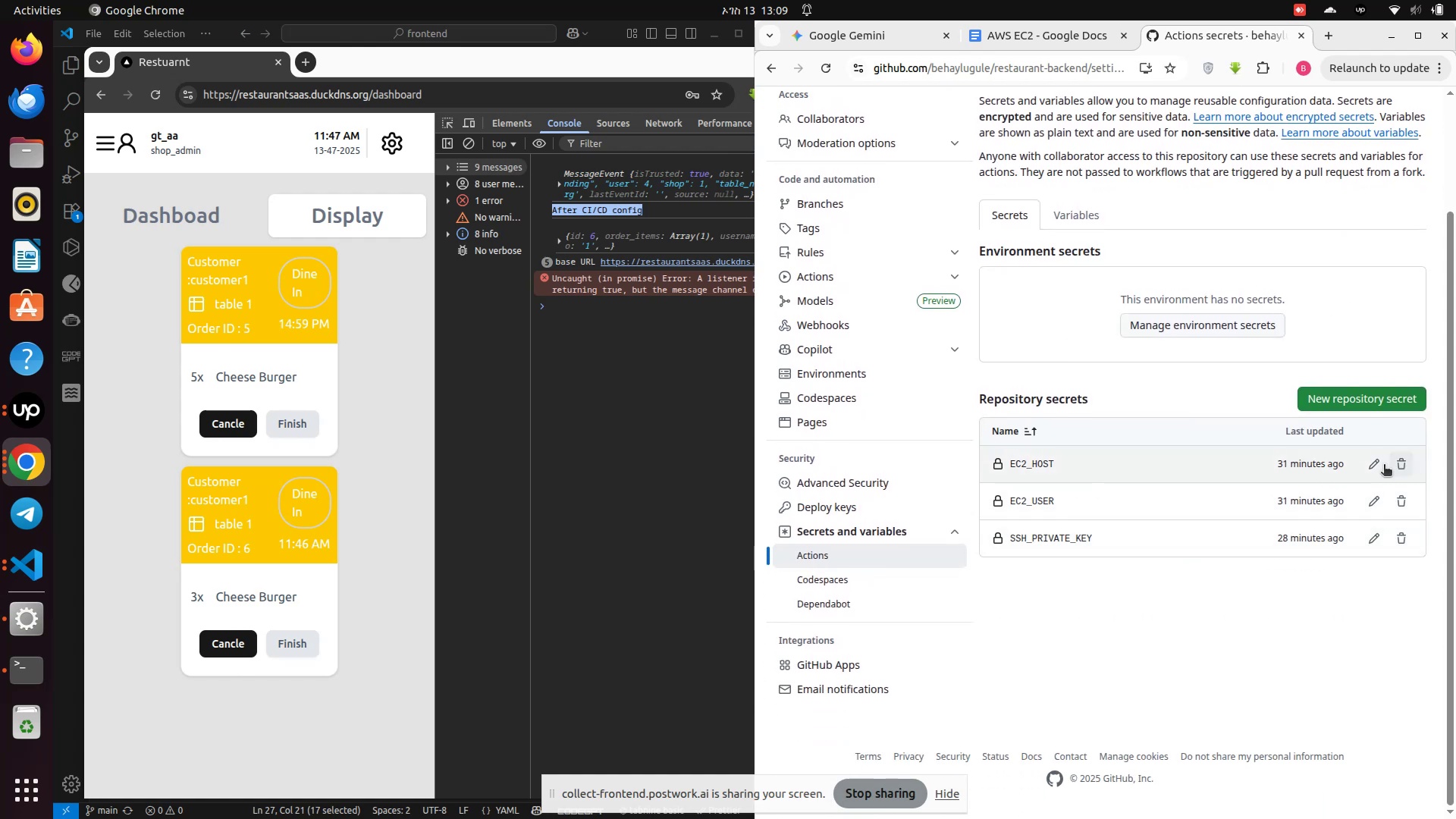 
left_click([1376, 466])
 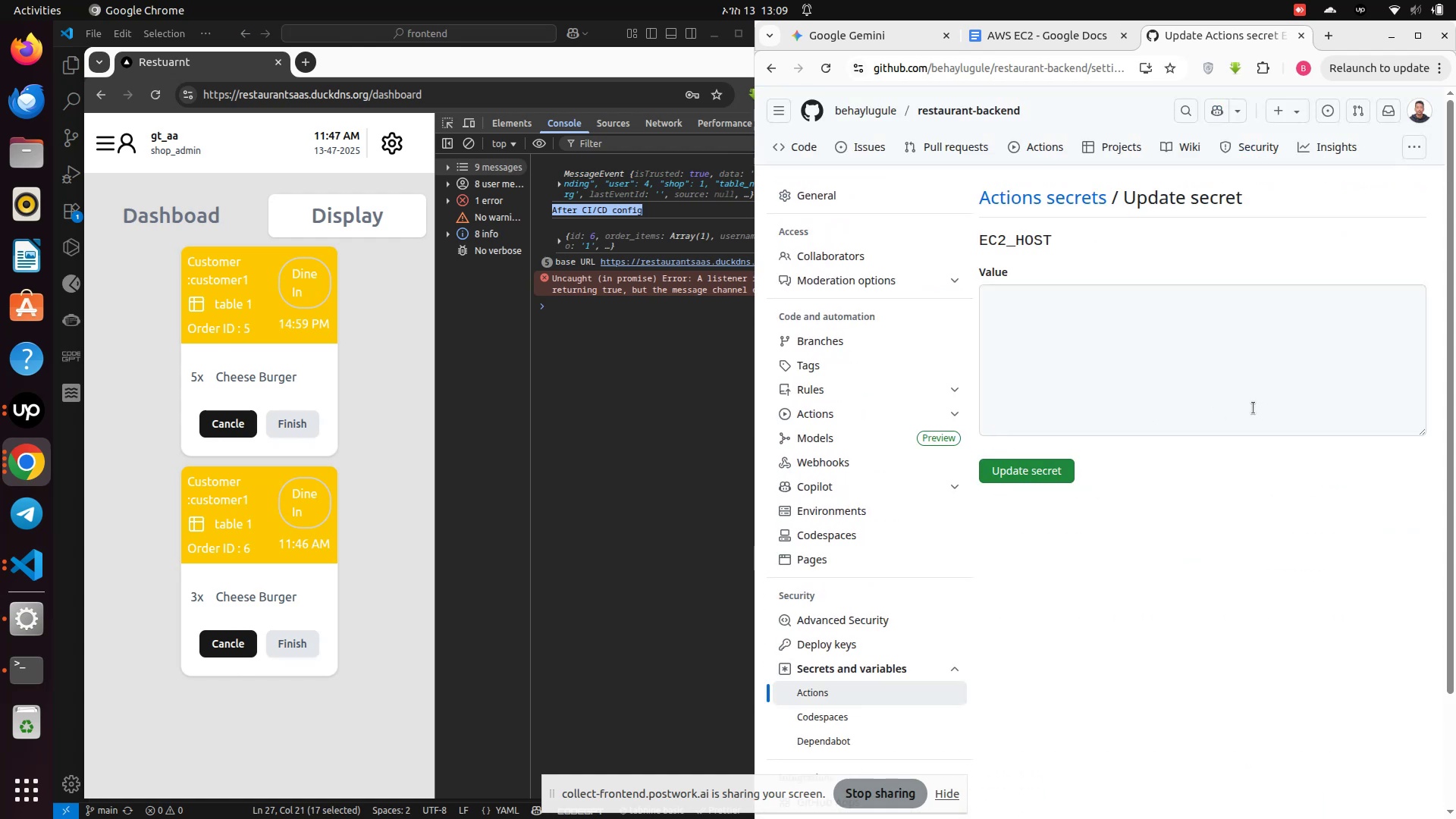 
left_click([1109, 356])
 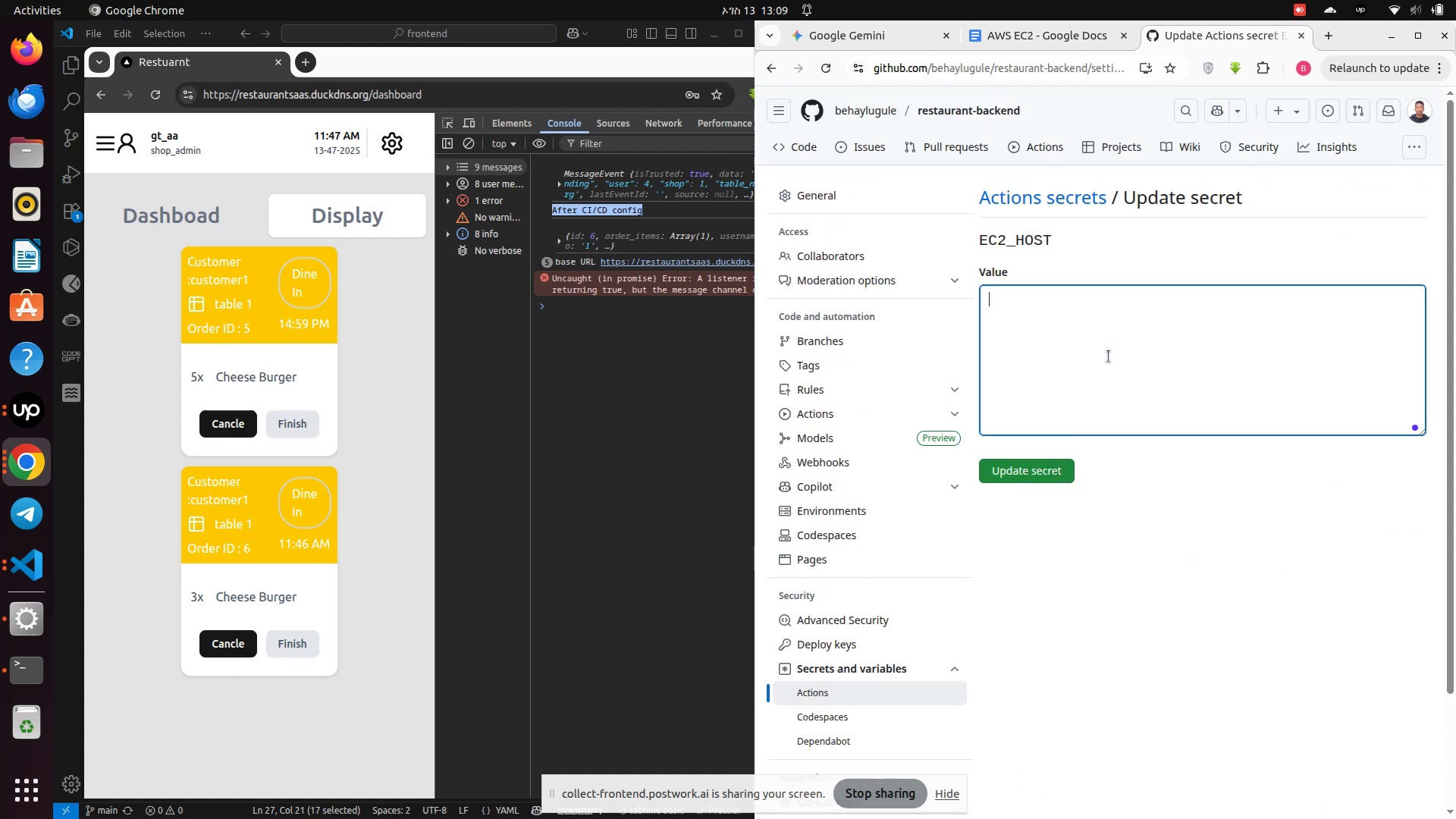 
key(Control+V)
 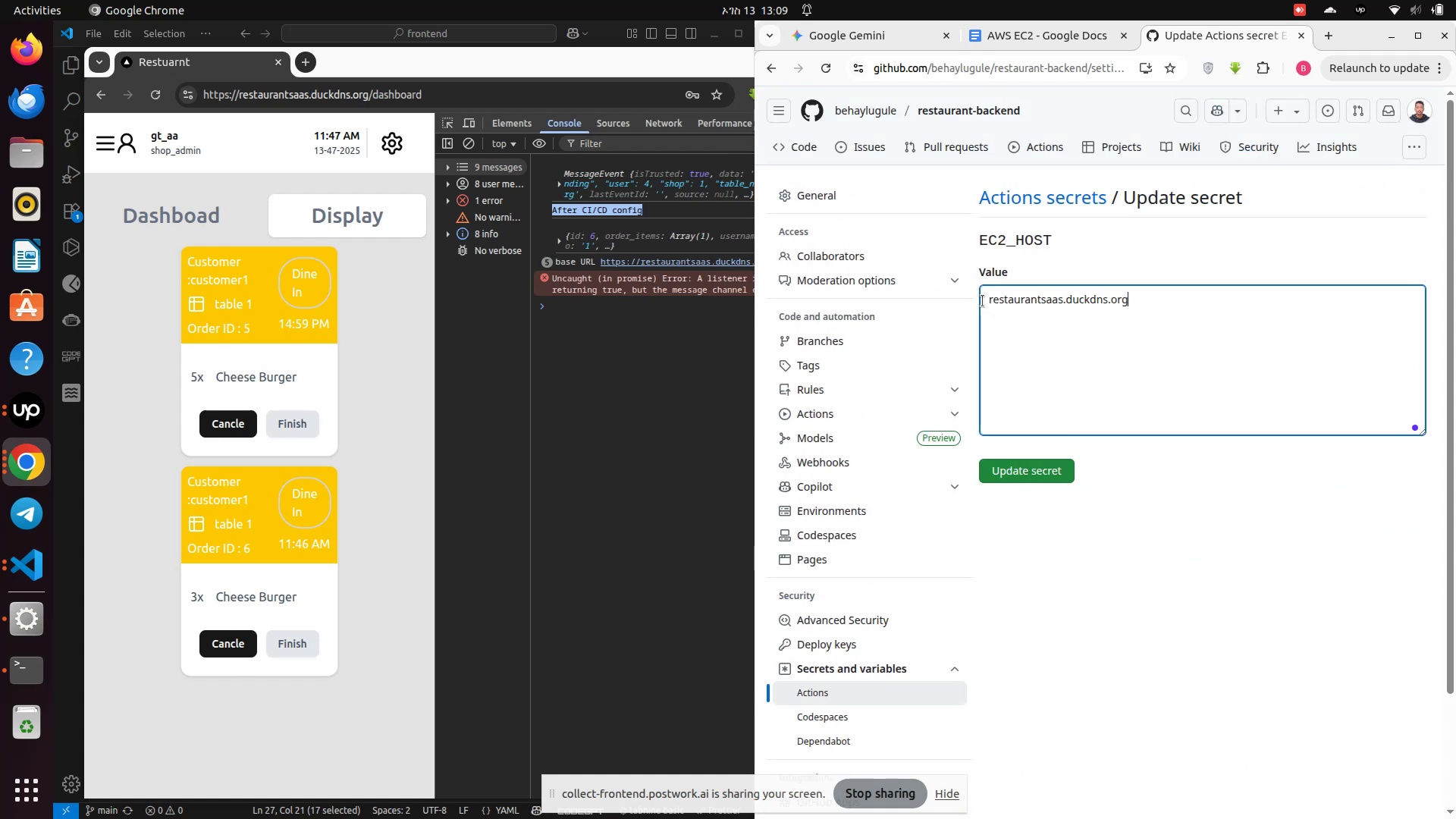 
left_click([993, 297])
 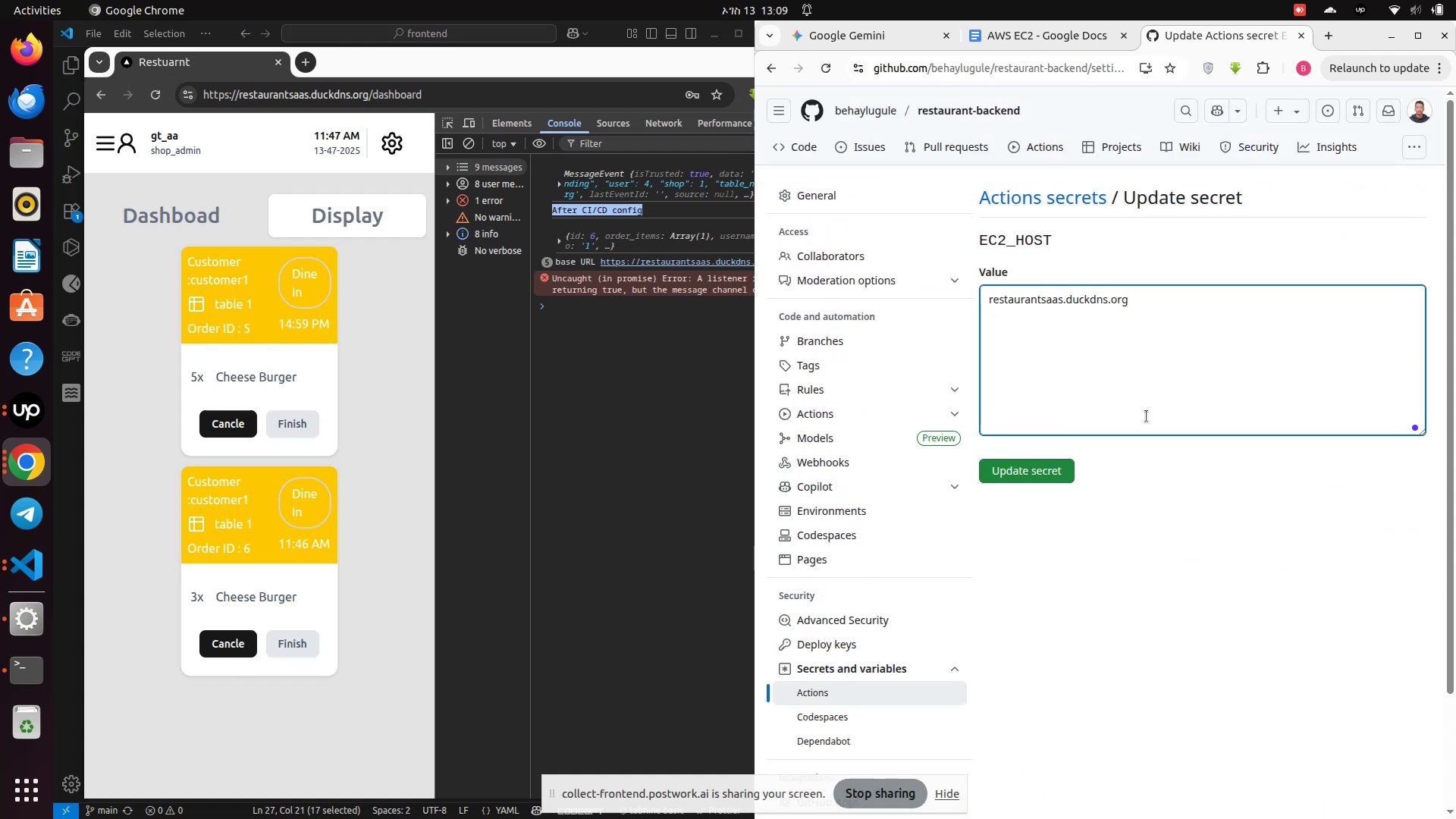 
key(ArrowLeft)
 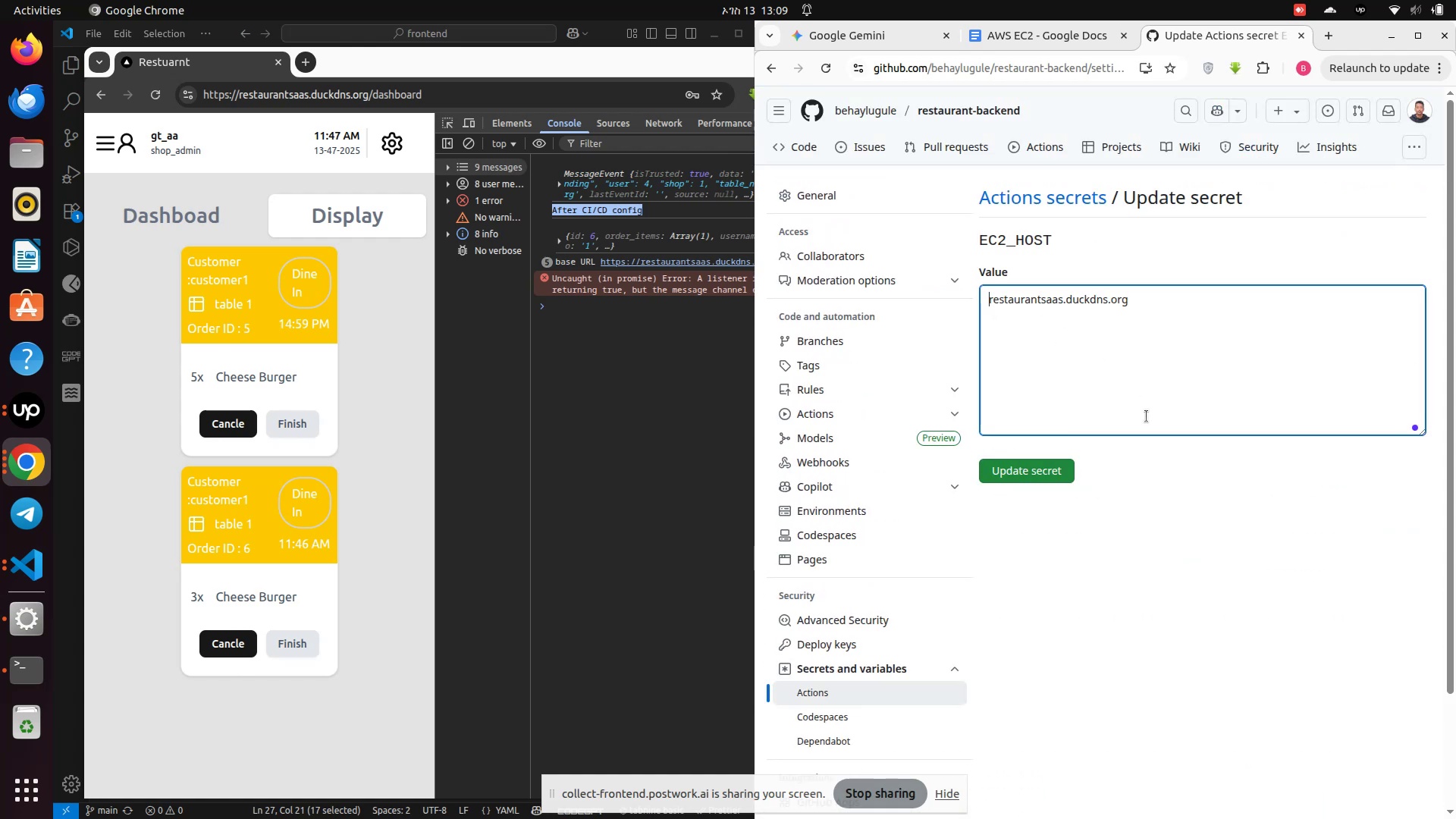 
key(BracketRight)
 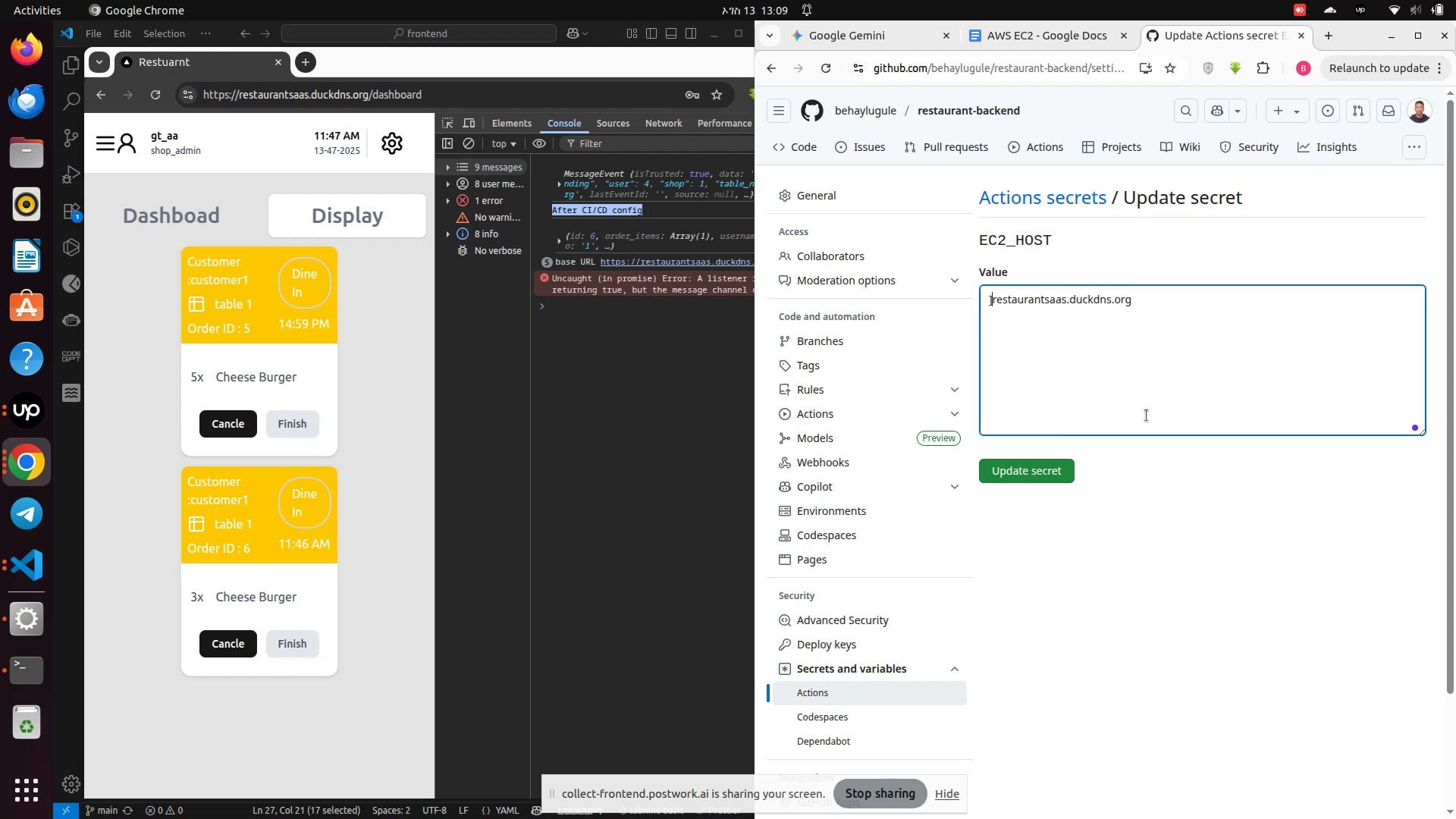 
key(Backspace)
 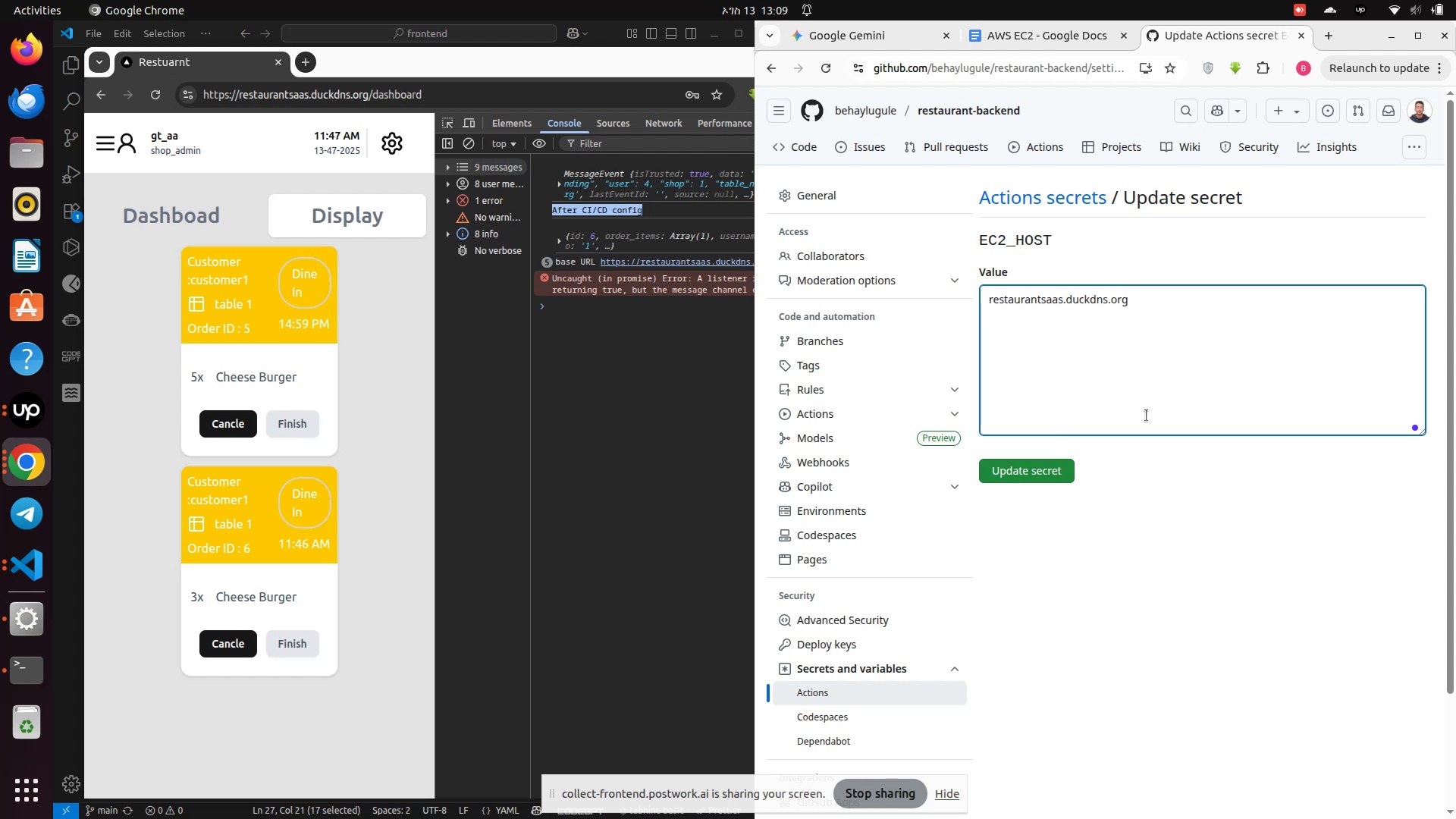 
key(Backspace)
 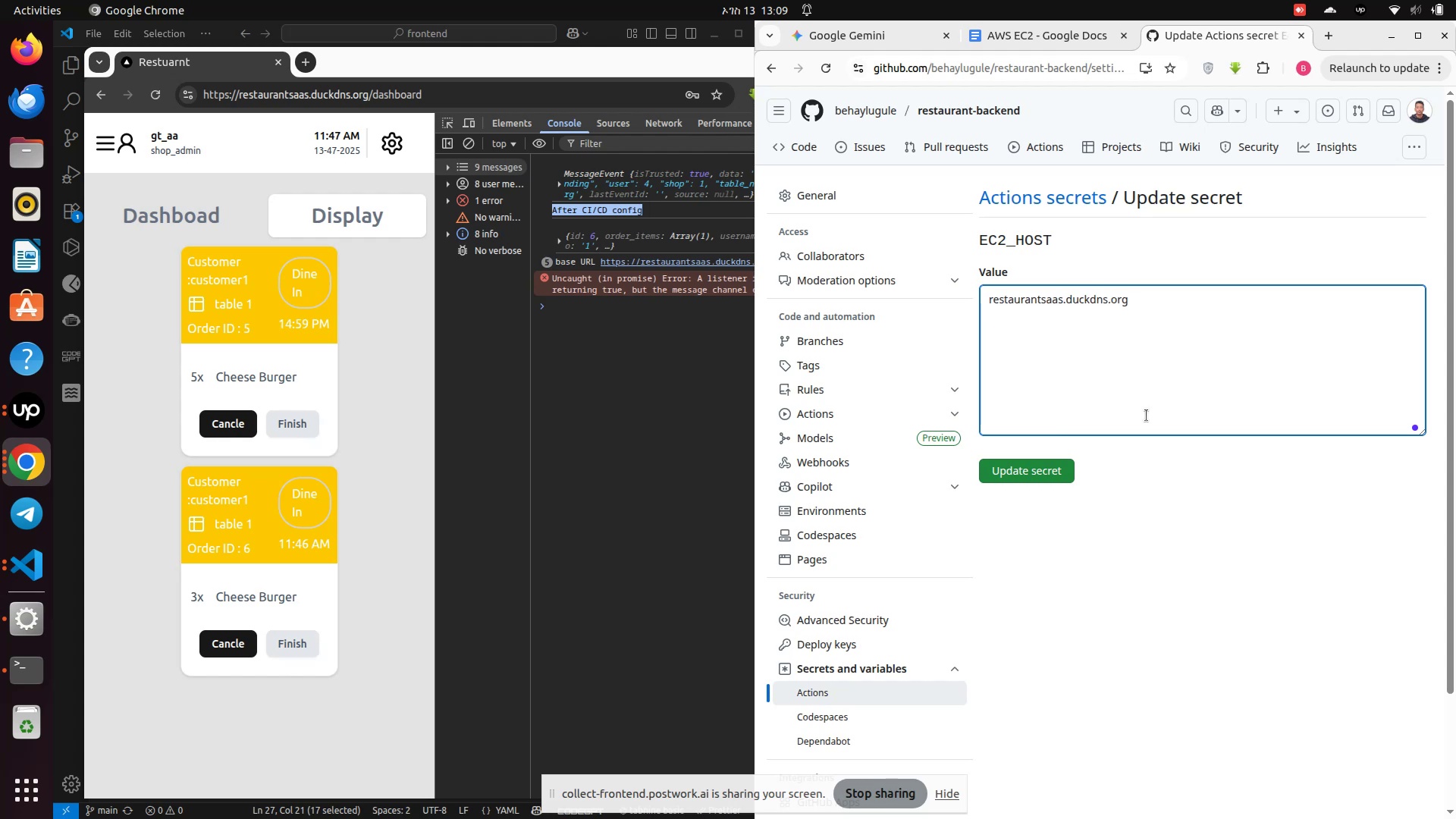 
key(Backspace)
 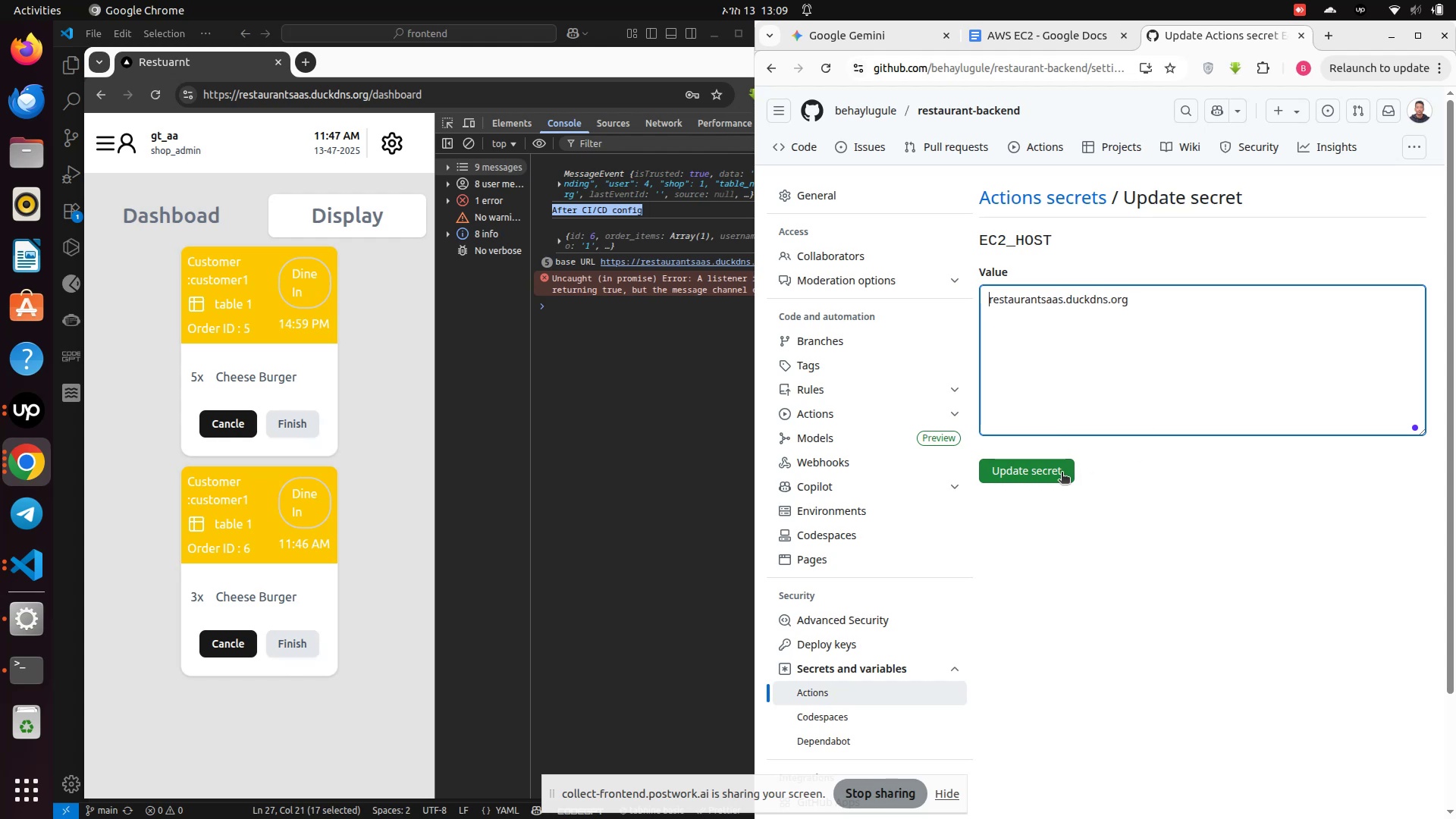 
left_click([1046, 472])
 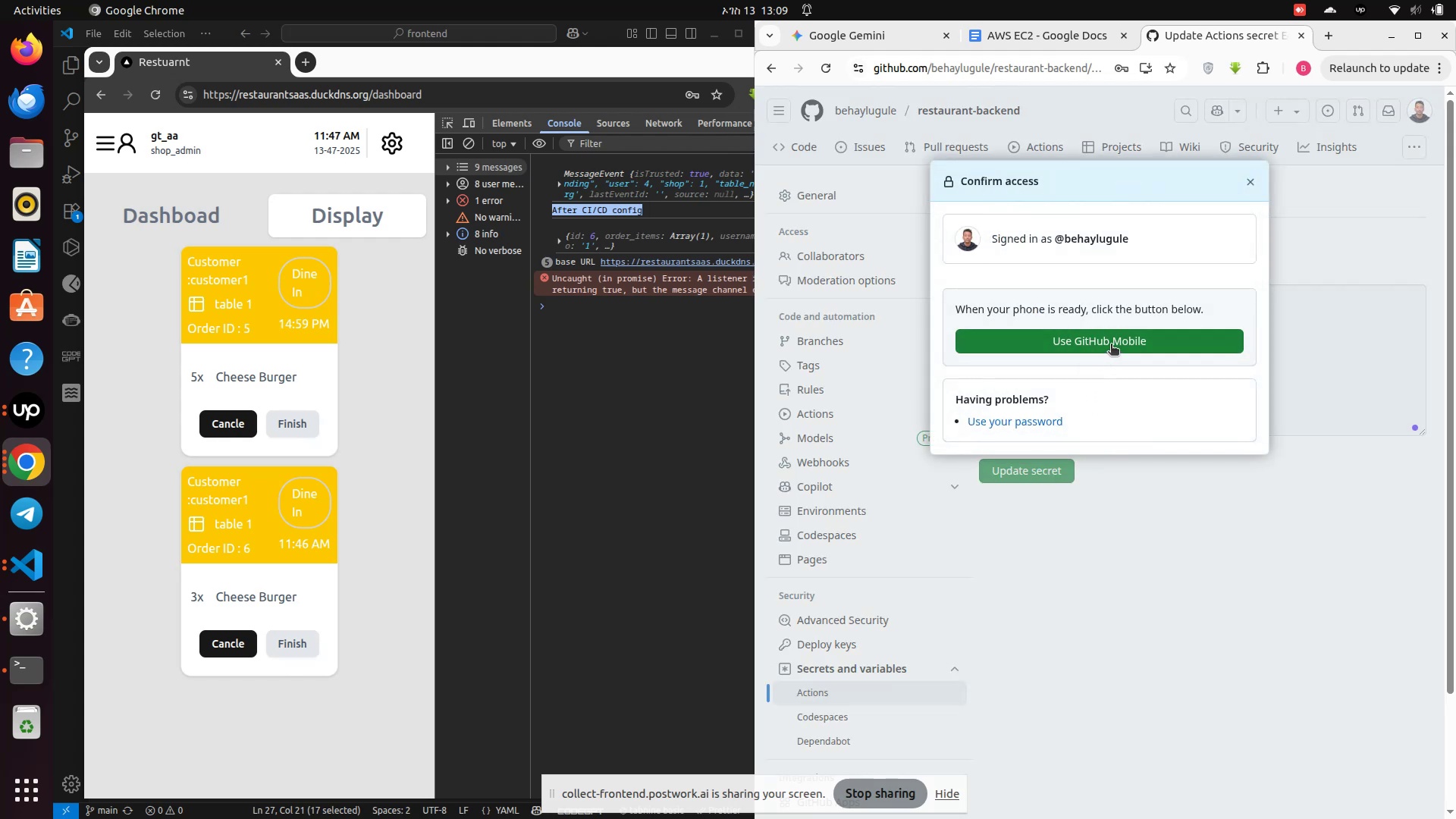 
wait(5.62)
 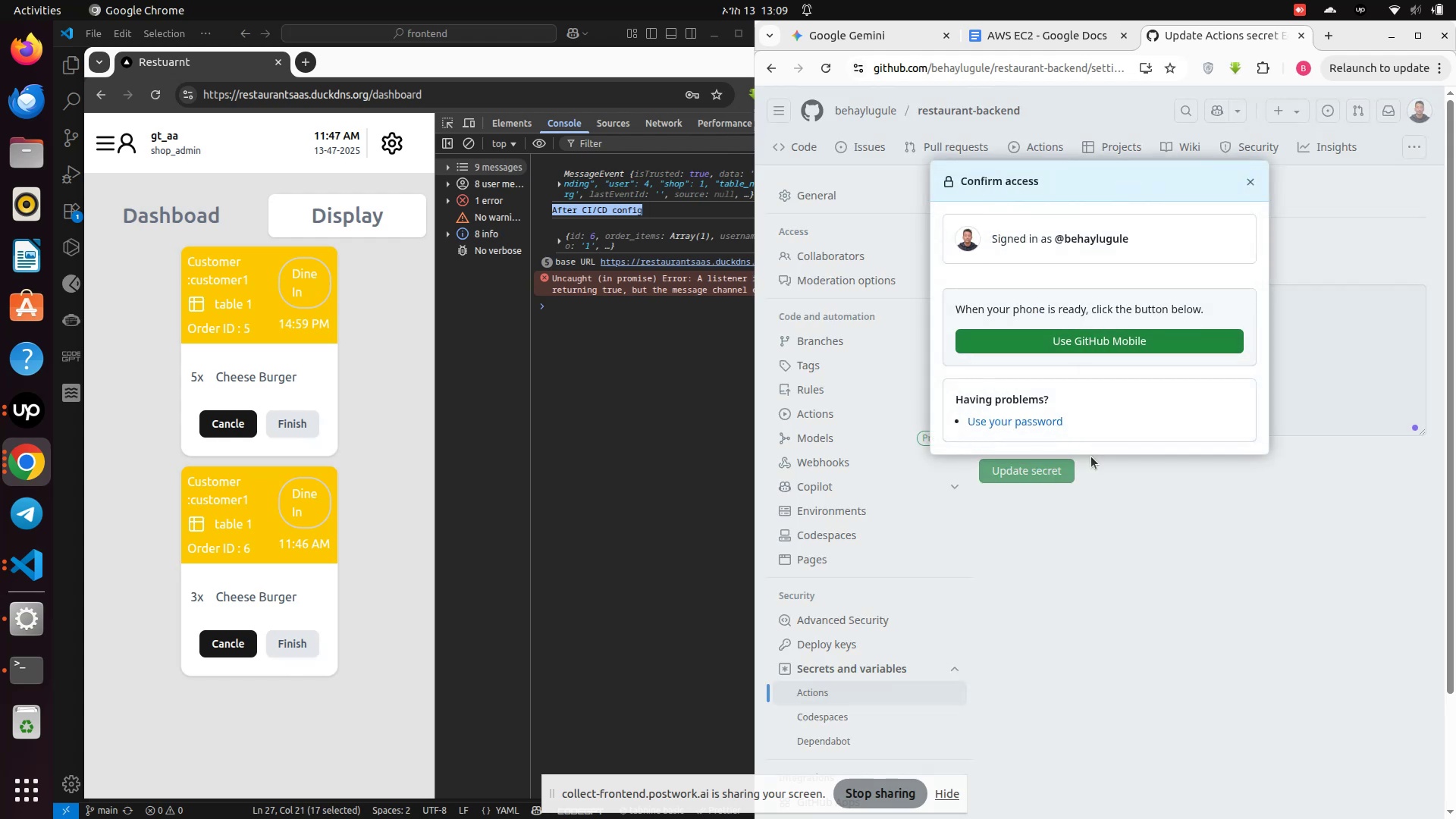 
left_click([1111, 345])
 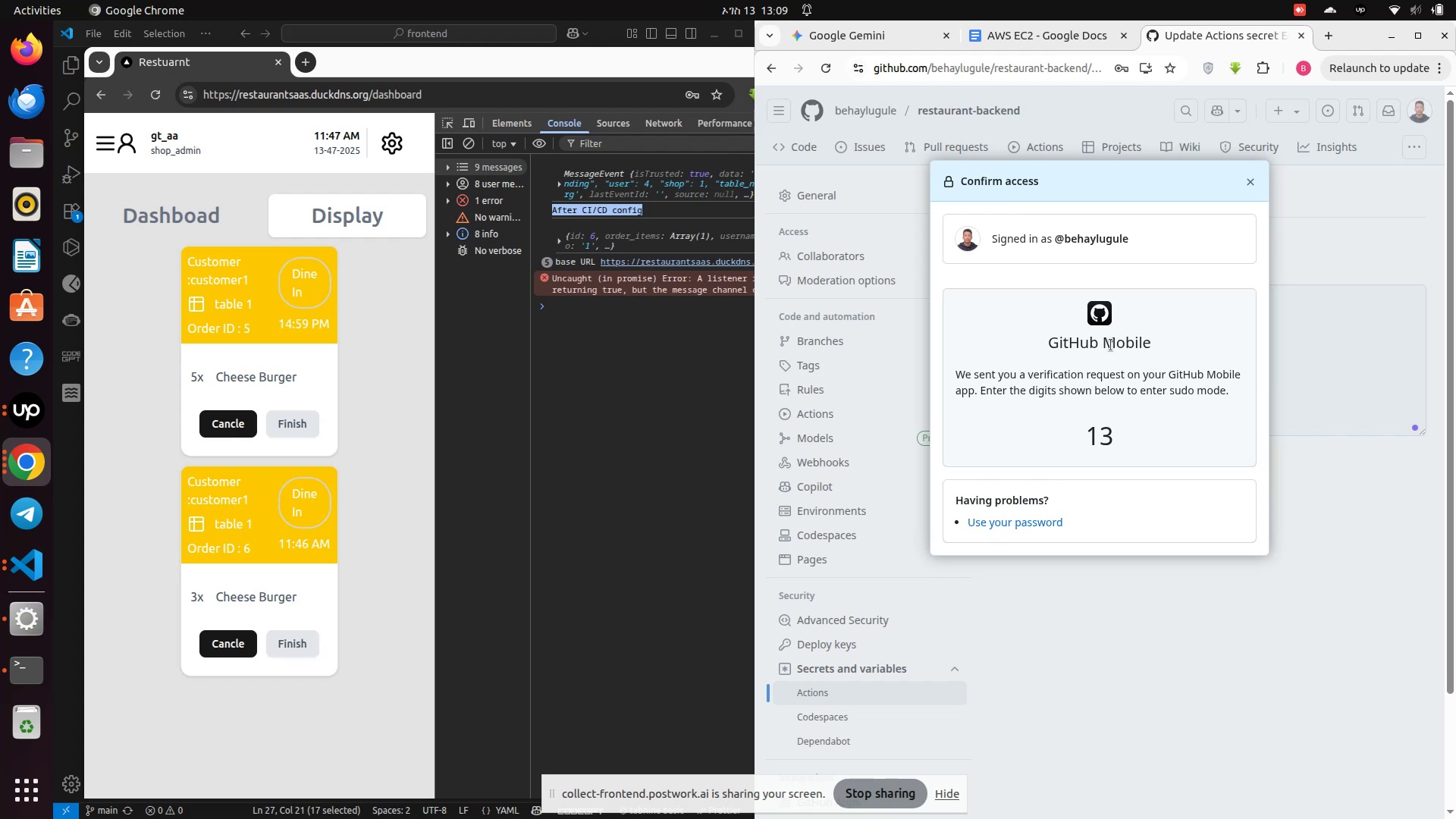 
wait(31.14)
 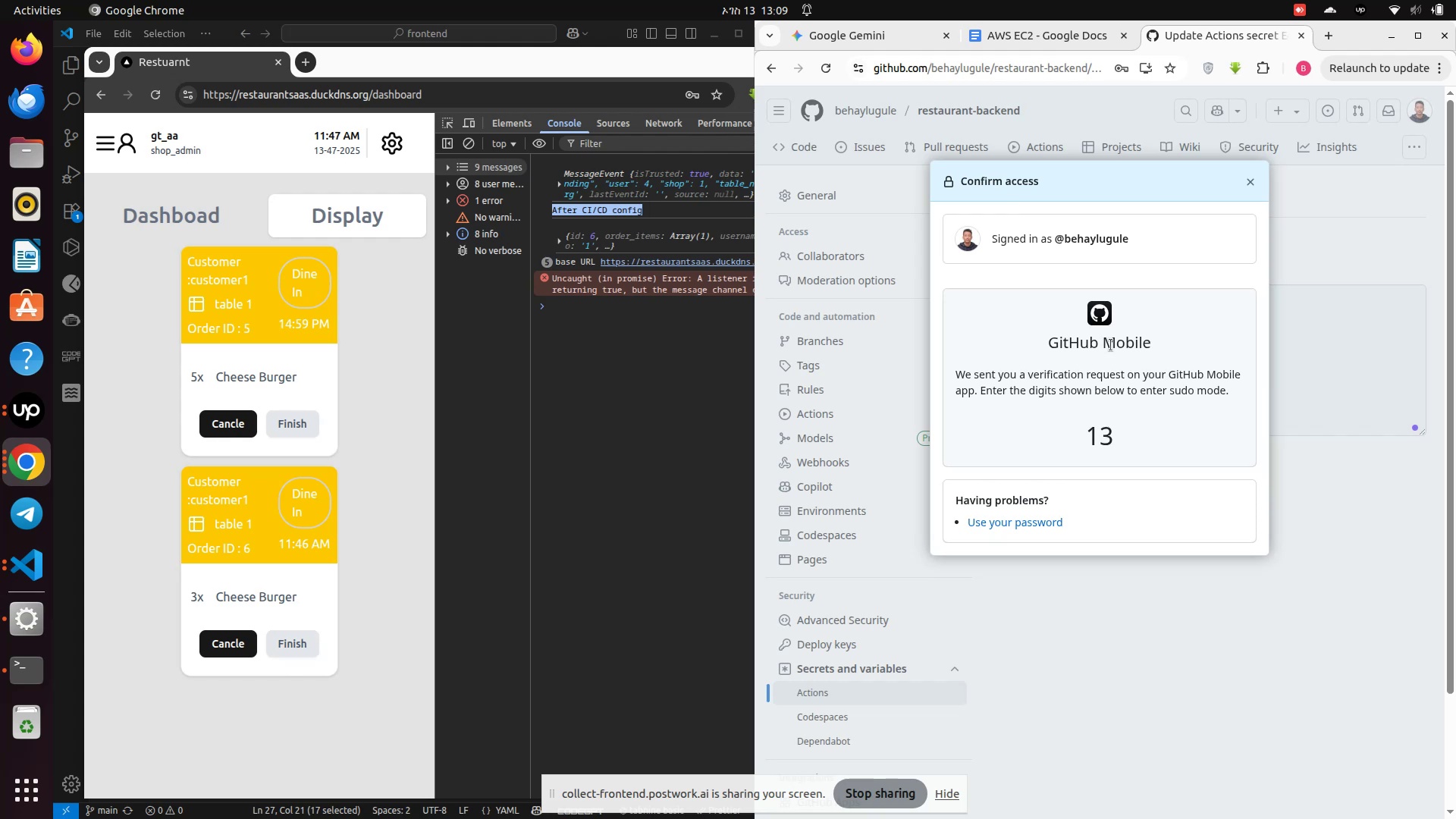 
left_click([1090, 425])
 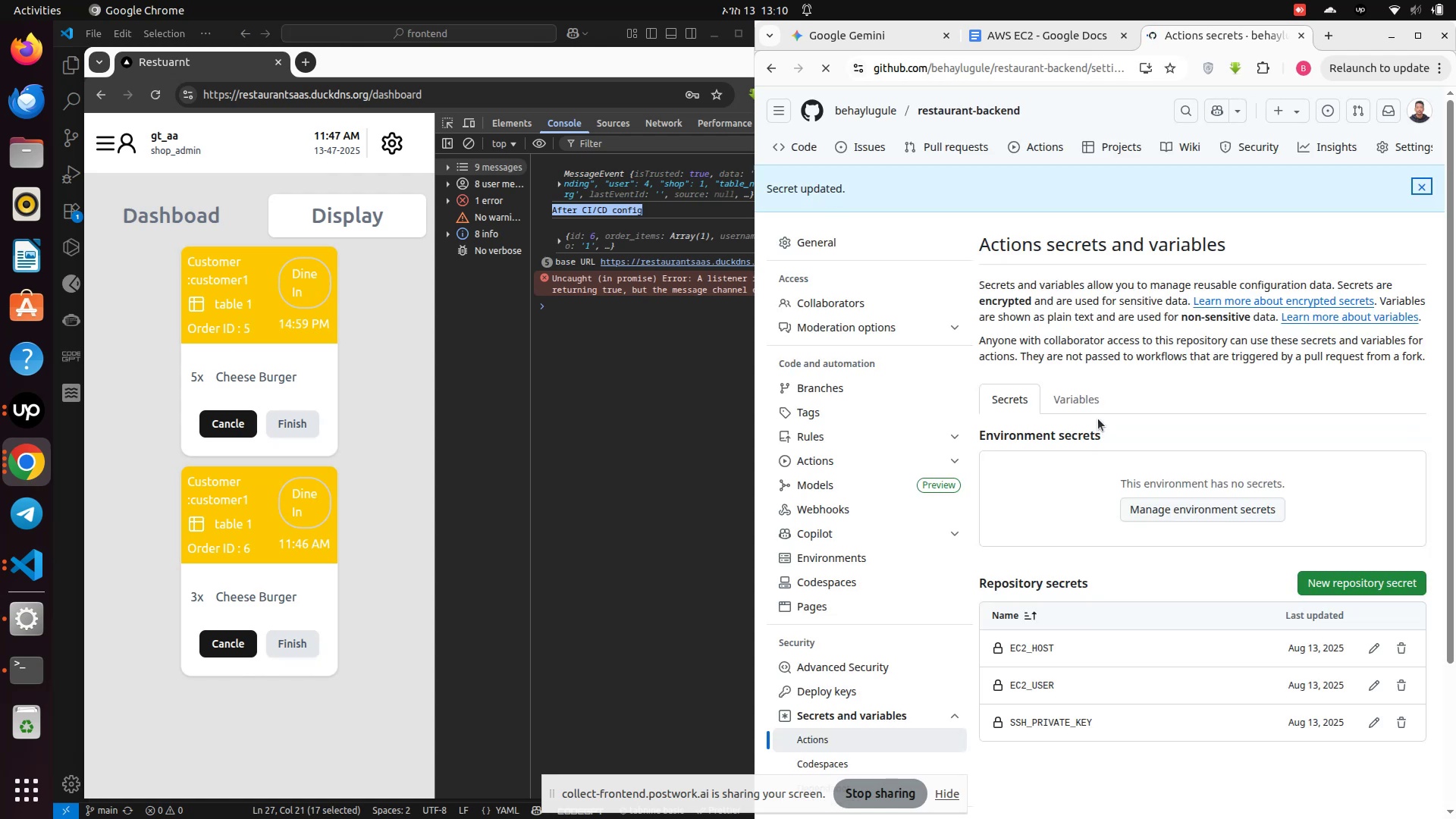 
wait(9.52)
 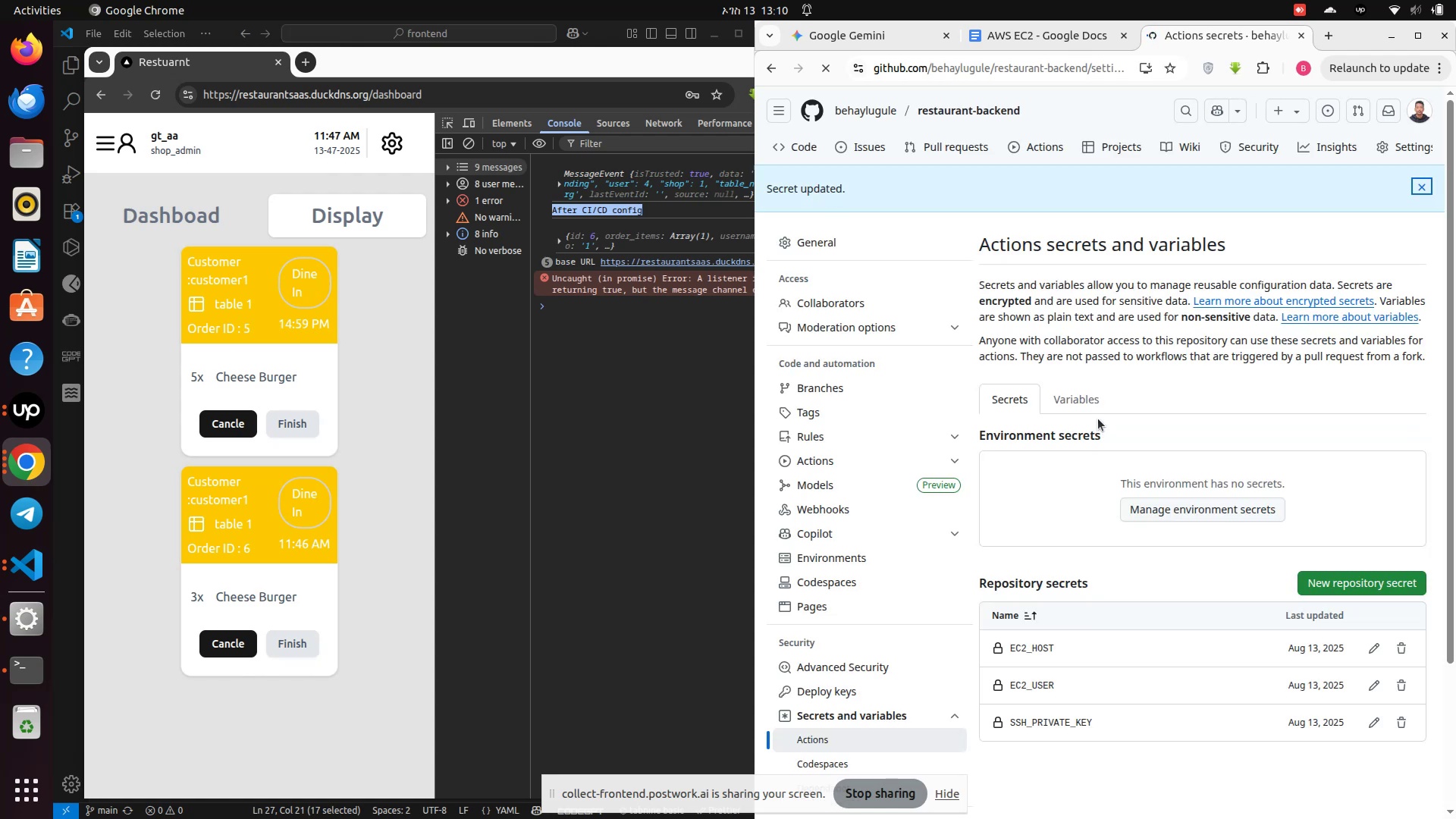 
left_click([28, 553])
 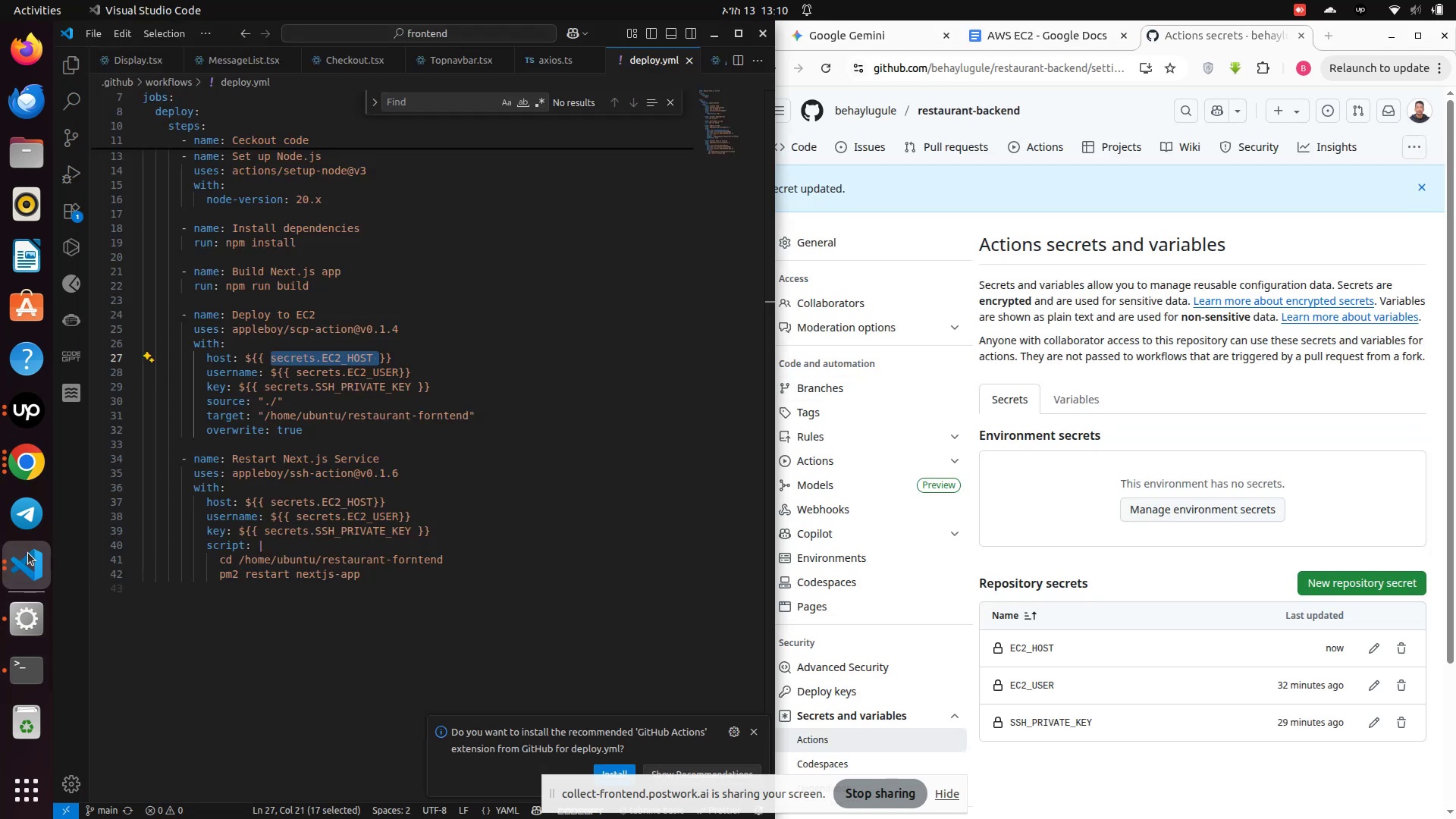 
left_click([28, 553])
 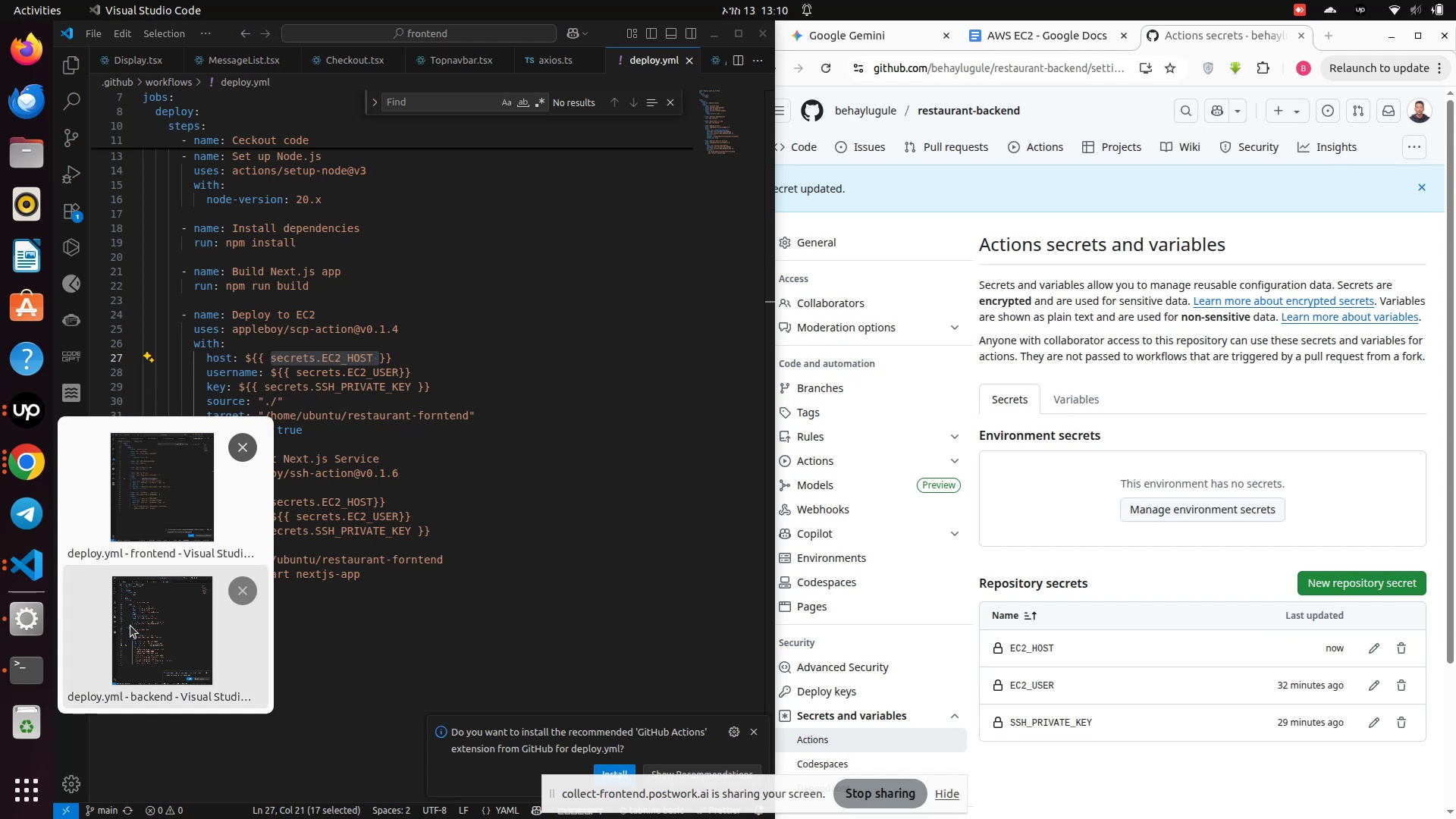 
left_click([130, 626])
 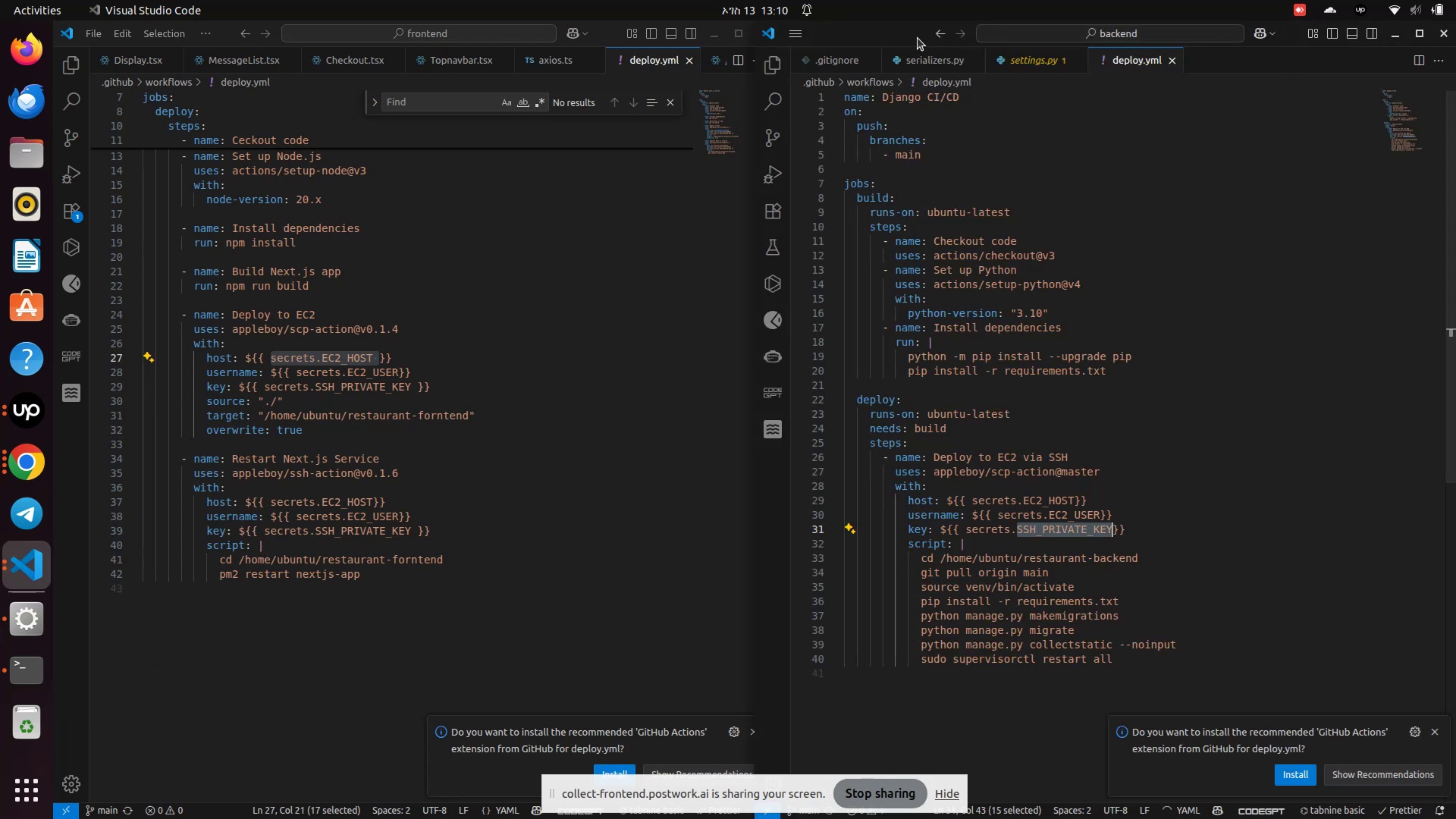 
left_click_drag(start_coordinate=[890, 35], to_coordinate=[0, 0])
 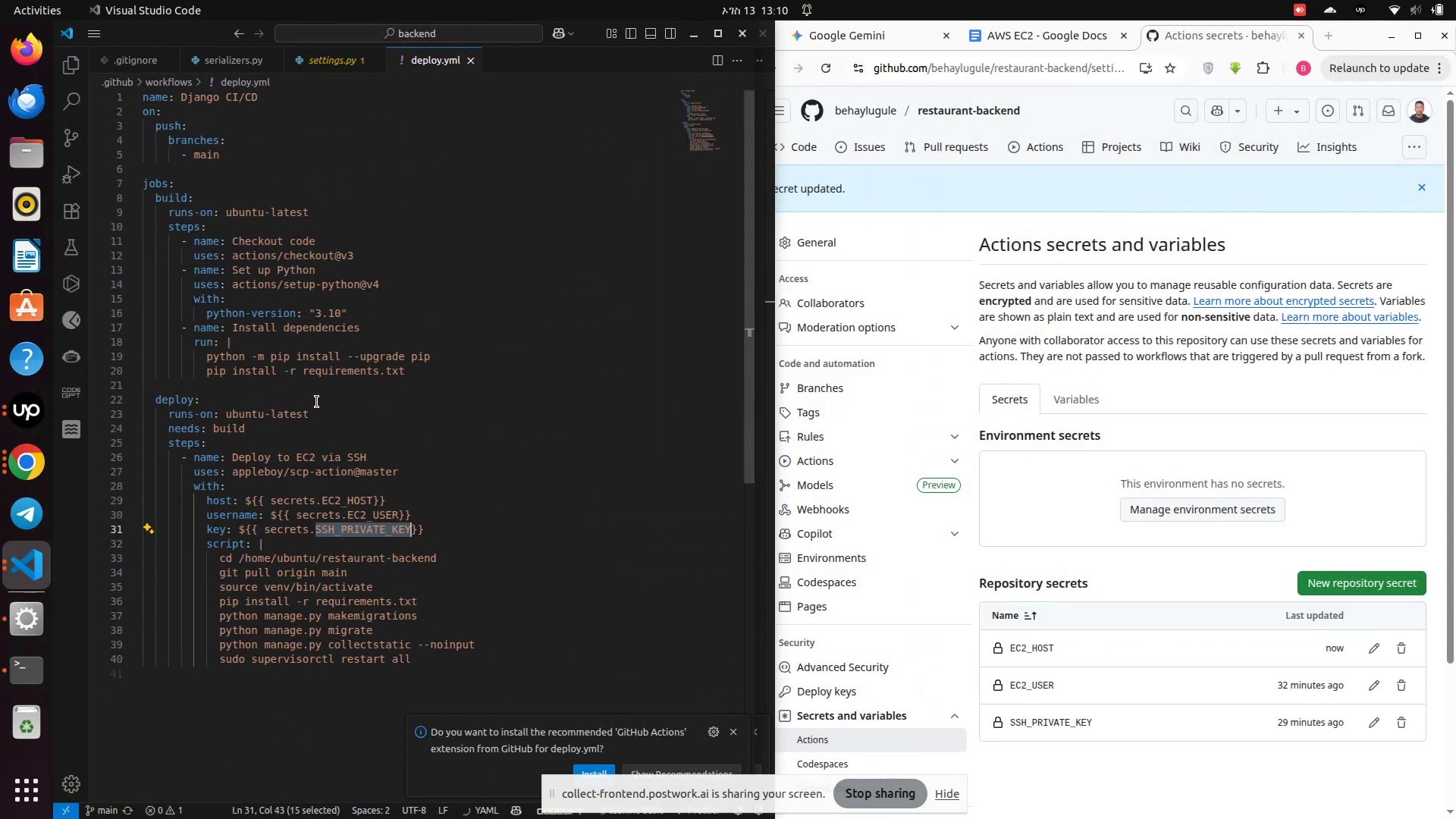 
left_click([300, 393])
 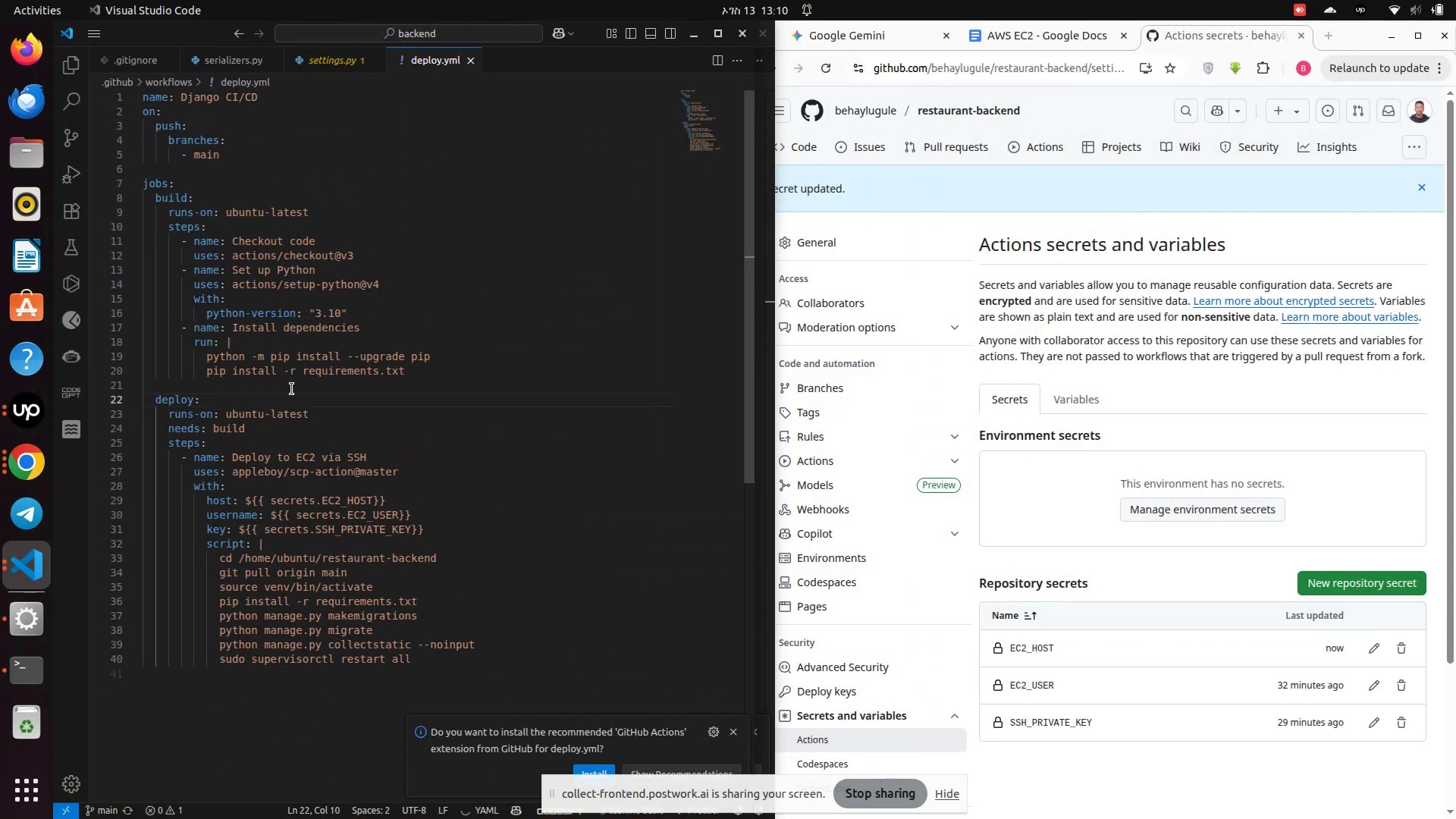 
left_click([292, 389])
 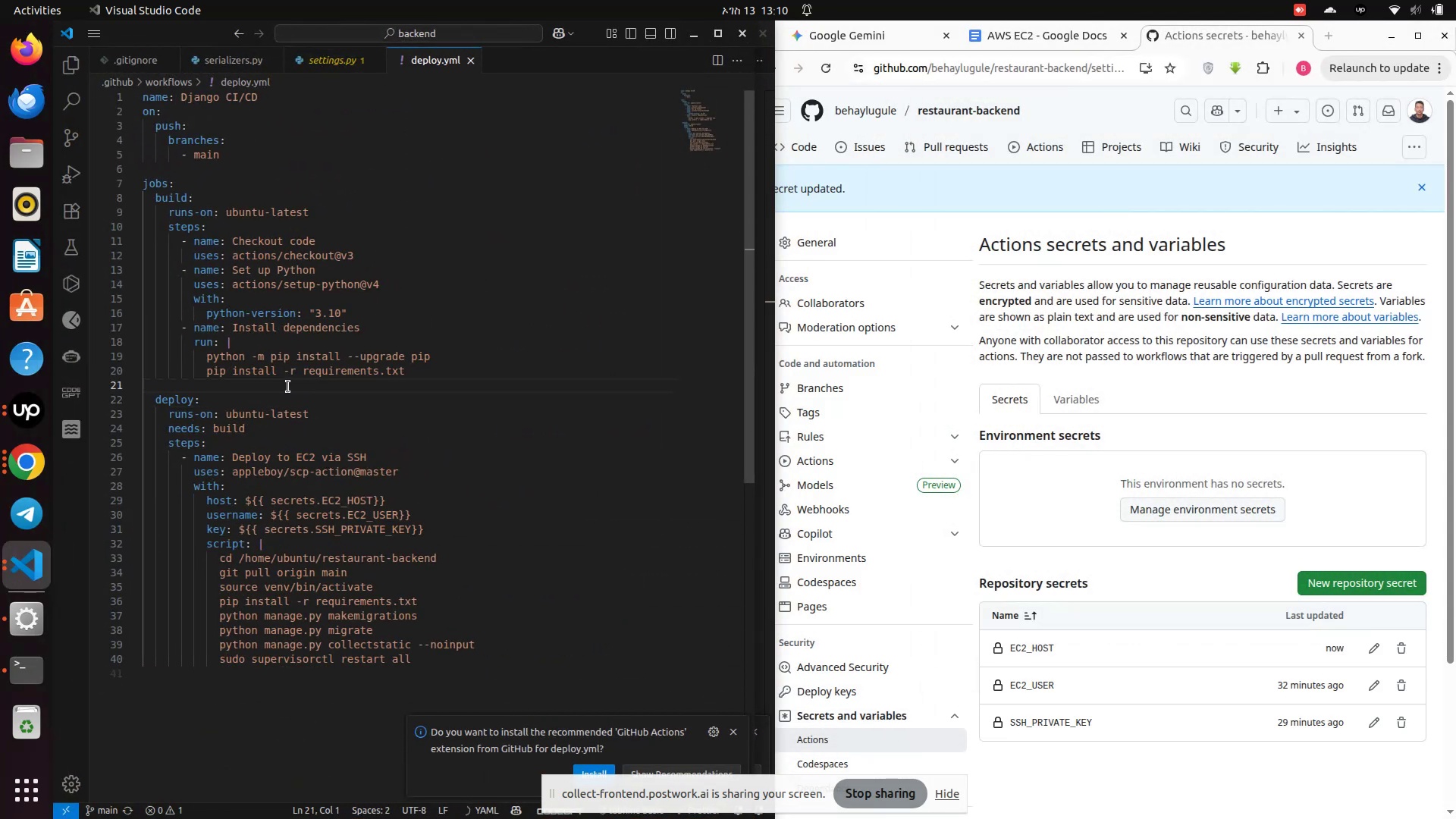 
key(Backspace)
 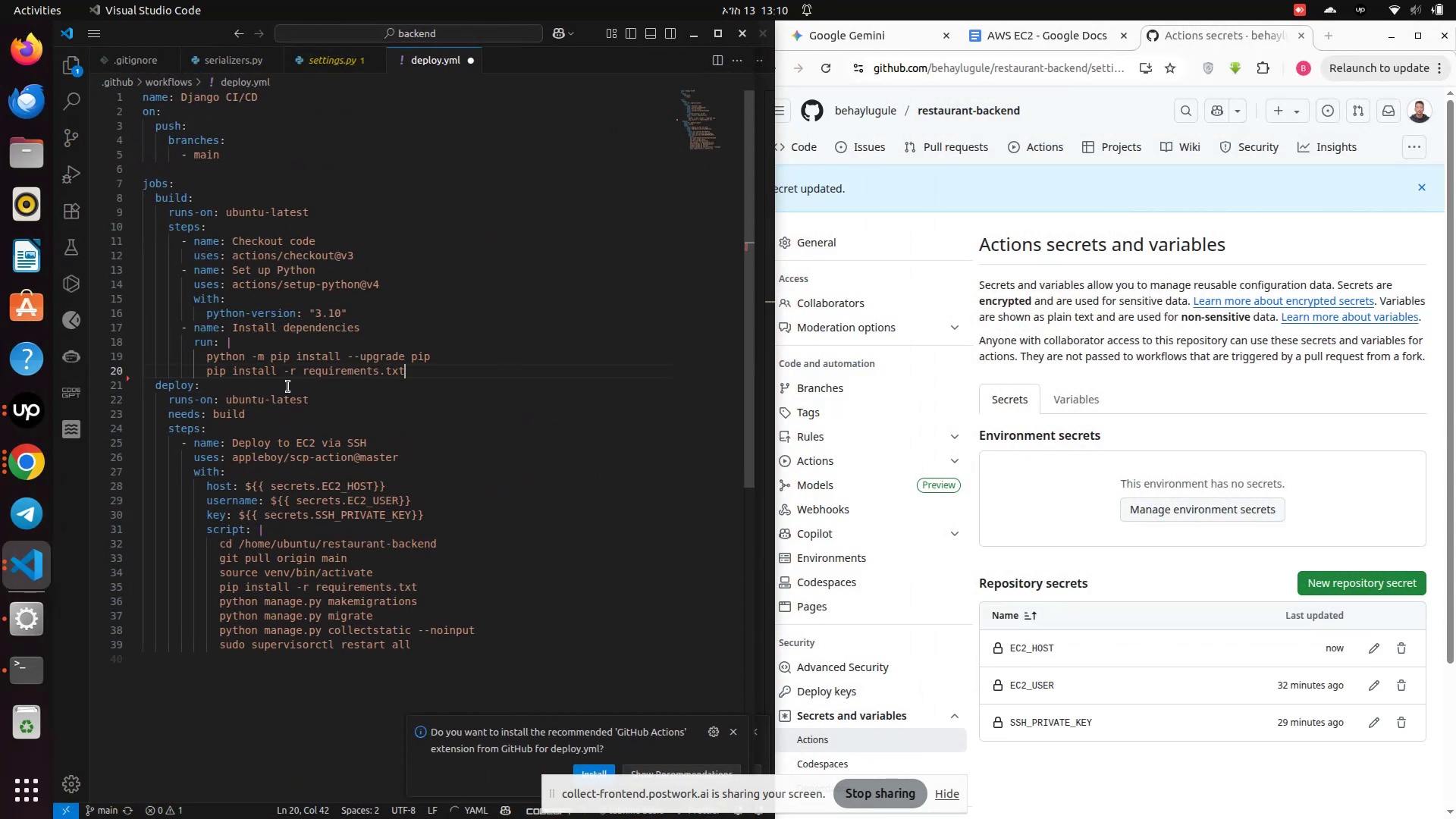 
key(Control+S)
 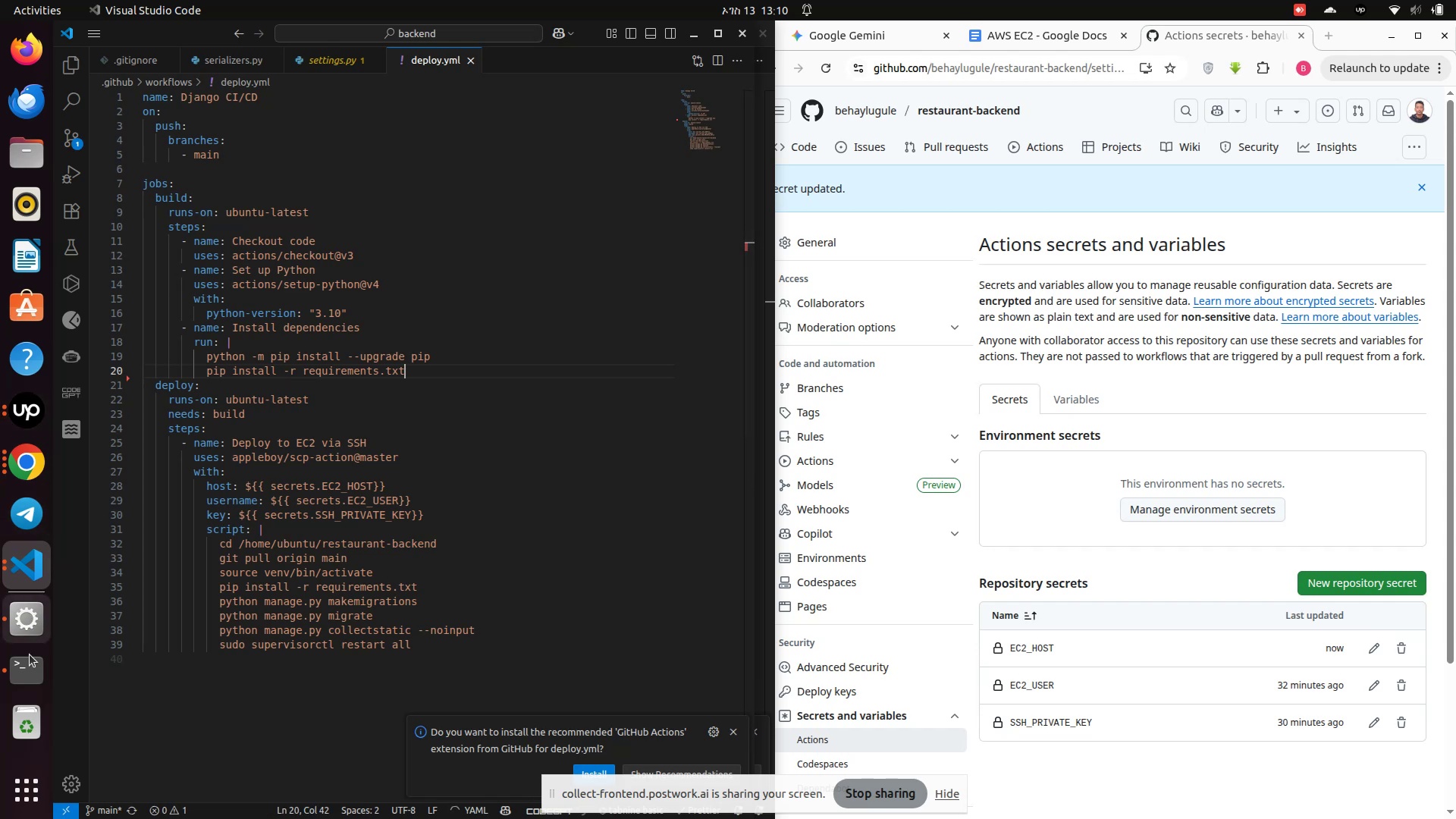 
left_click([27, 669])
 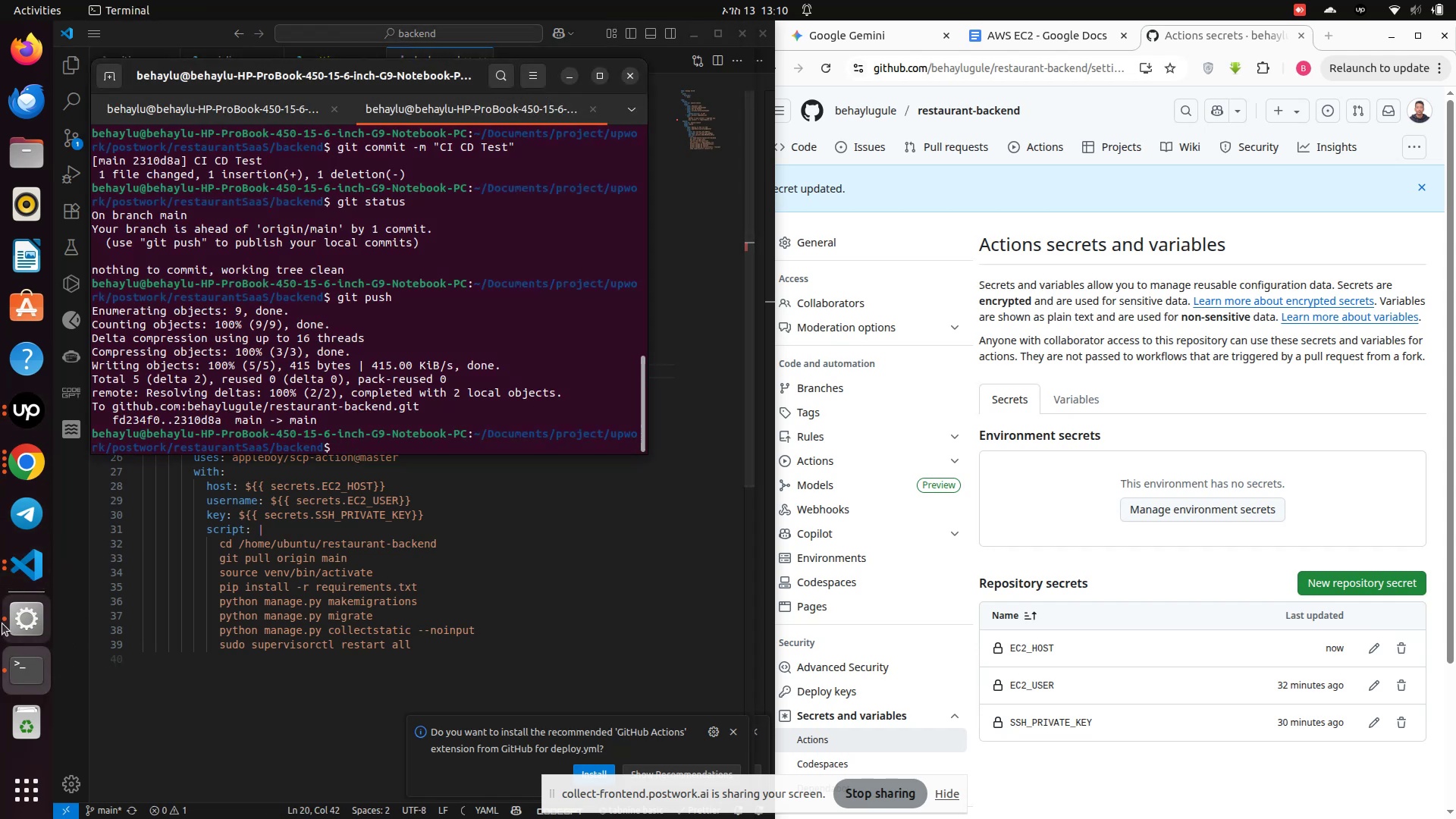 
left_click([4, 623])
 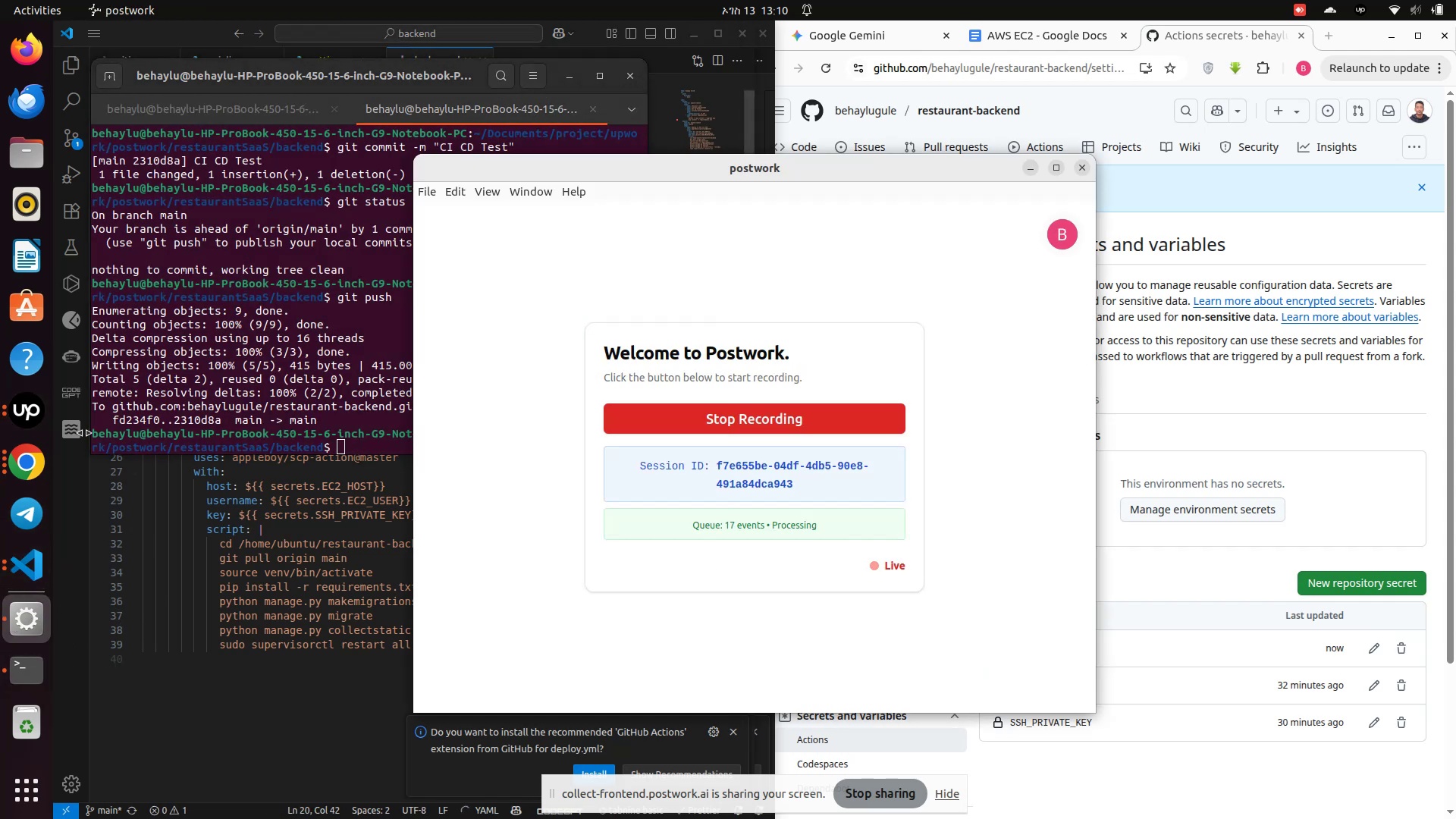 
left_click([30, 467])
 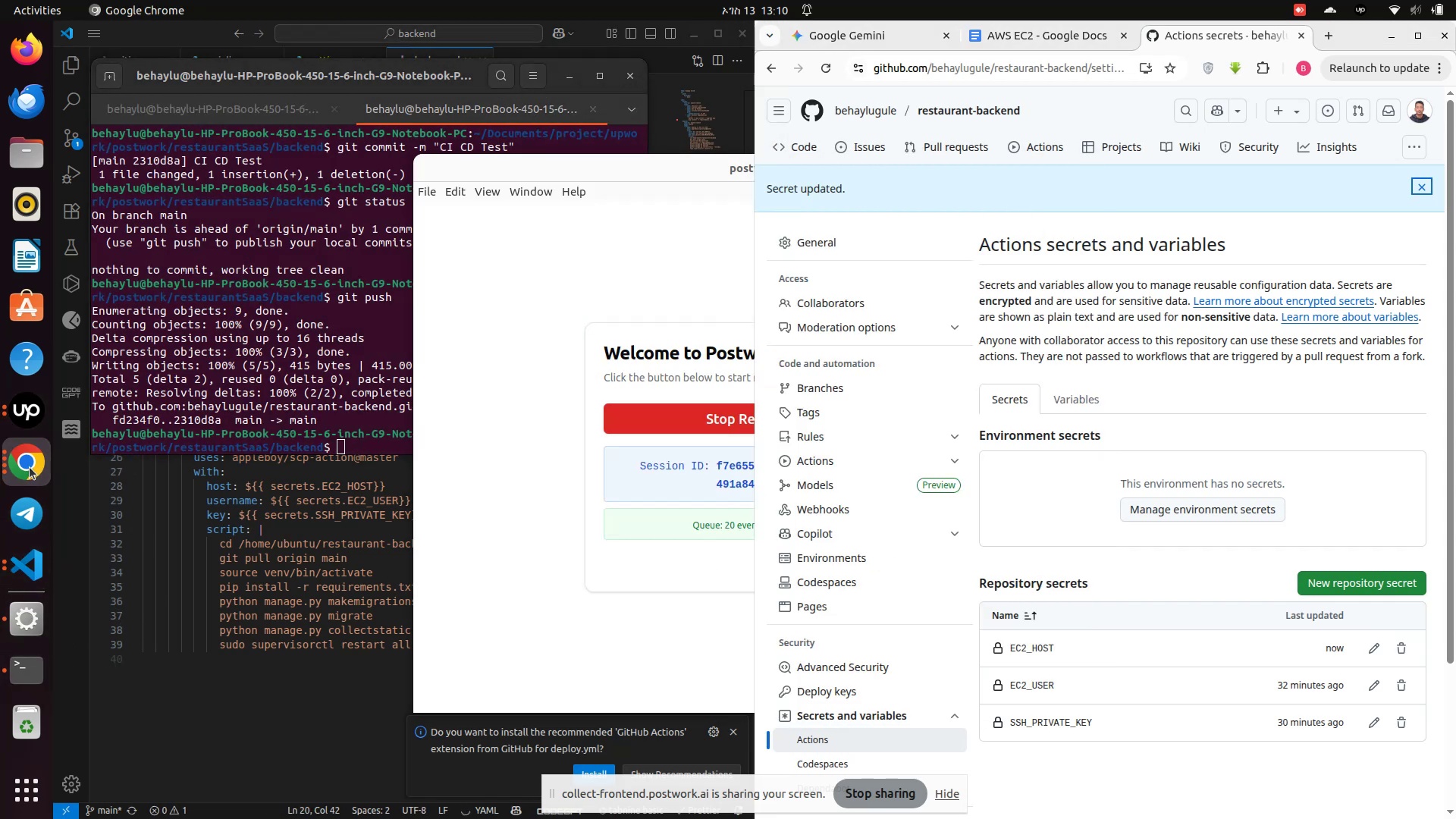 
left_click([30, 467])
 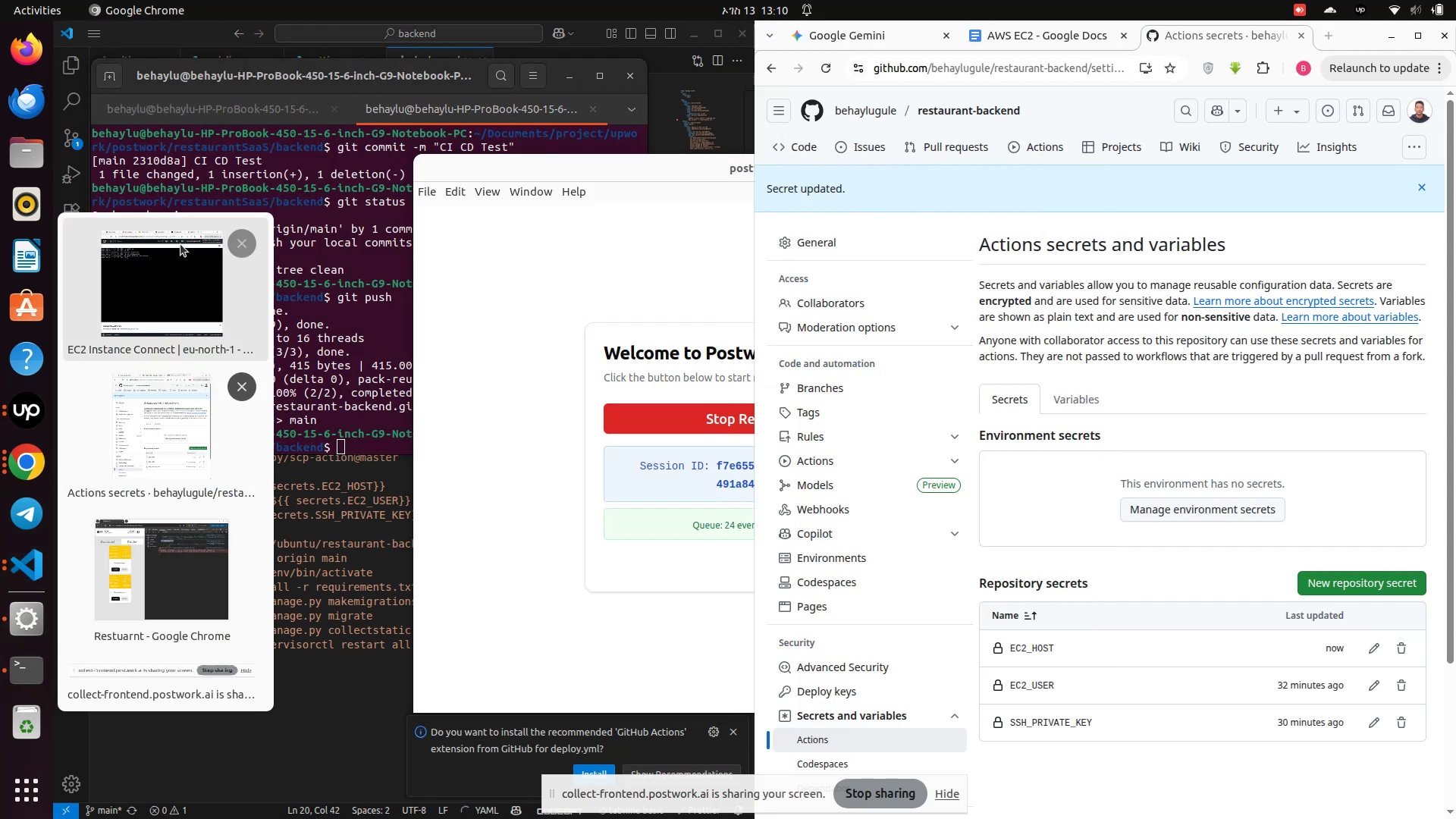 
left_click([173, 251])
 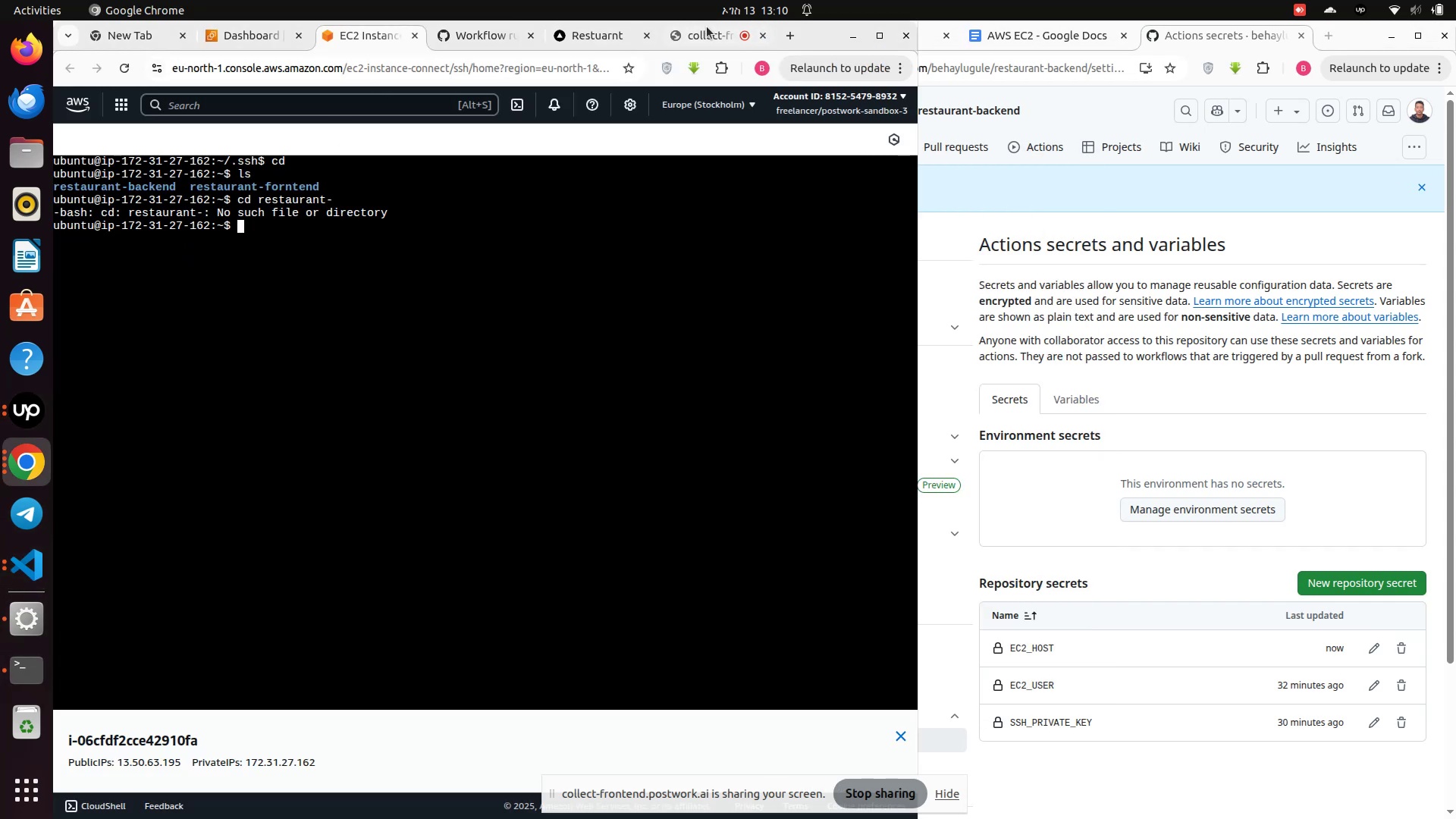 
left_click([691, 34])
 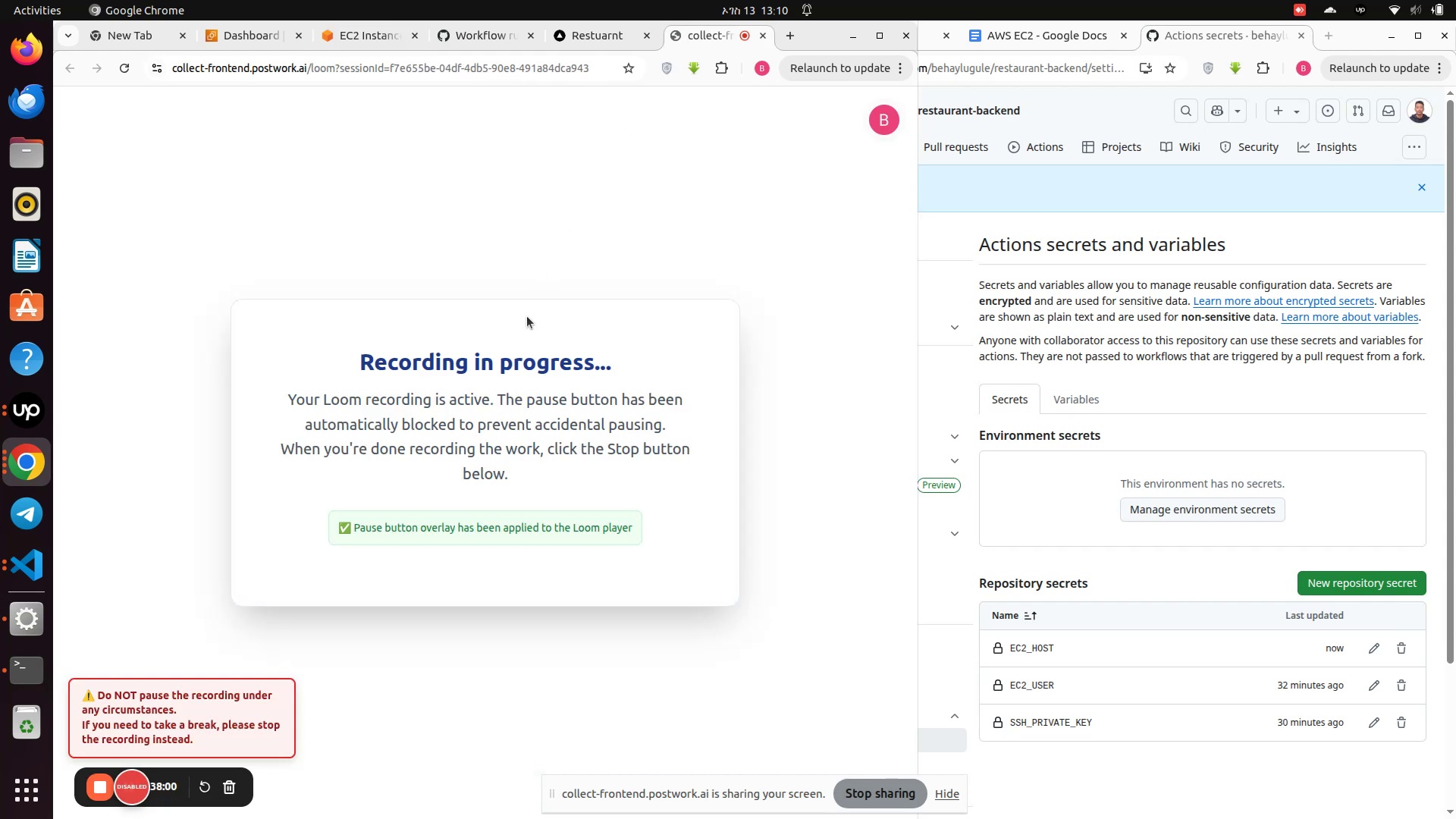 
scroll: coordinate [526, 316], scroll_direction: up, amount: 24.0
 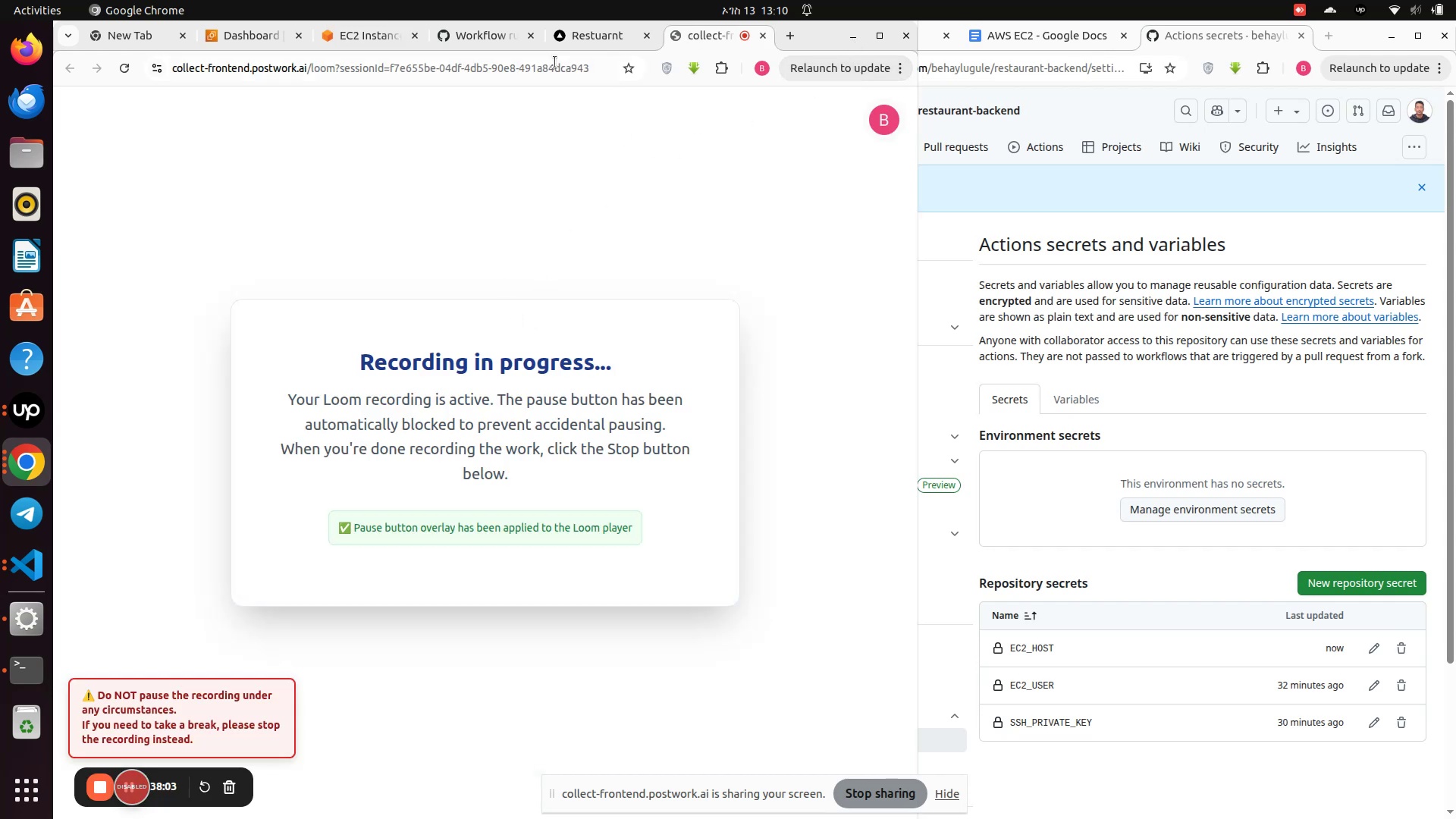 
left_click([560, 36])
 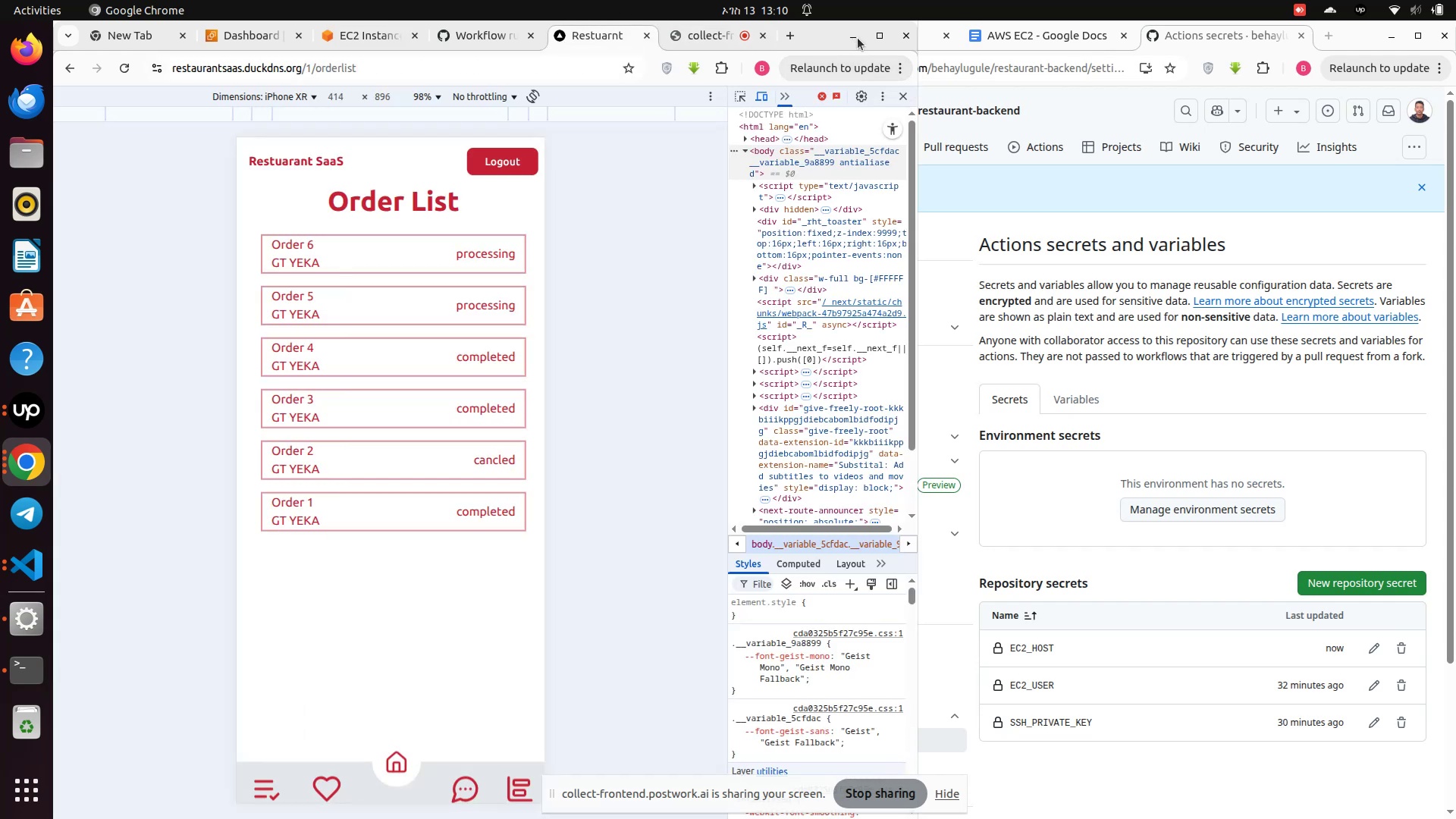 
left_click([857, 37])
 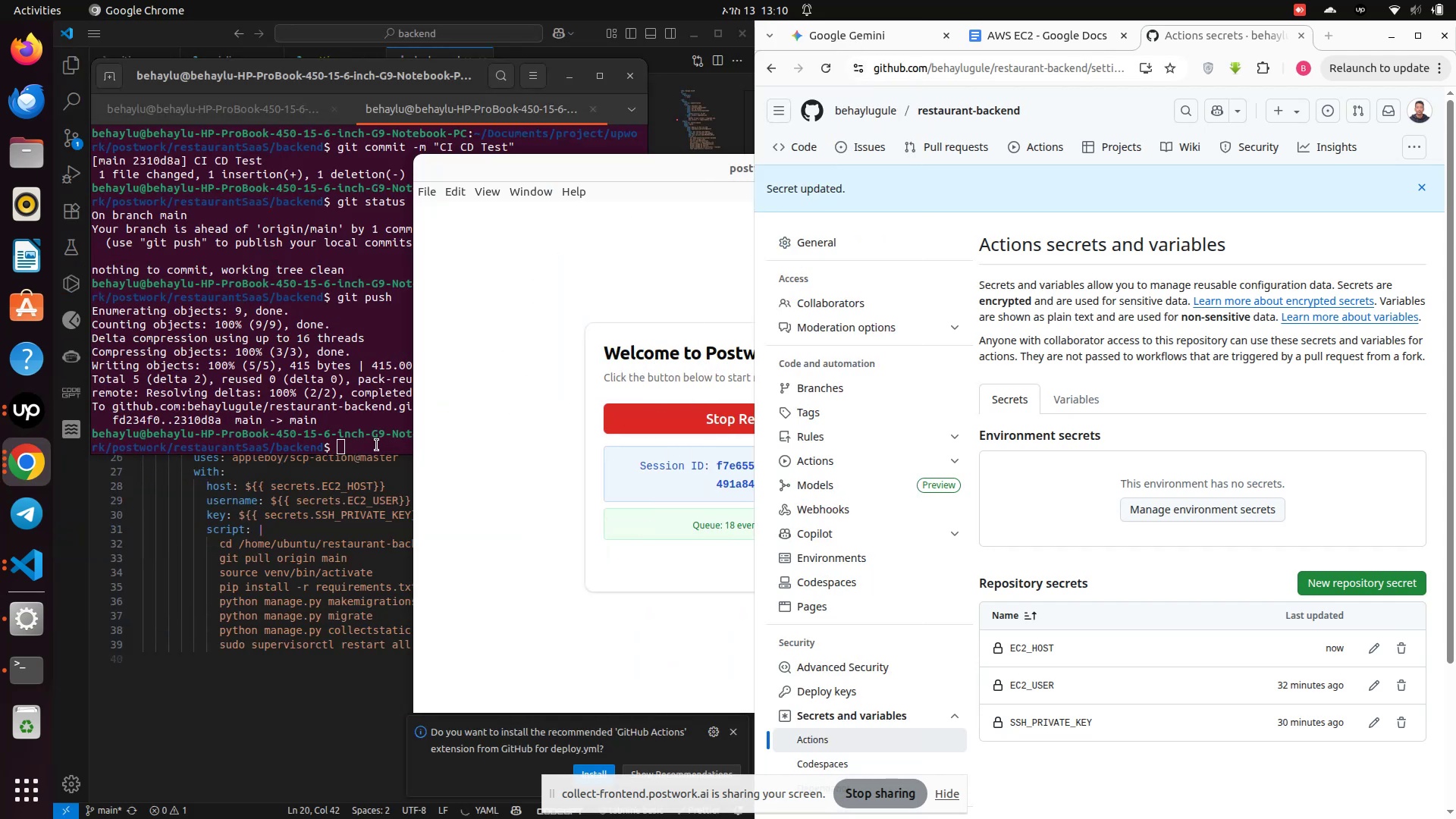 
left_click([329, 424])
 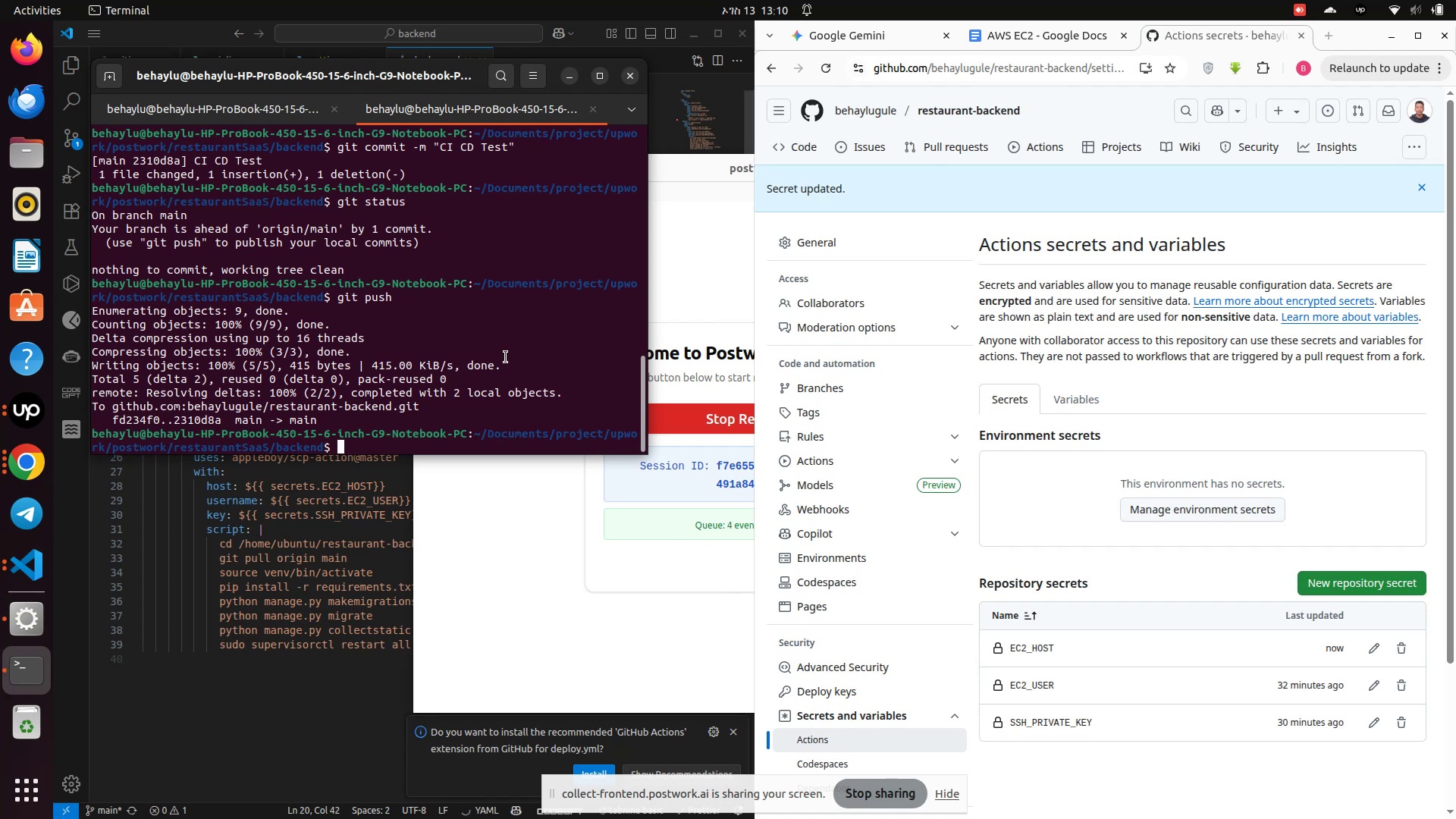 
type(git status)
 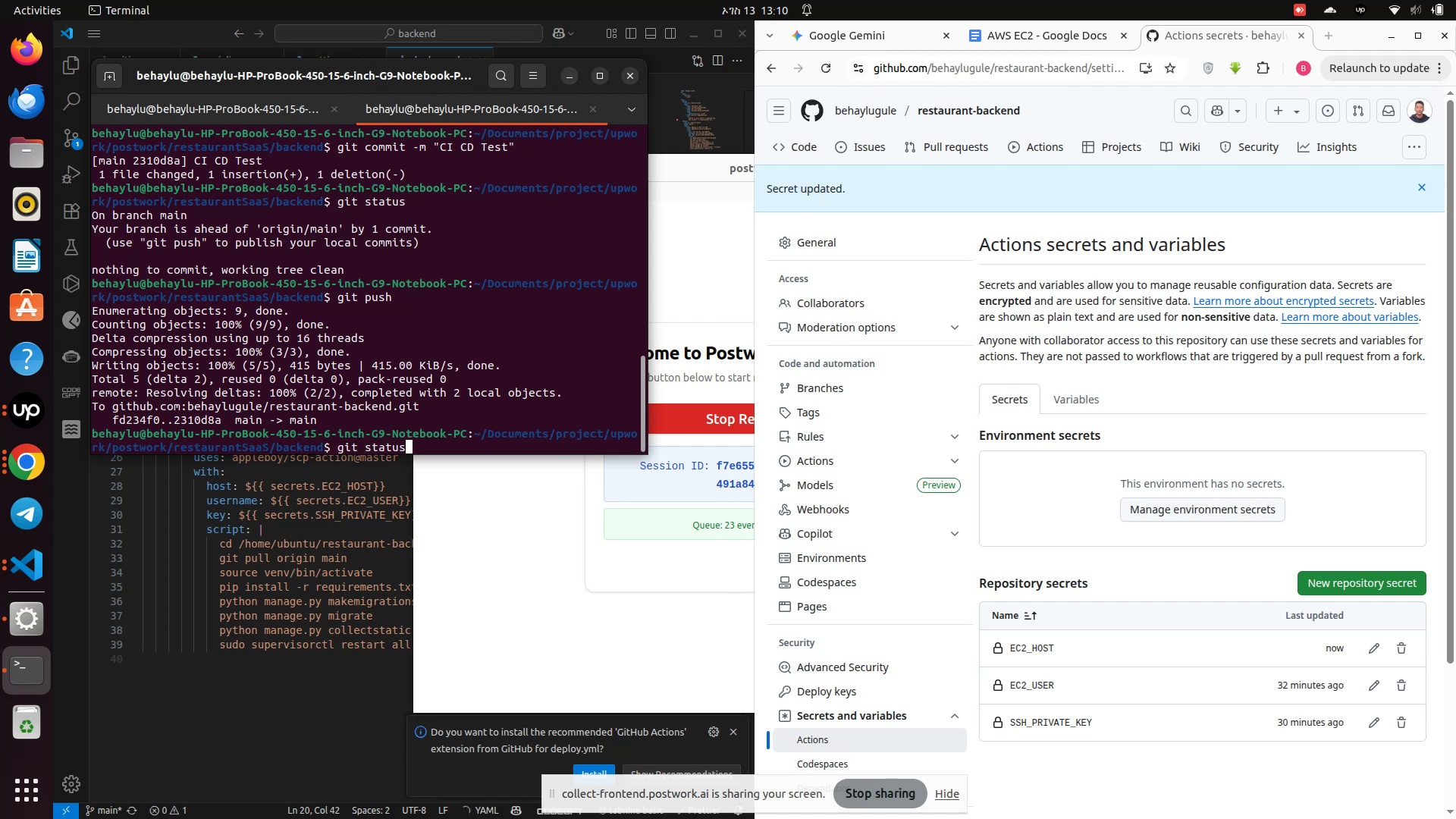 
key(Enter)
 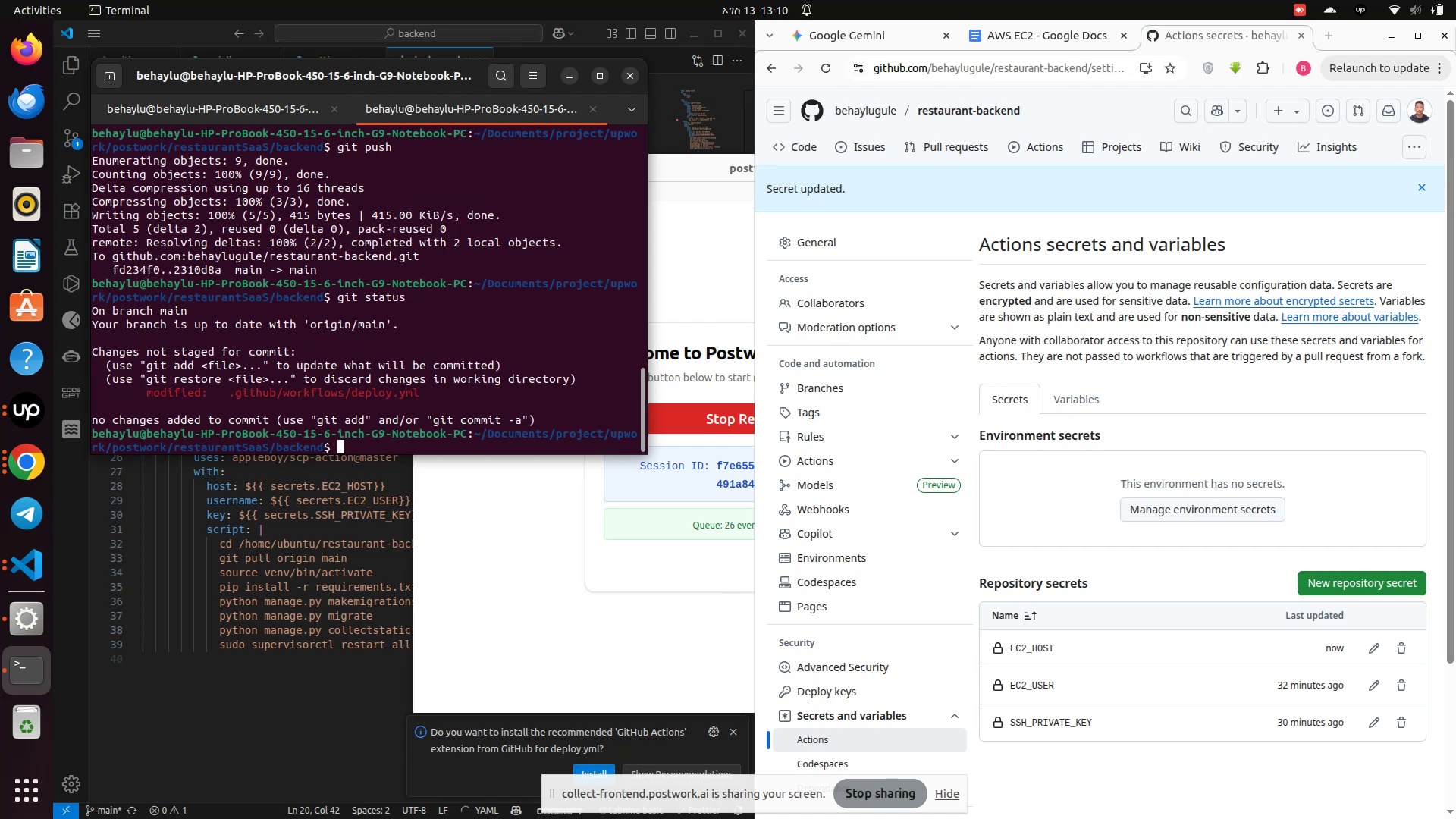 
type(git add .)
 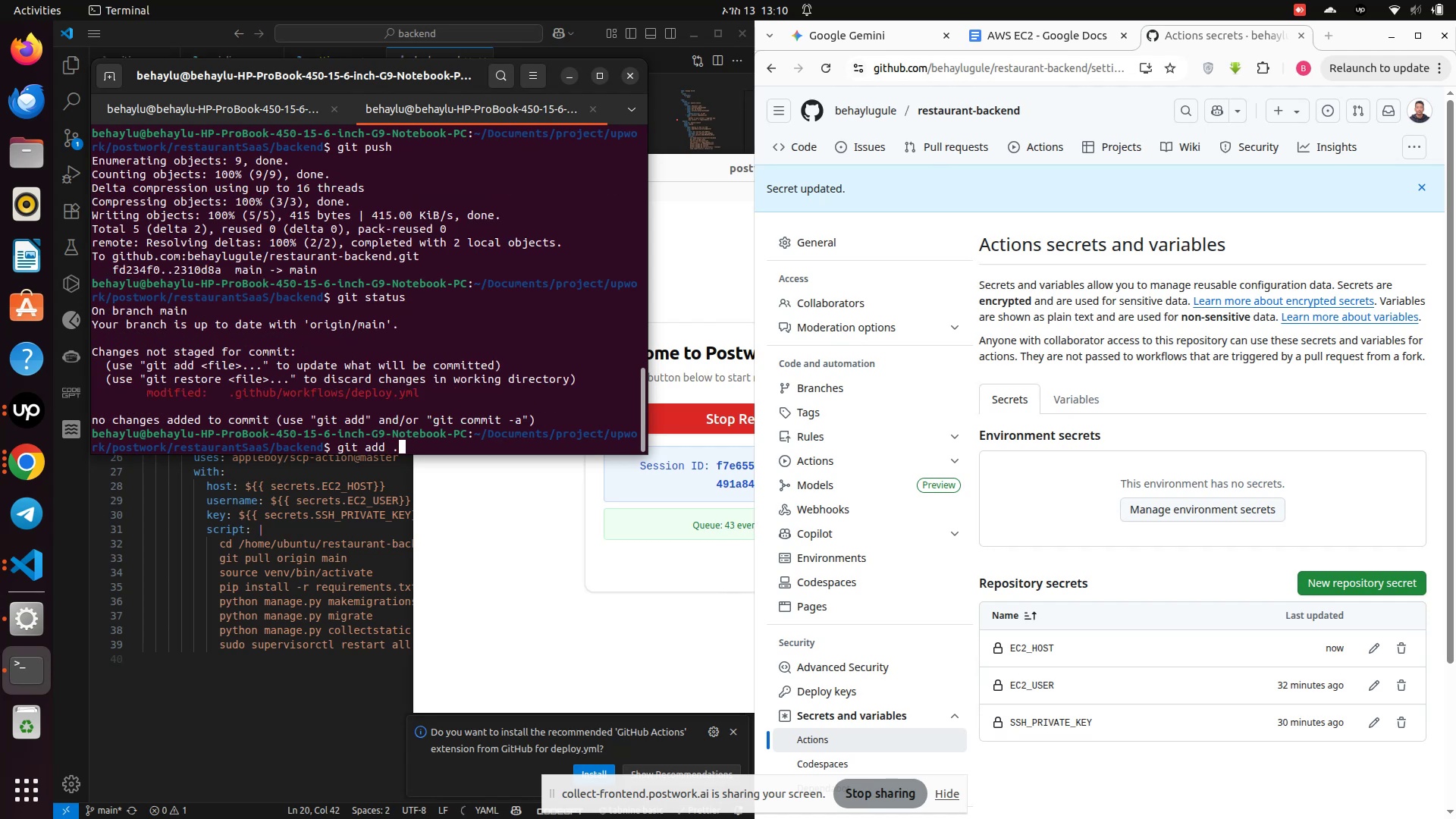 
key(Enter)
 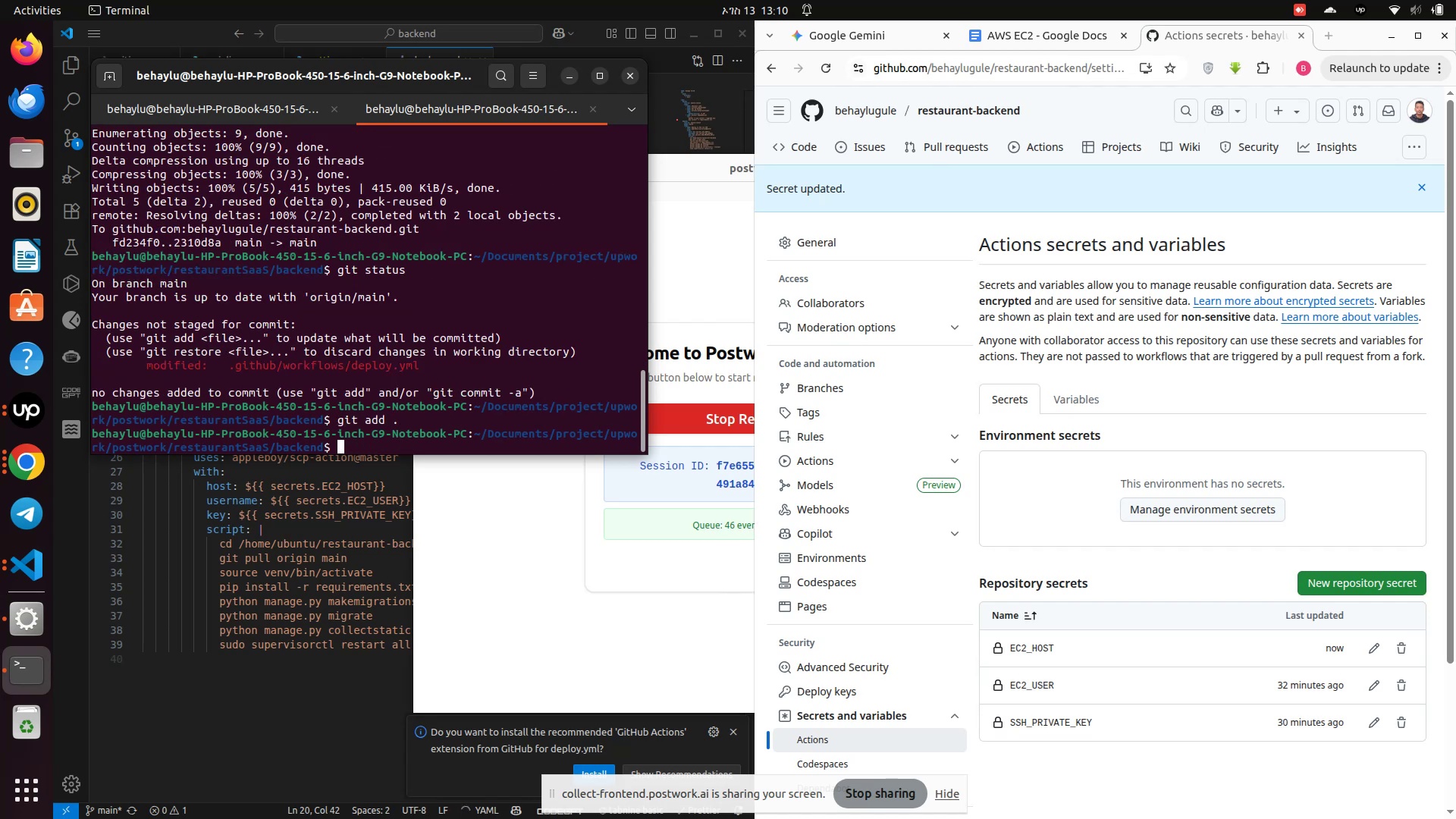 
type(git commit -m "CI CD Test")
 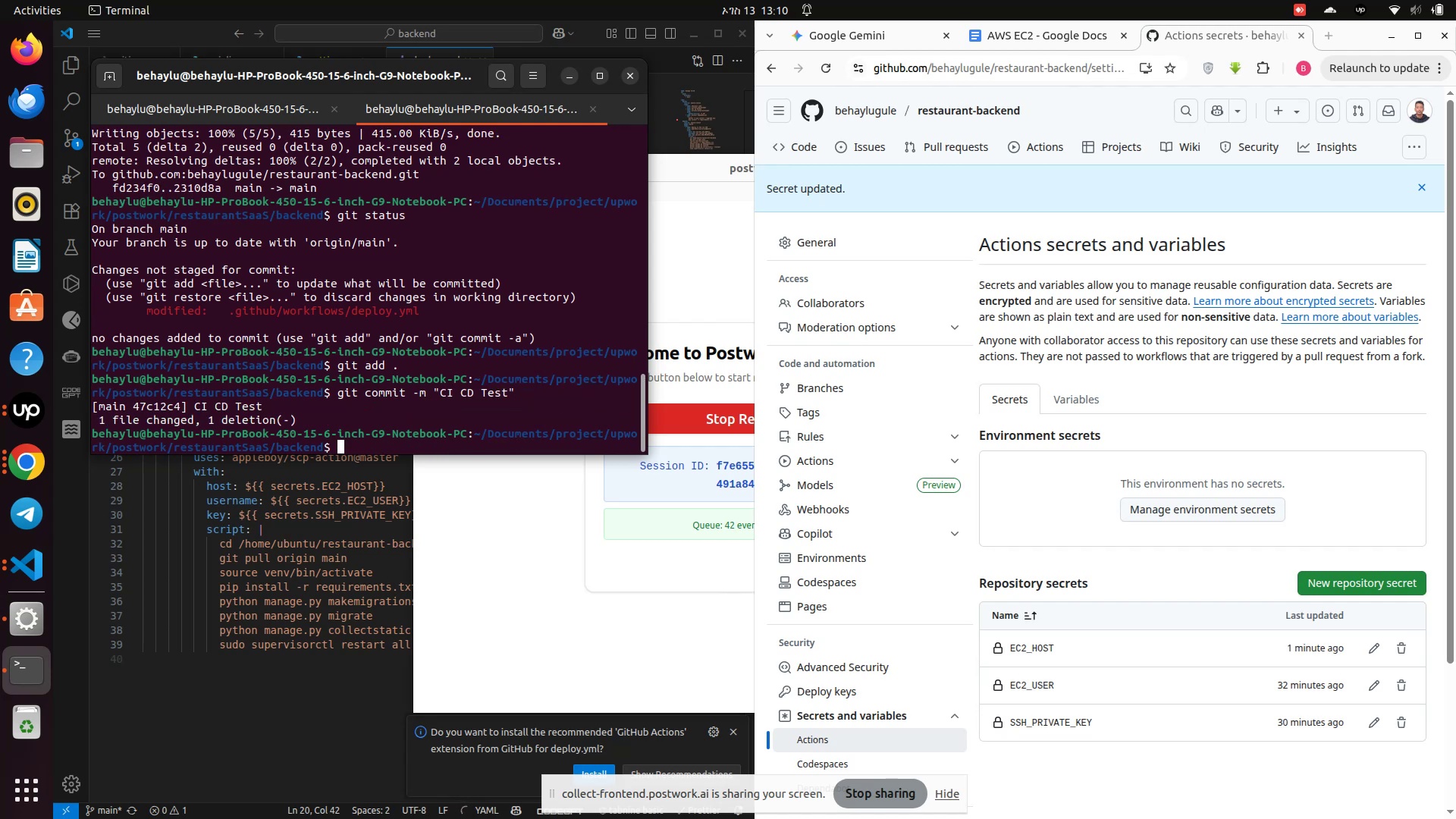 
 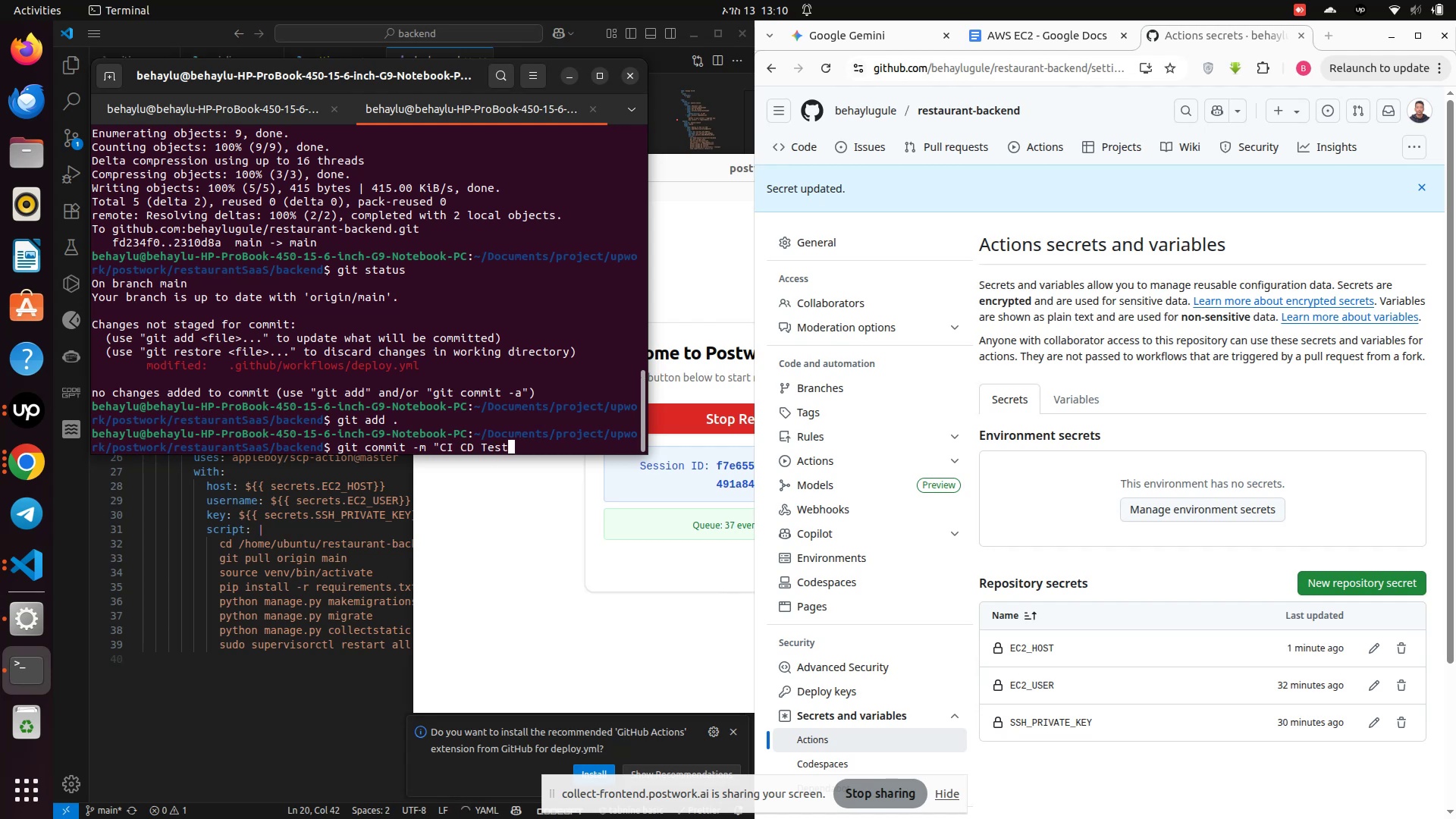 
key(Enter)
 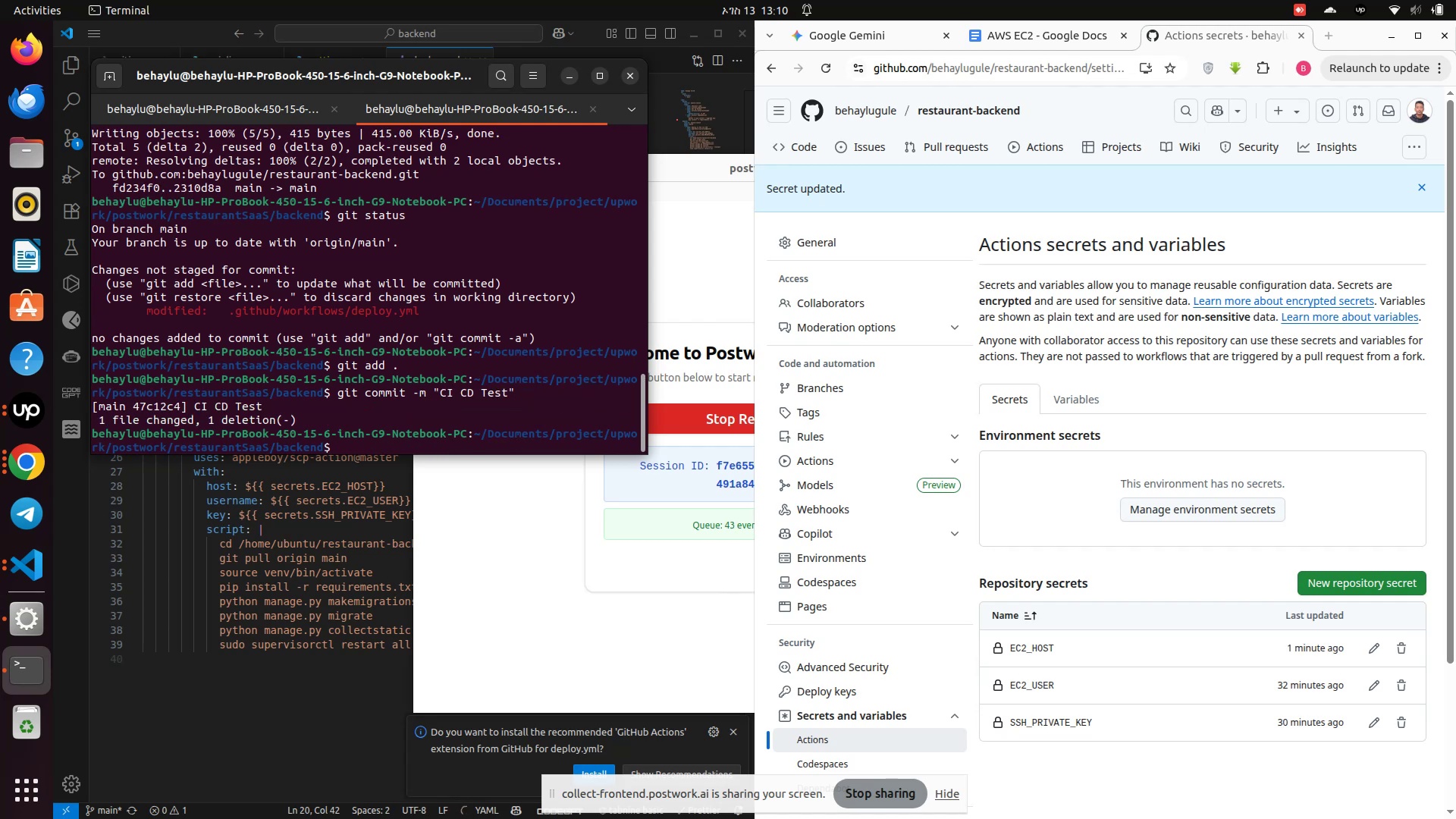 
type(git status)
 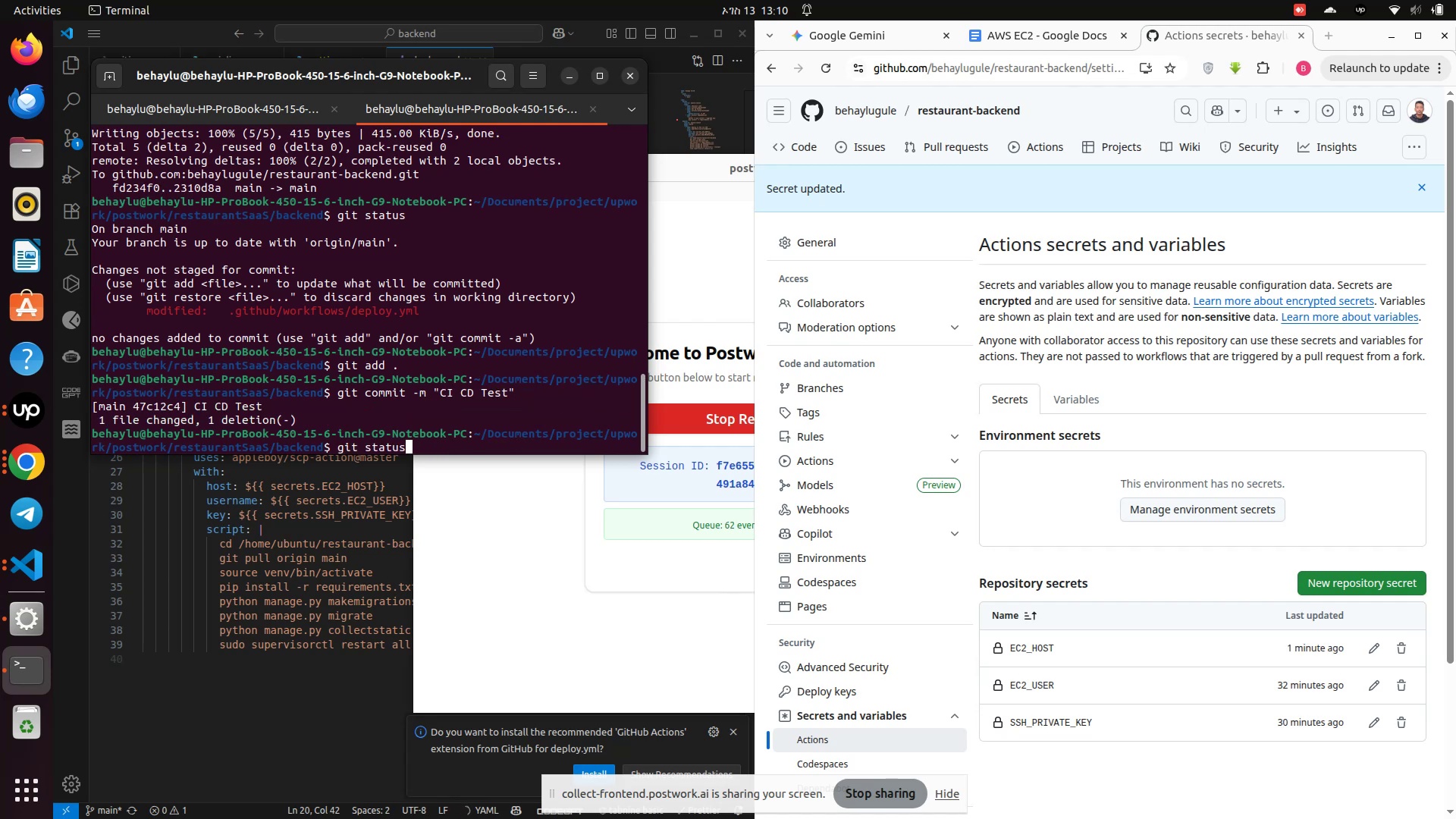 
key(Enter)
 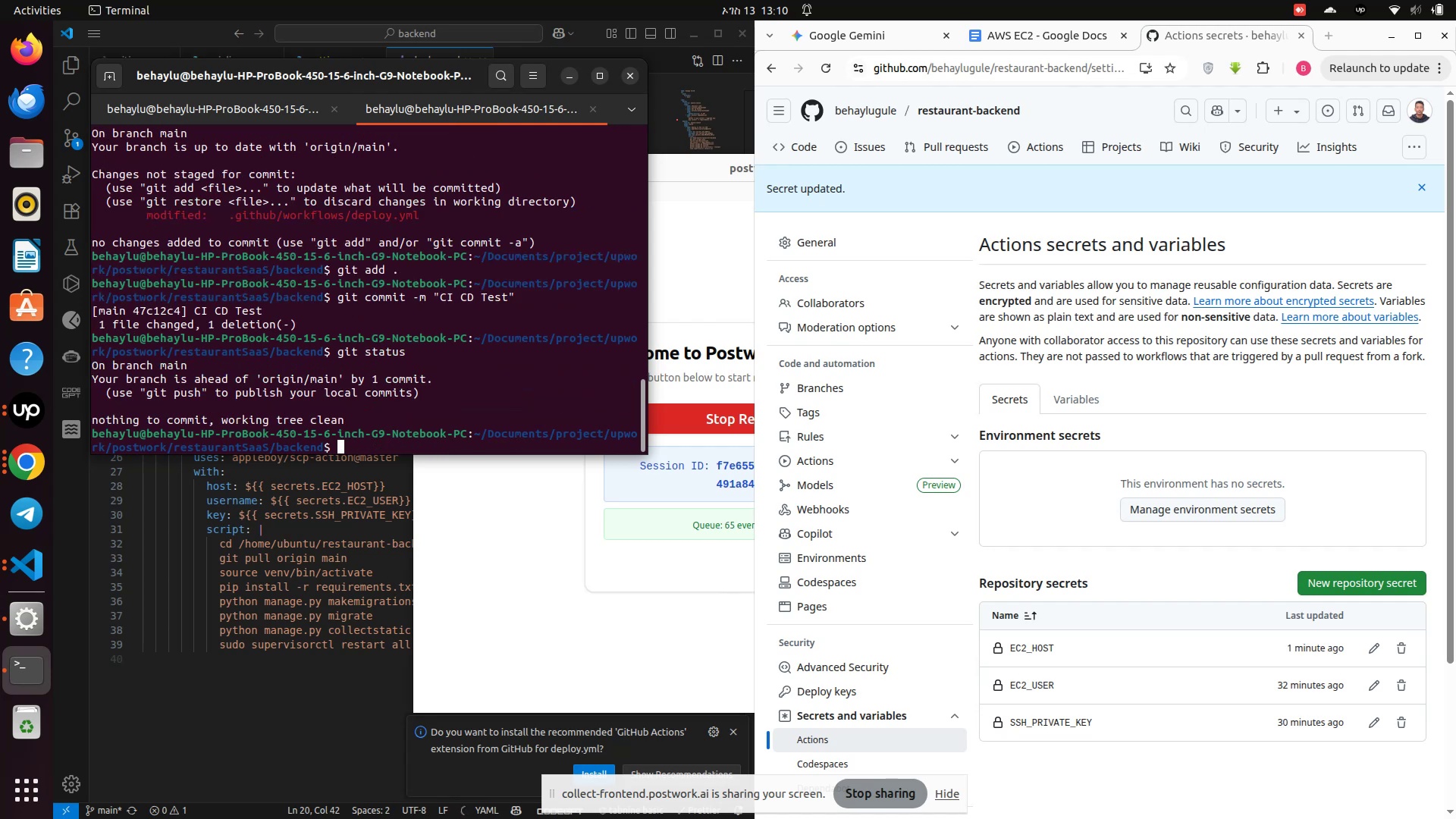 
type(git status)
 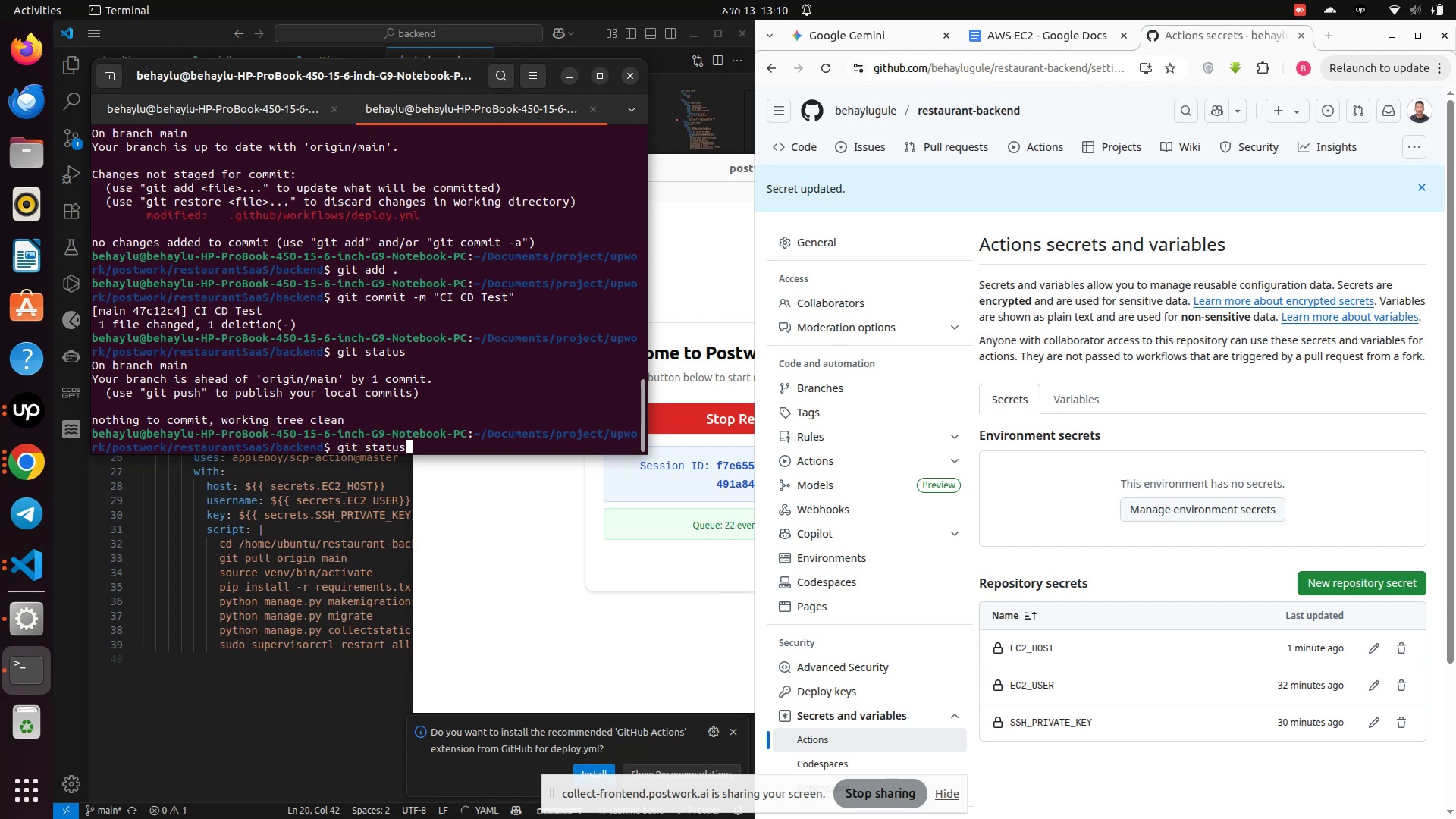 
key(Enter)
 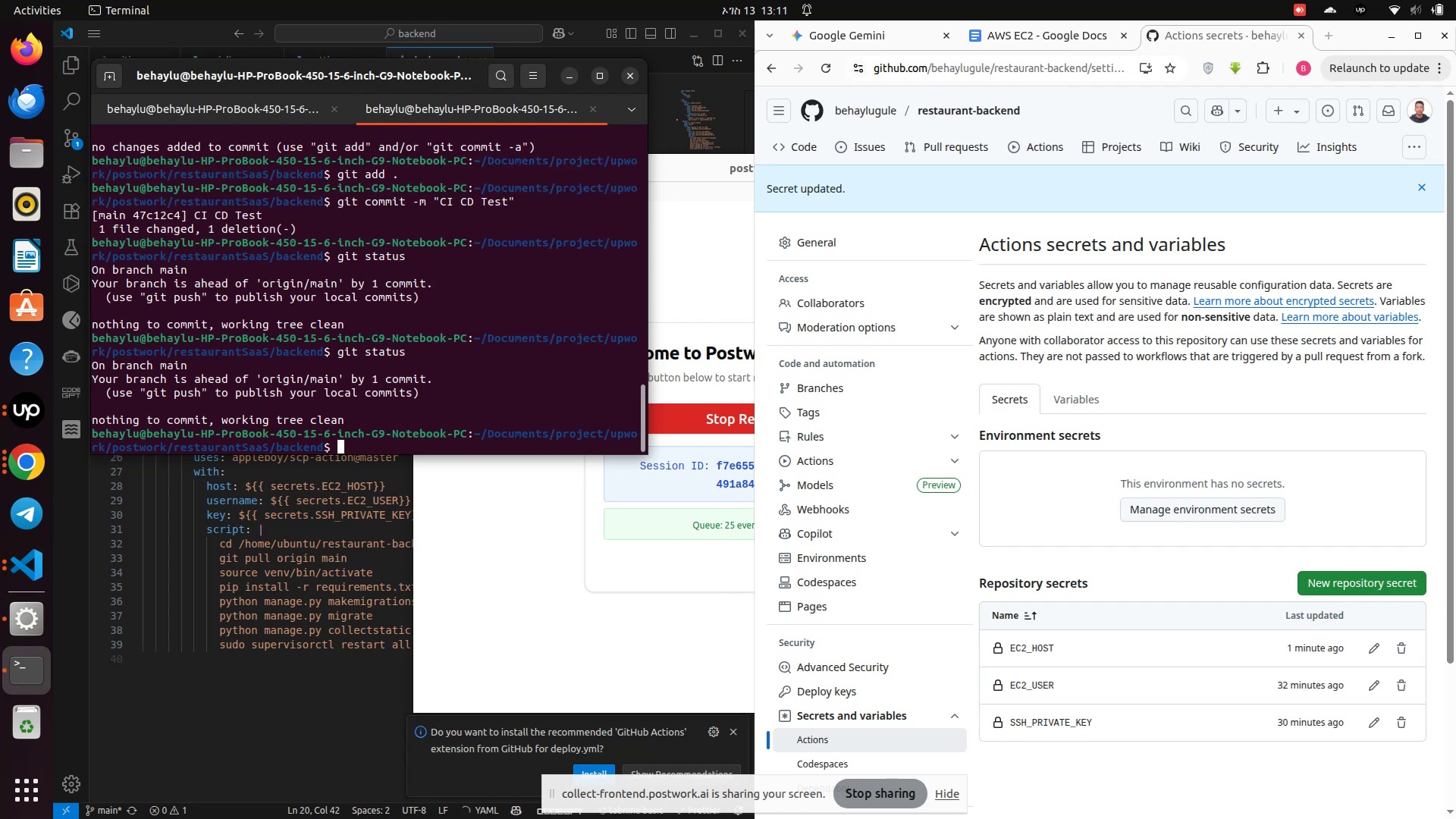 
type(git push )
 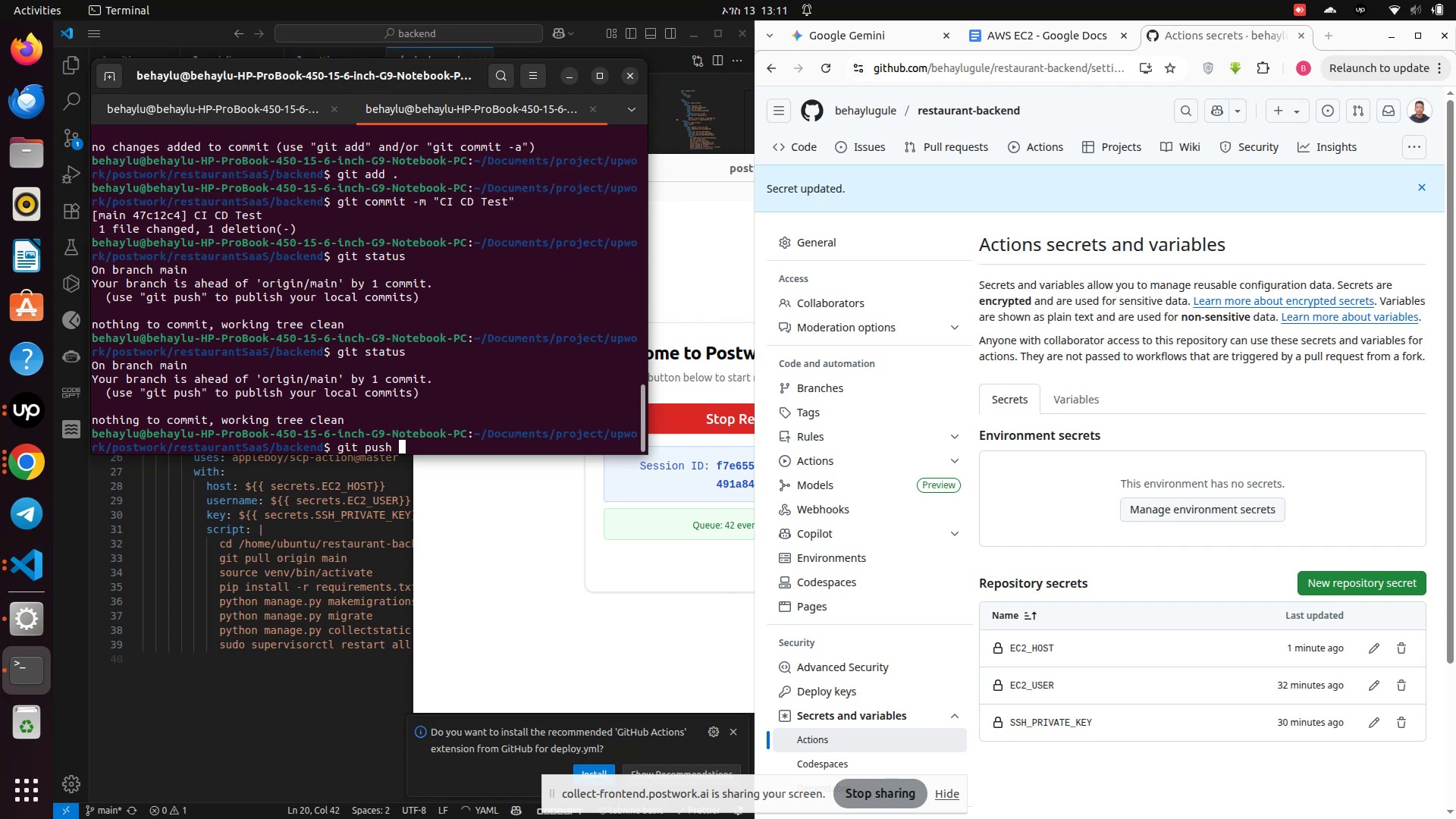 
key(Enter)
 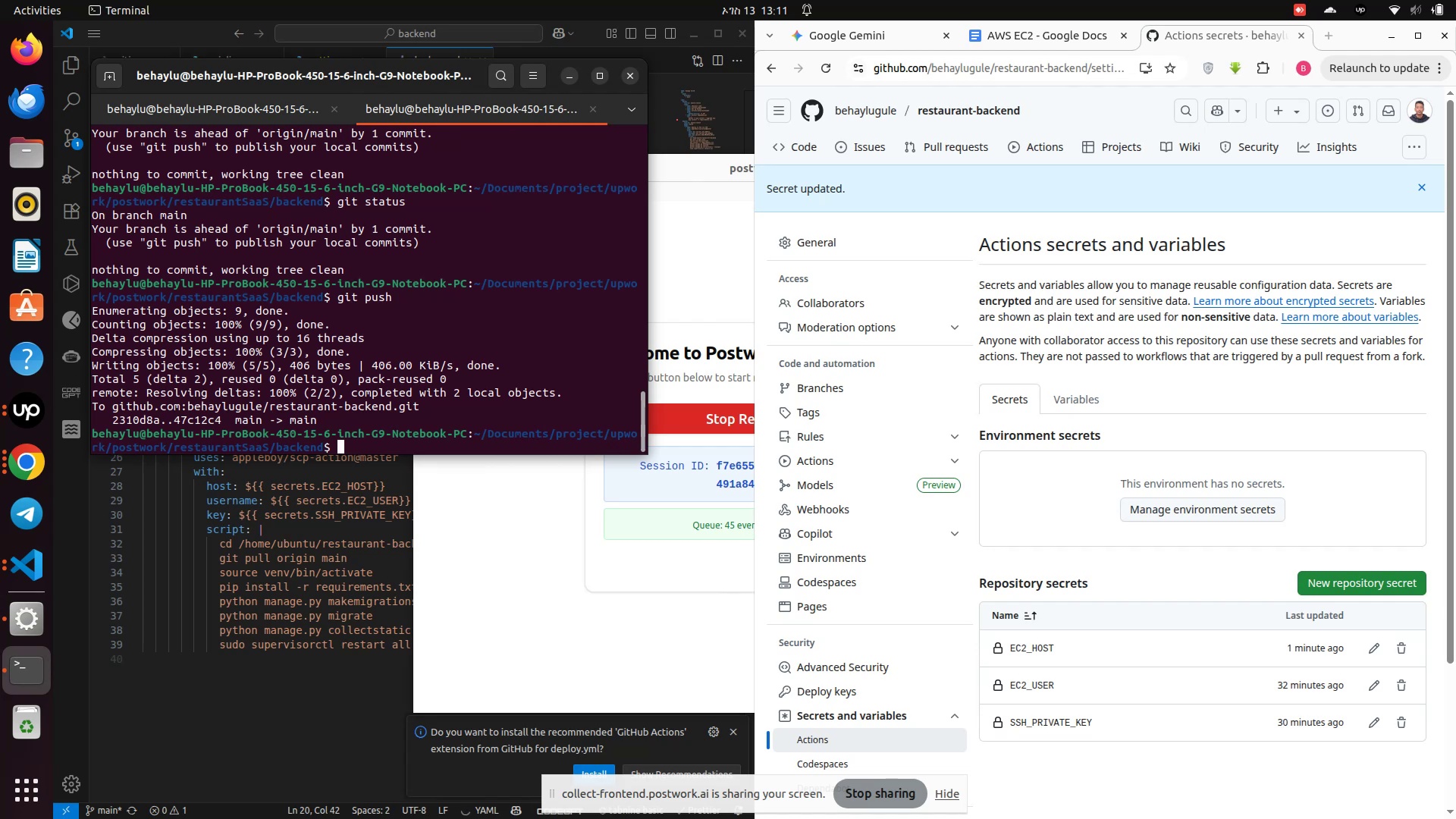 
wait(7.09)
 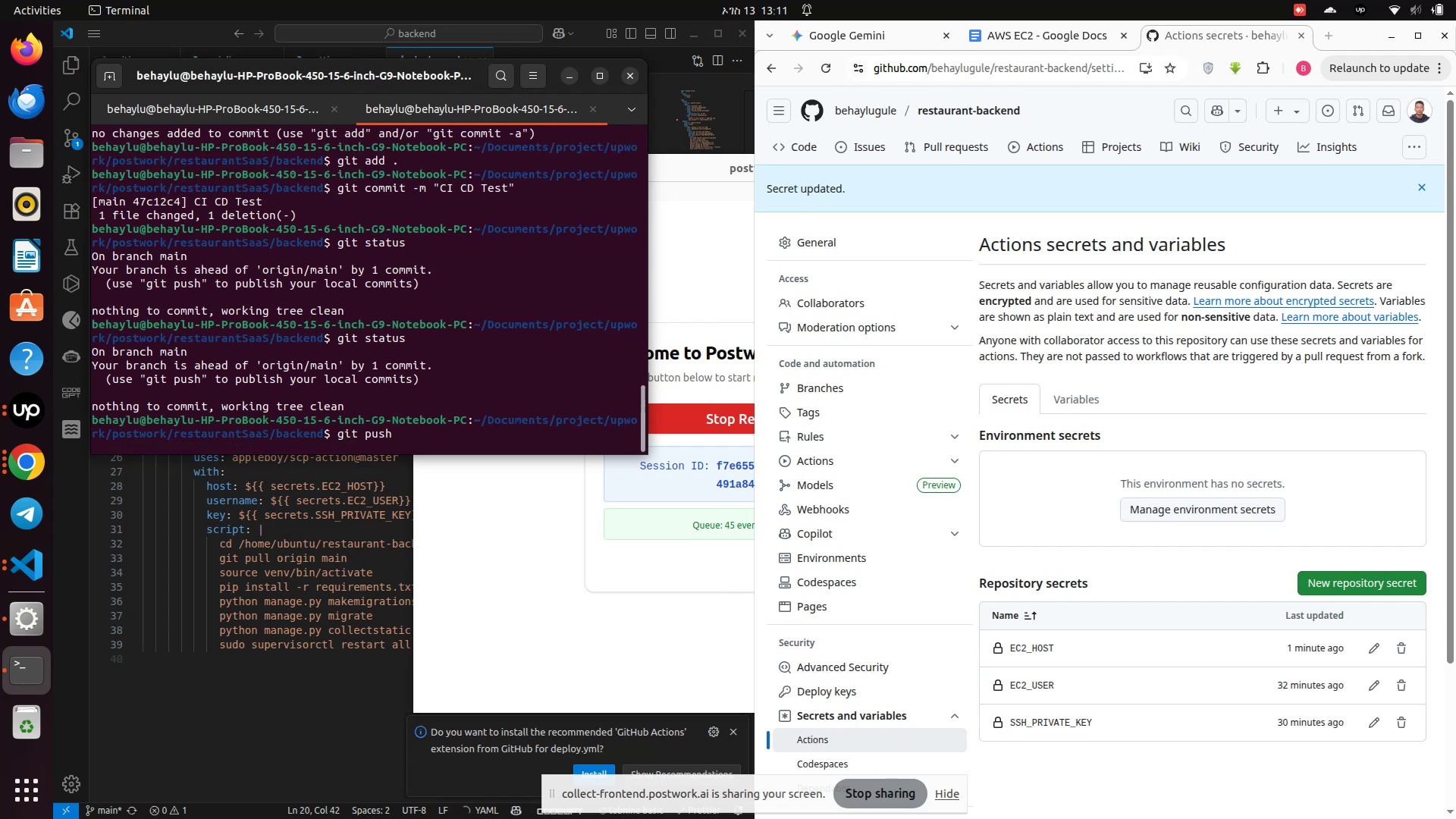 
type(clear)
 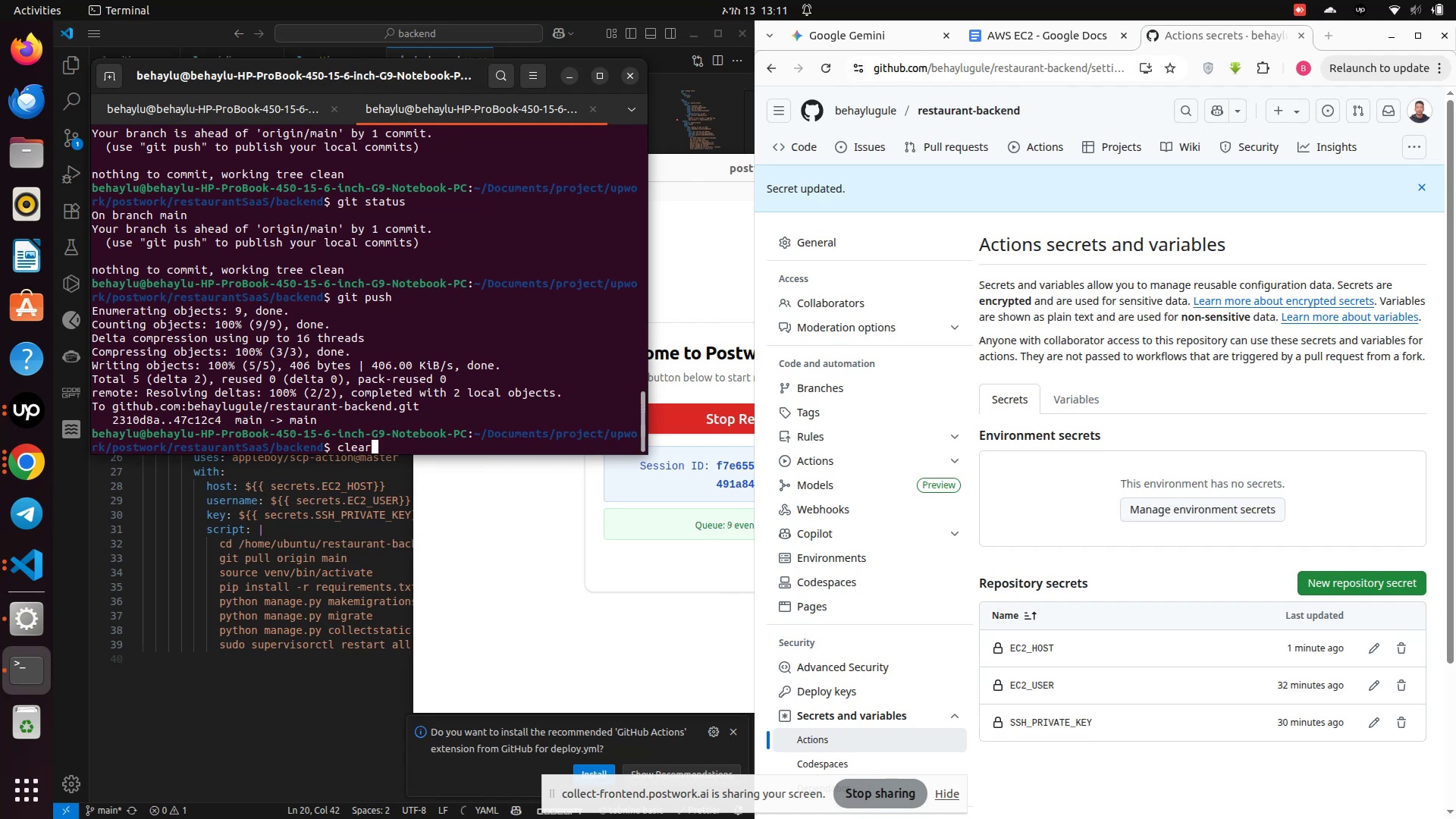 
key(Enter)
 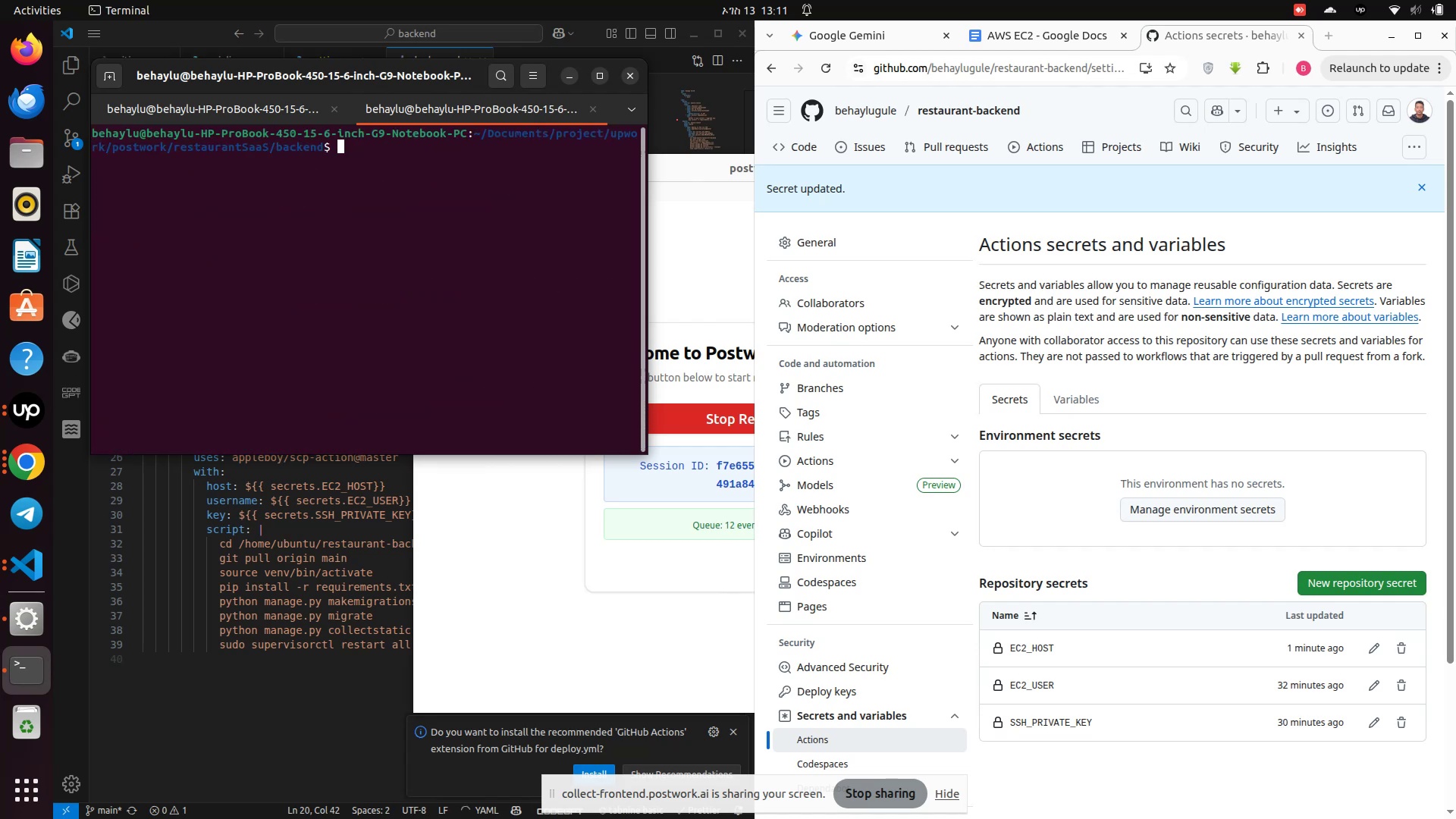 
type(git status)
 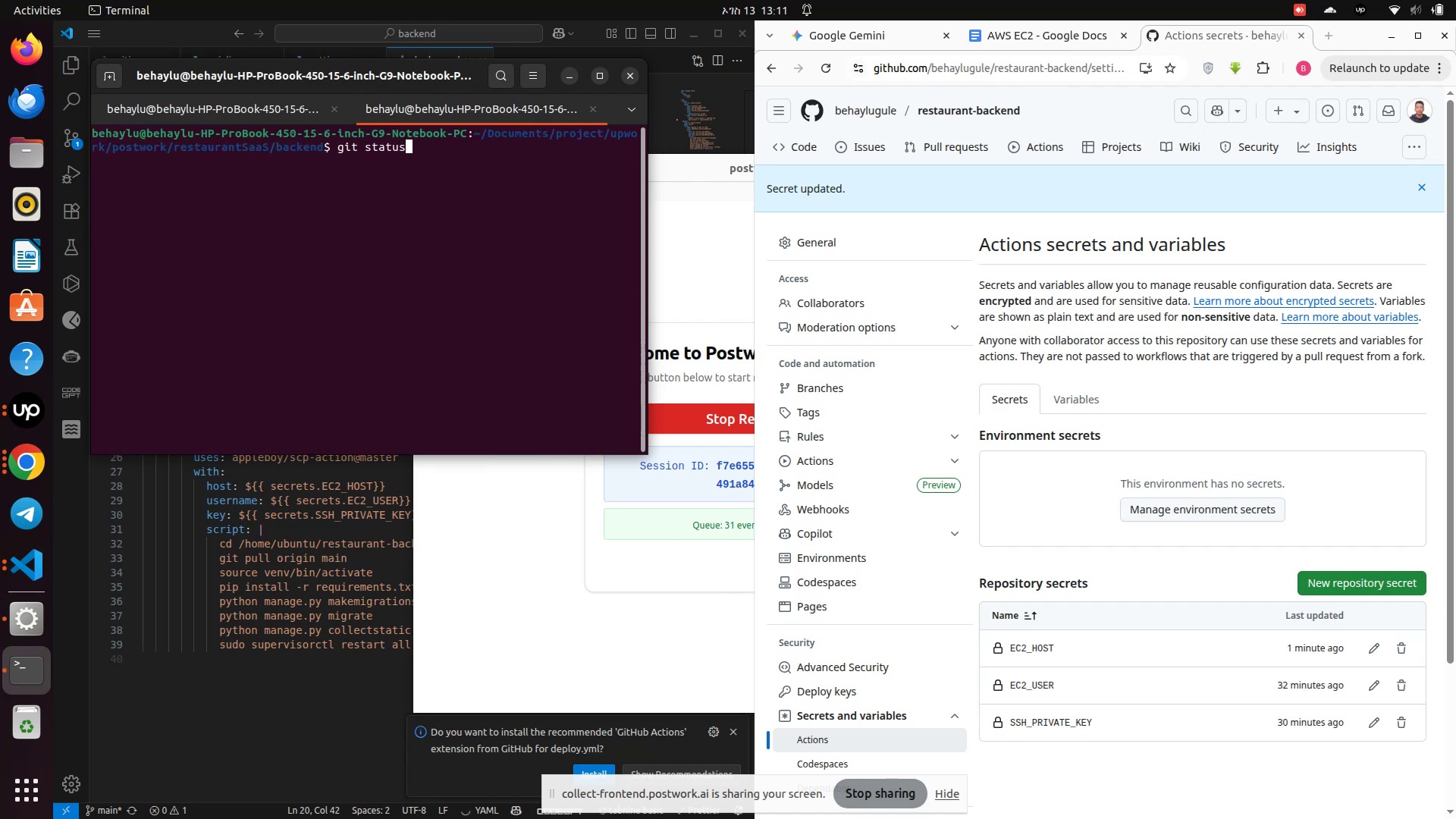 
key(Enter)
 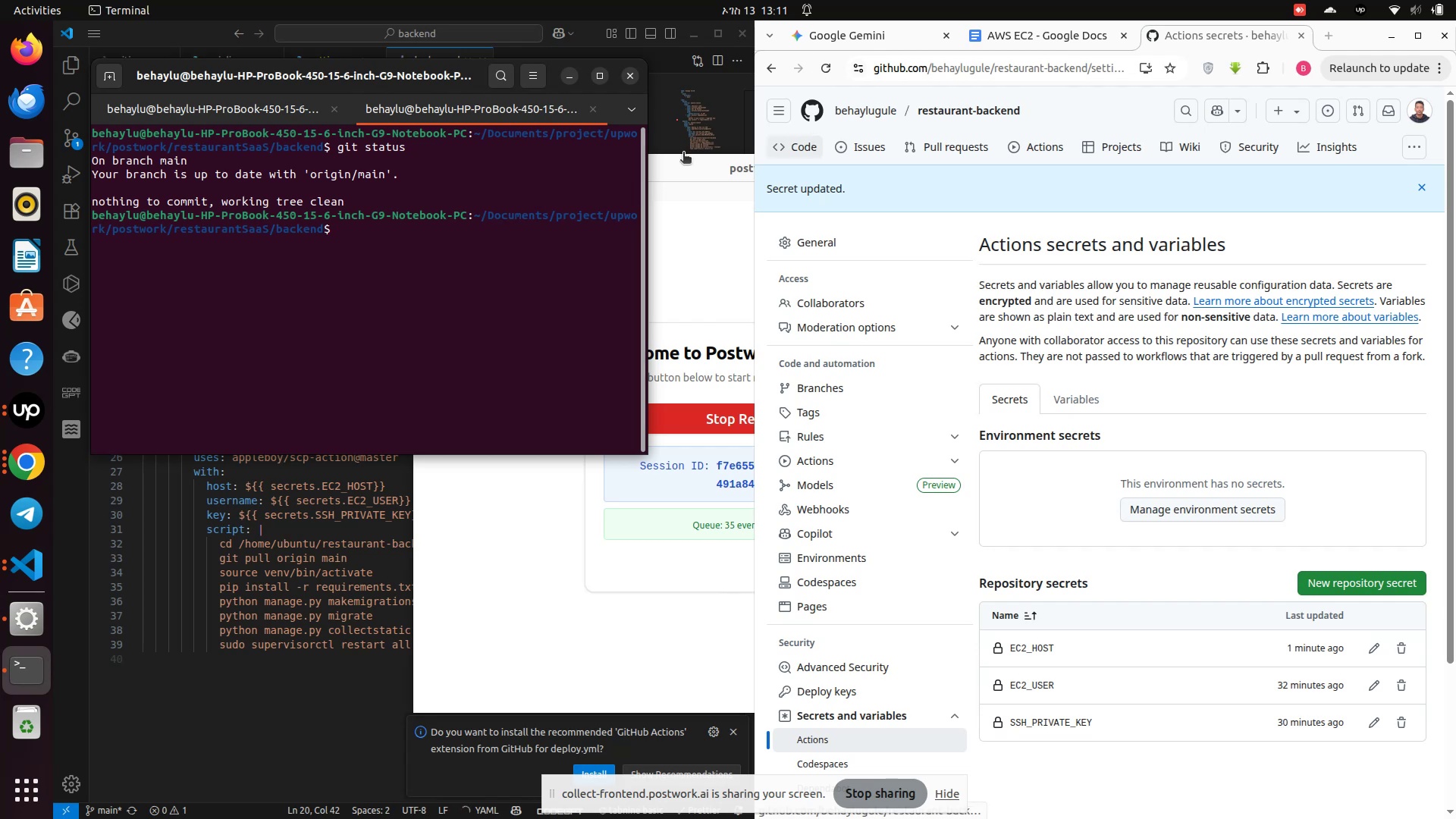 
wait(7.61)
 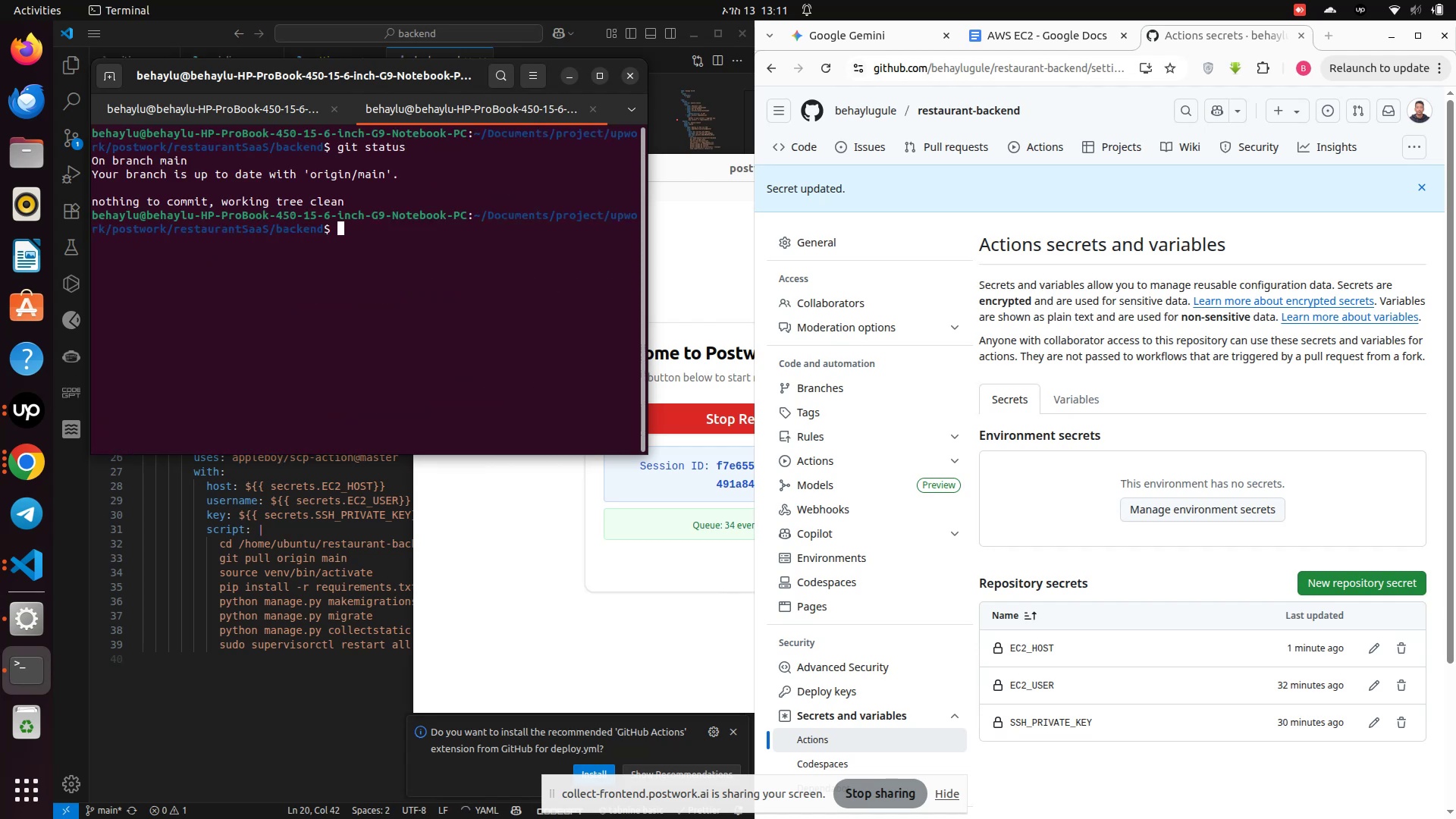 
left_click([39, 468])
 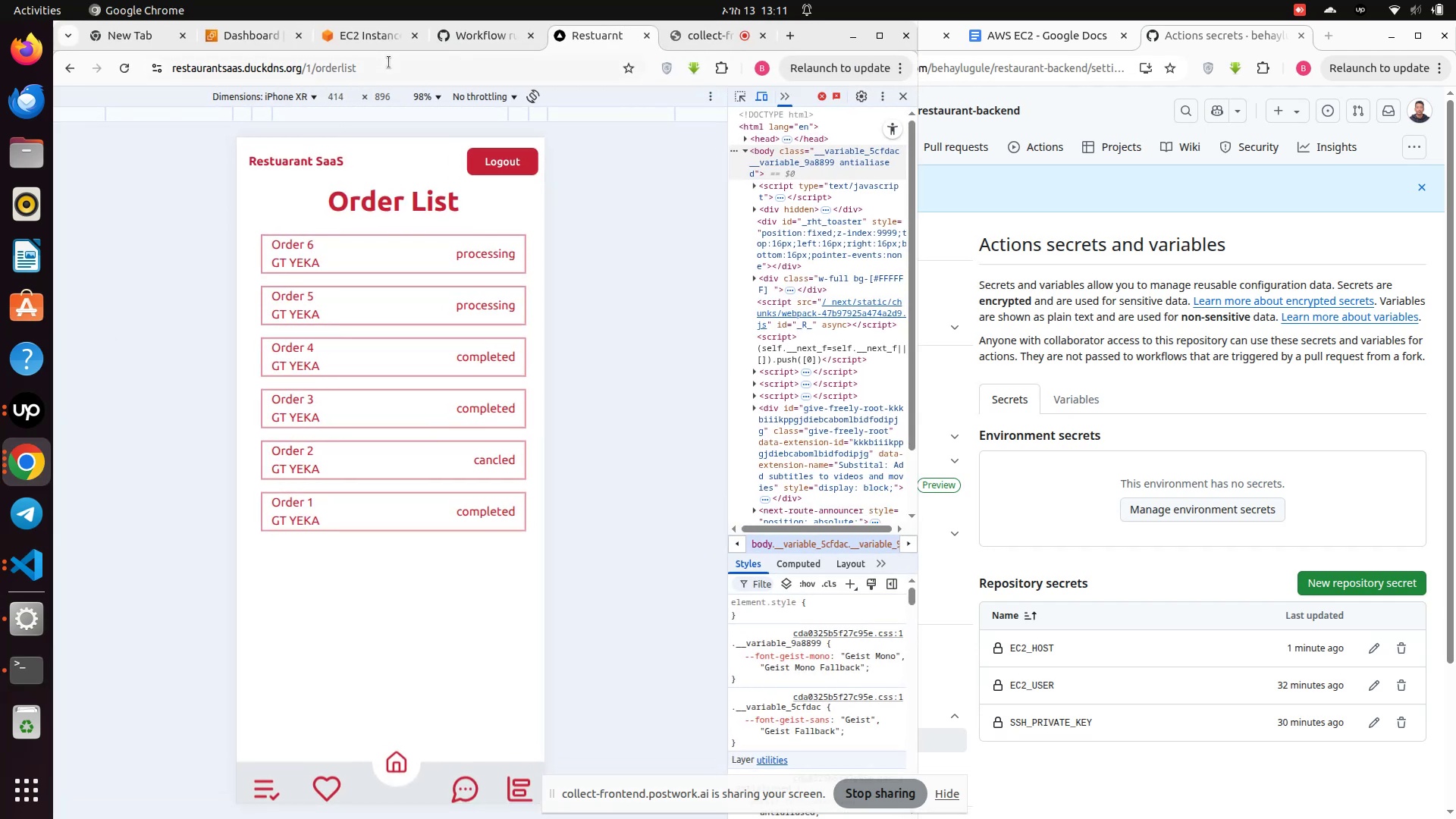 
left_click([372, 34])
 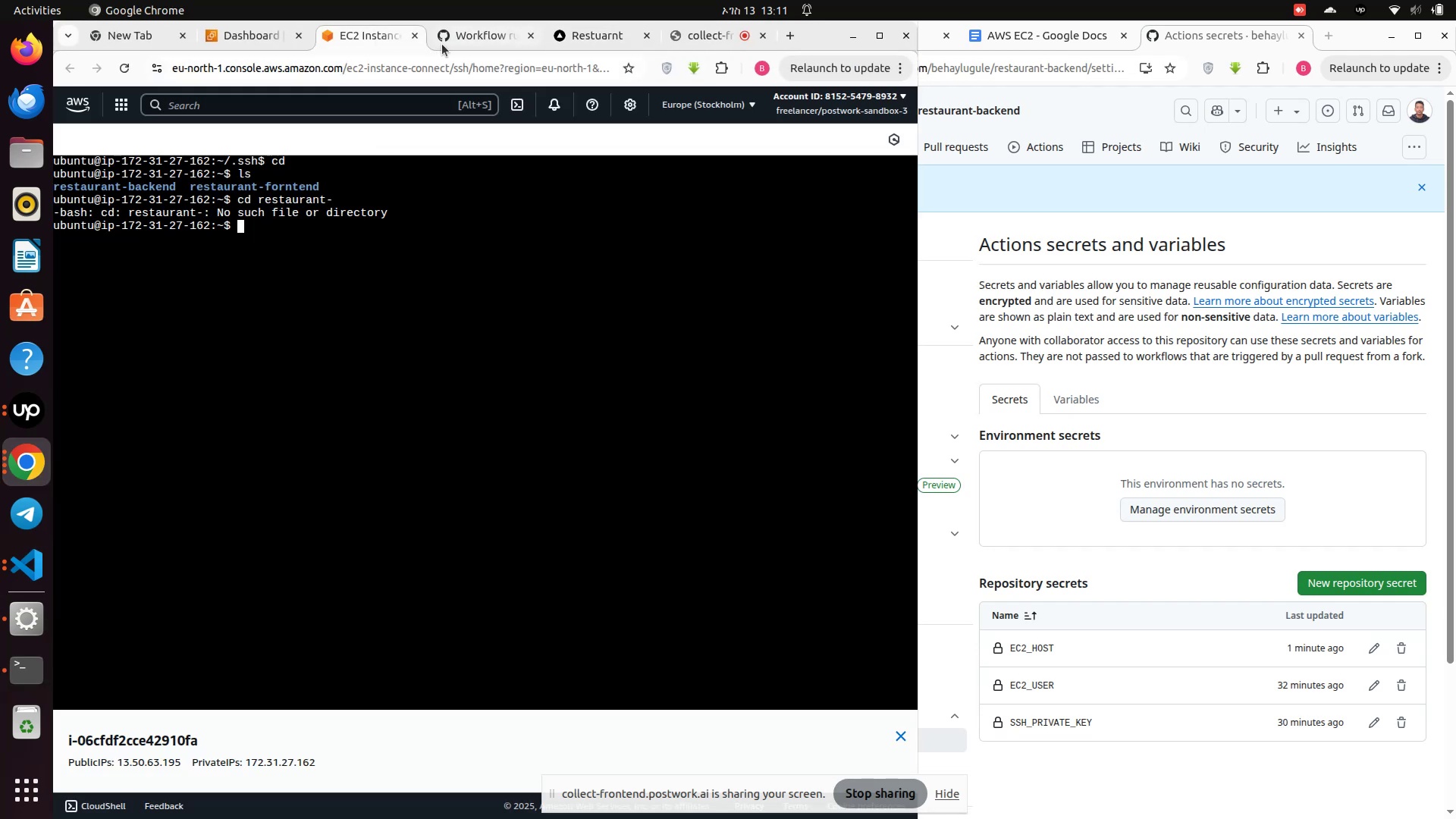 
left_click([460, 36])
 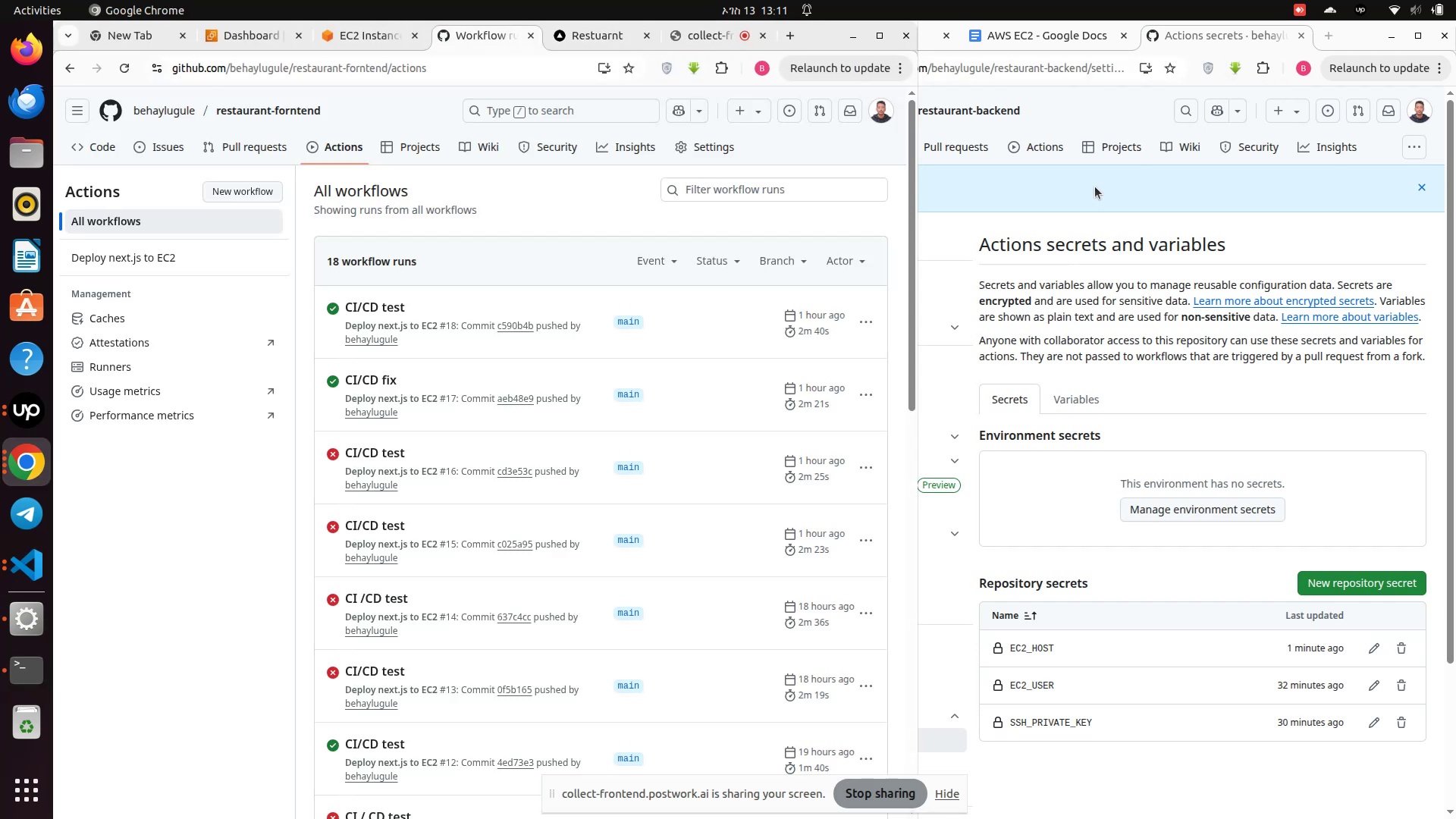 
left_click([1036, 146])
 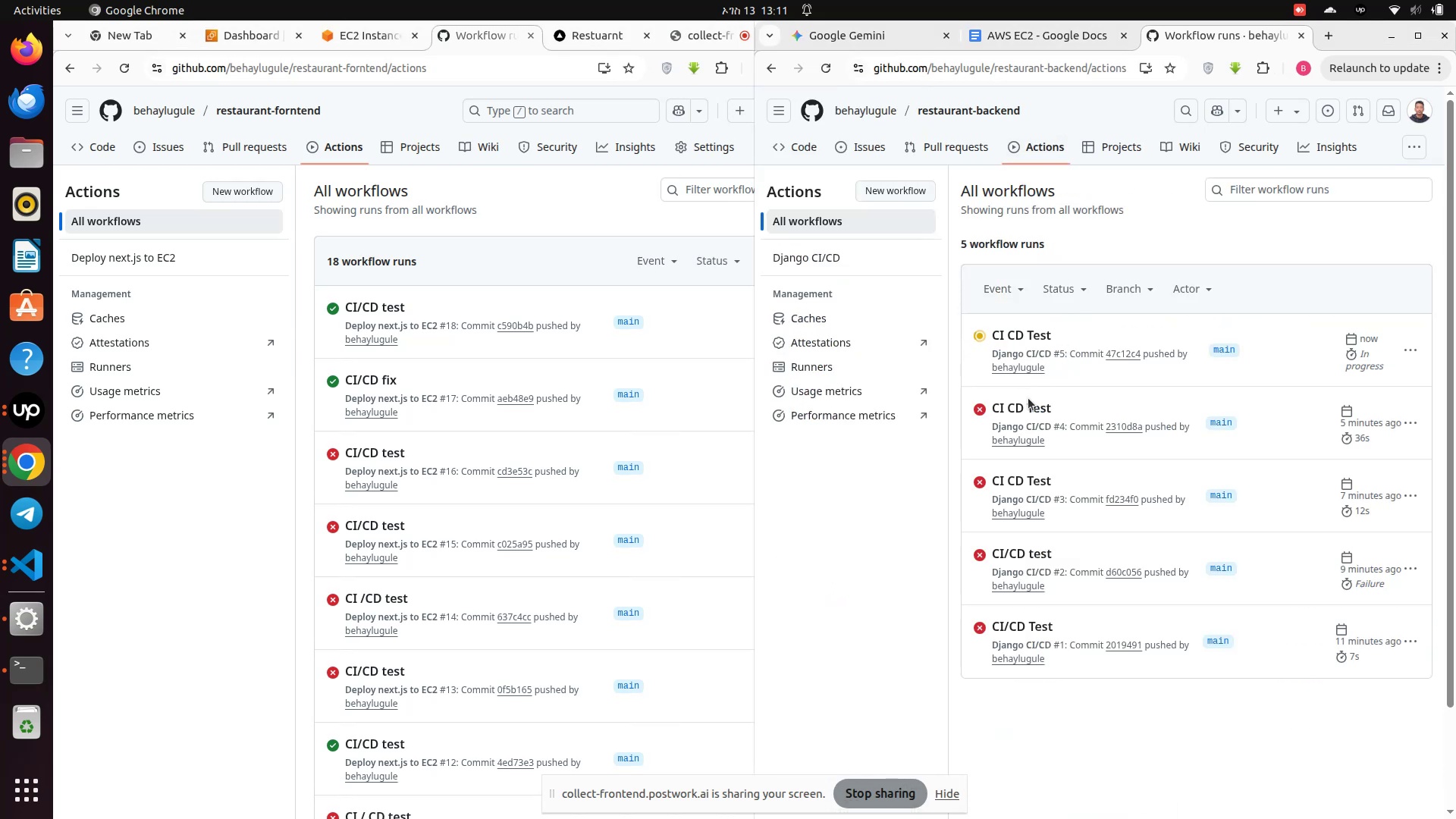 
left_click([1024, 331])
 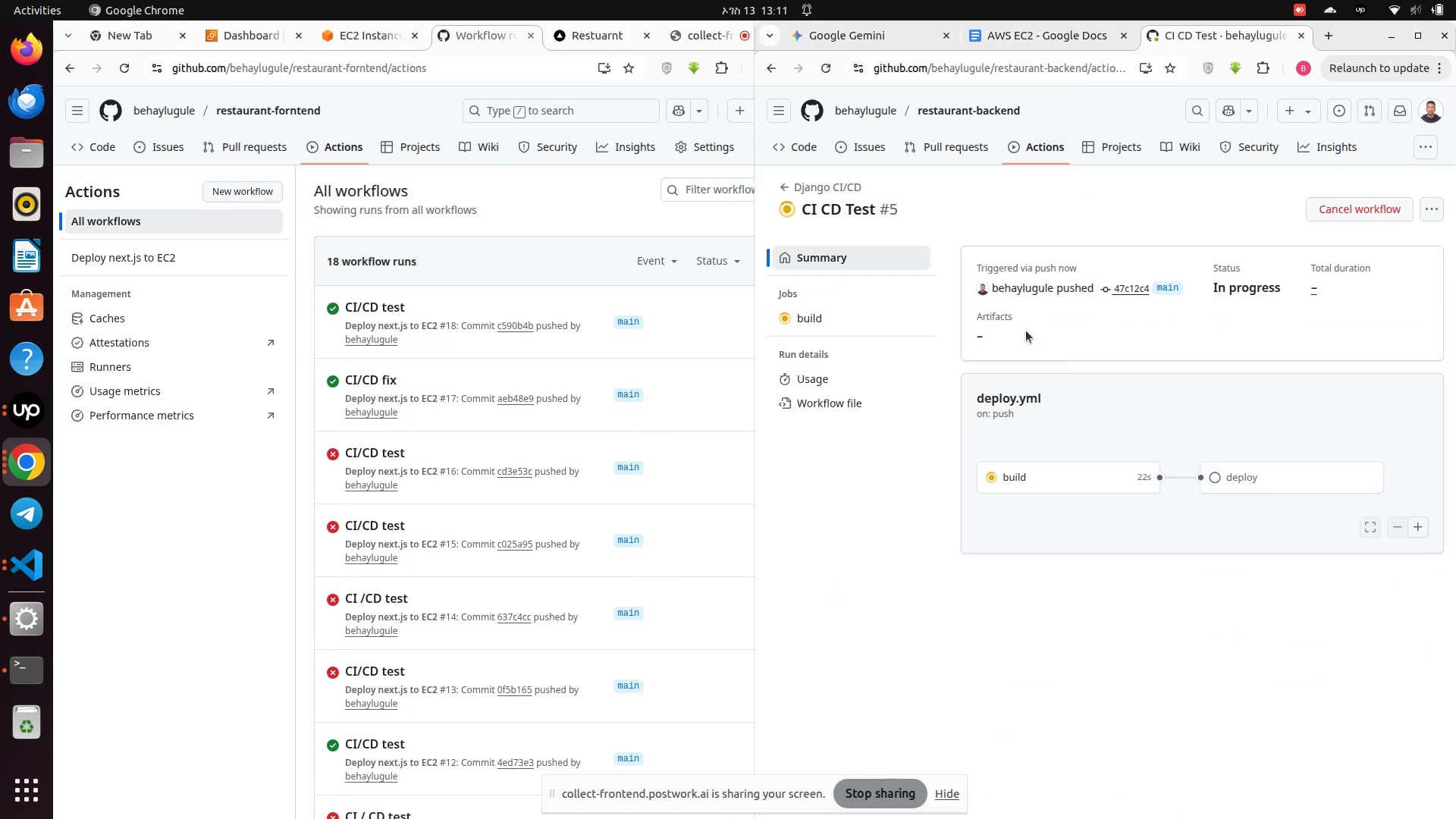 
wait(6.14)
 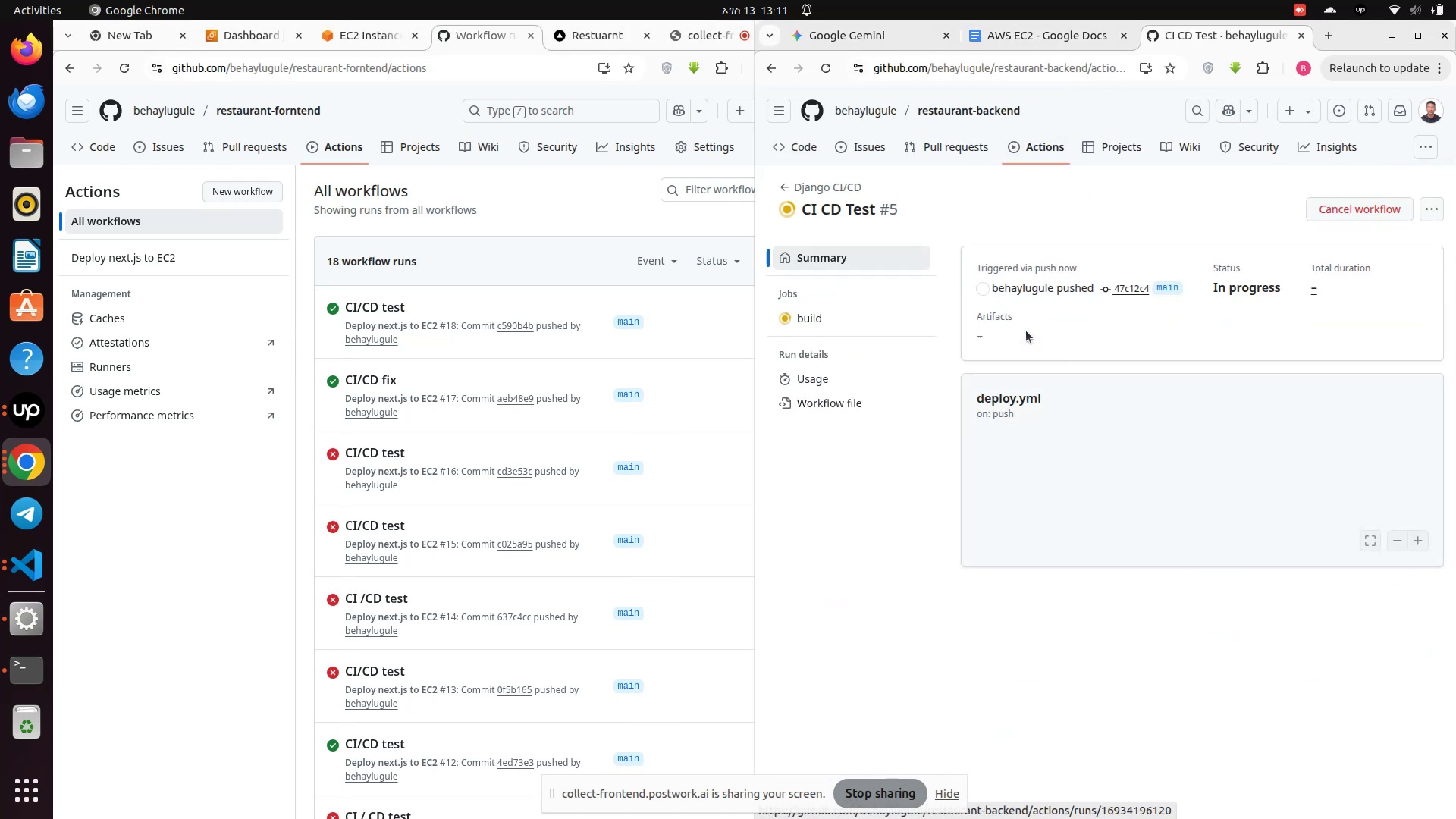 
left_click([380, 34])
 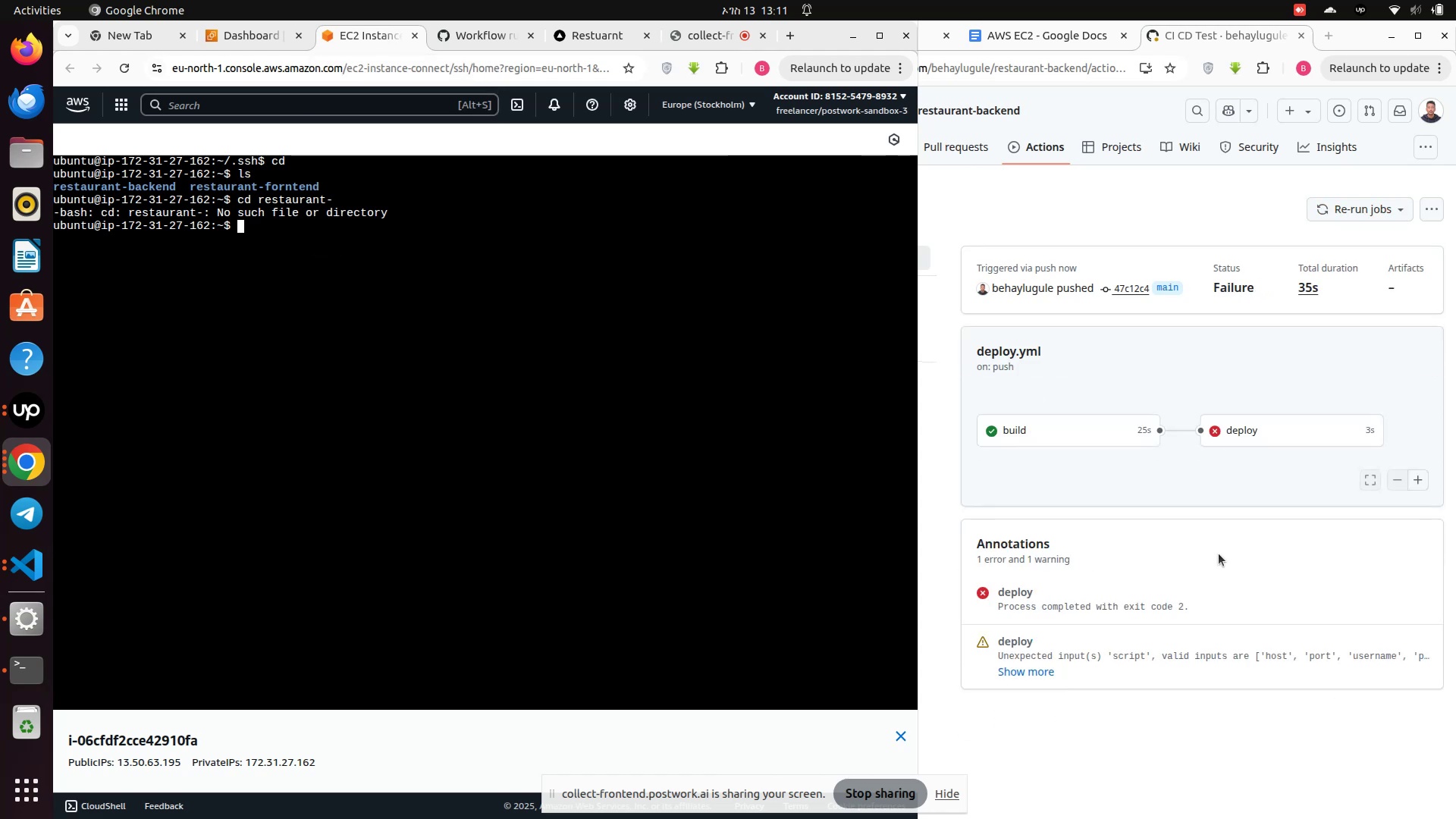 
wait(12.85)
 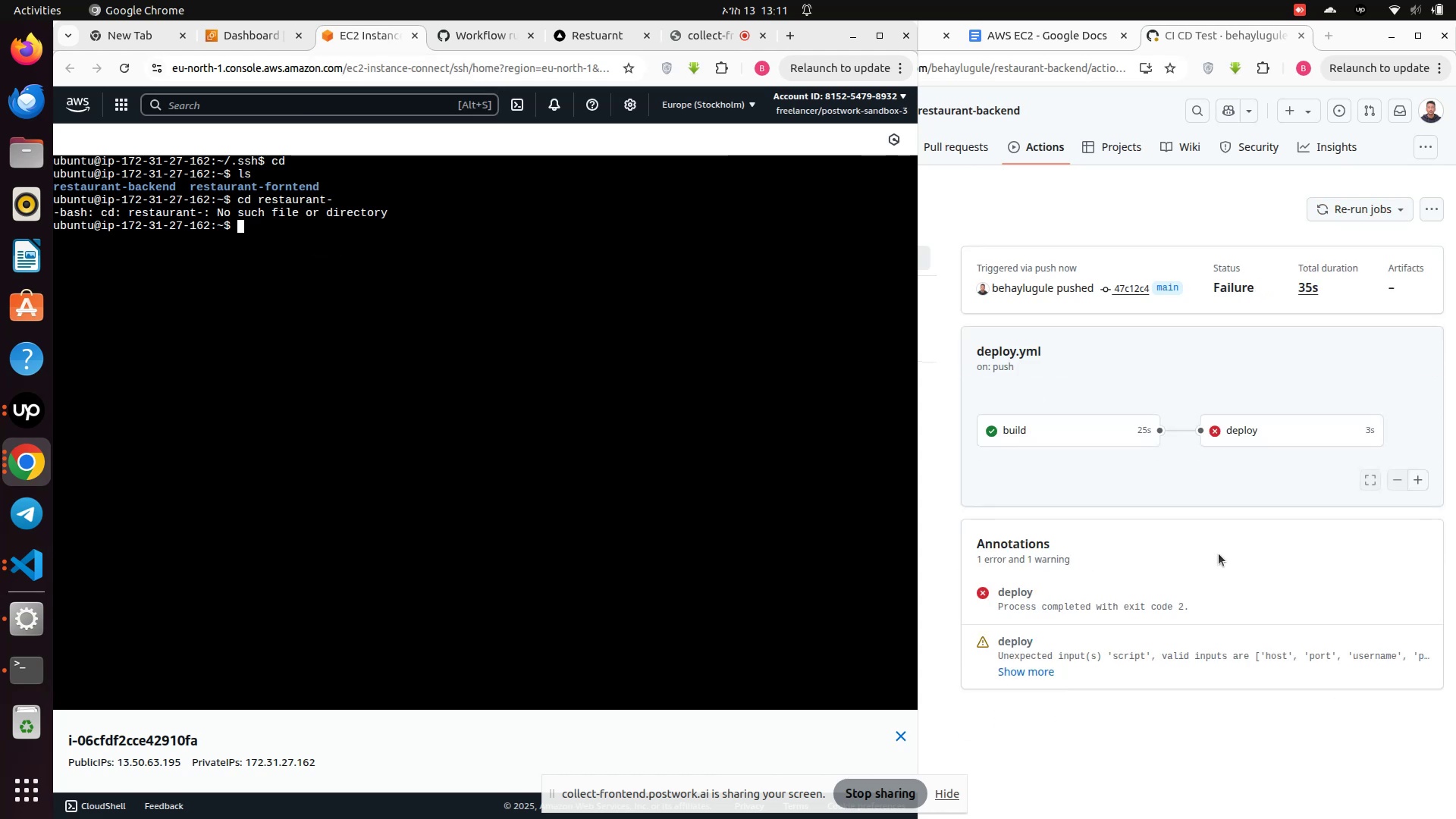 
left_click([1010, 675])
 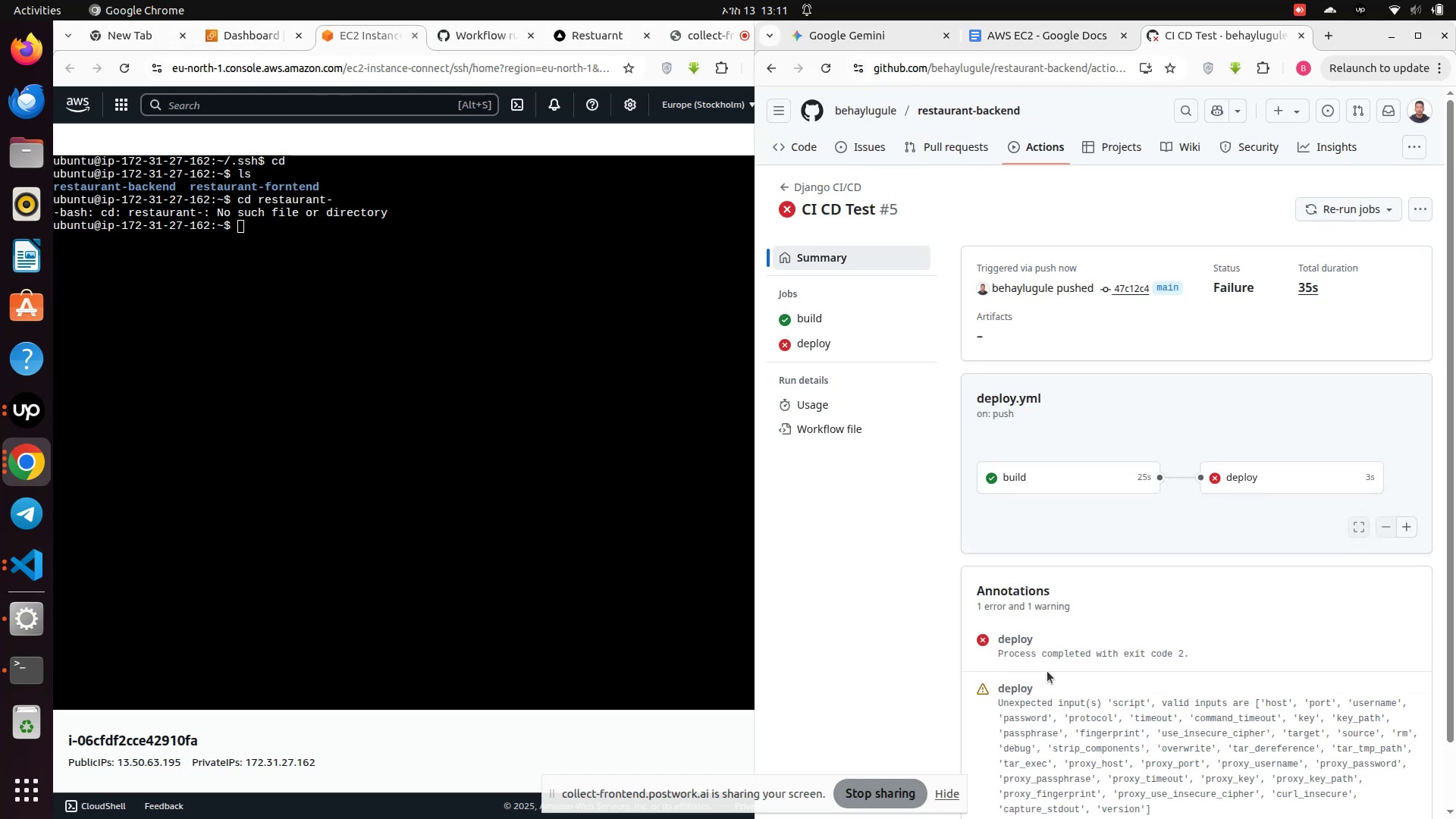 
scroll: coordinate [1057, 671], scroll_direction: down, amount: 3.0
 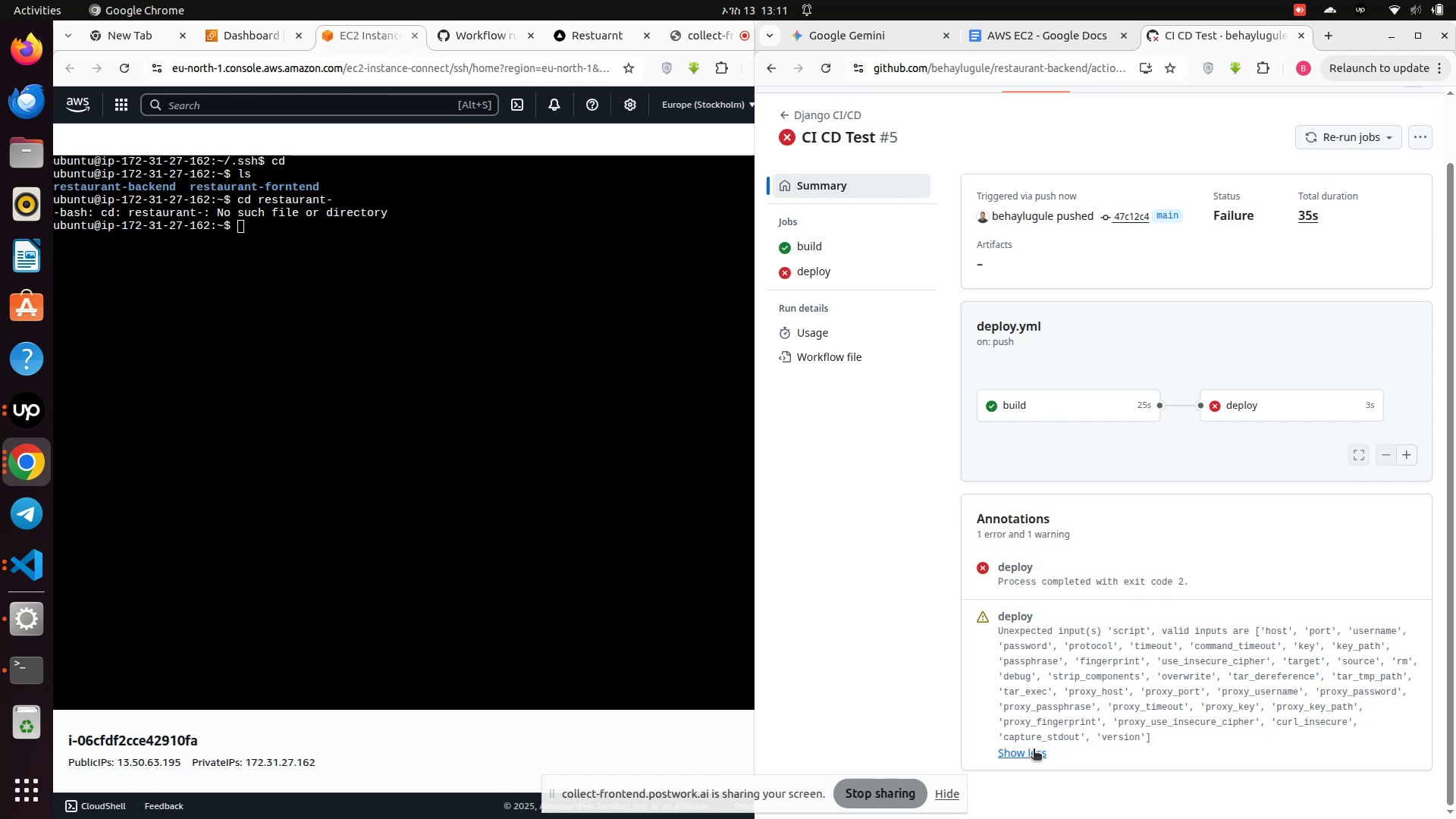 
wait(12.68)
 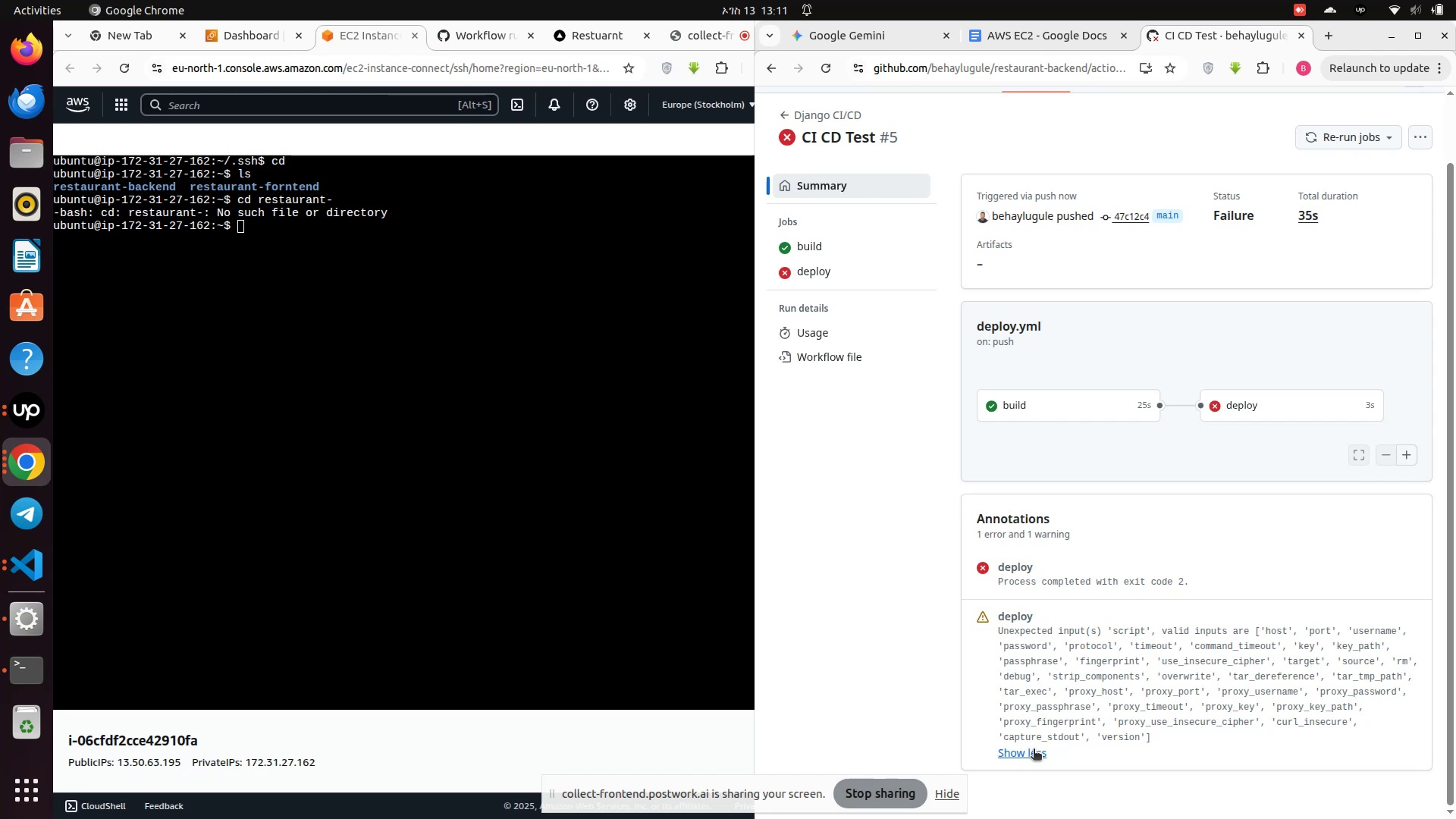 
scroll: coordinate [1066, 705], scroll_direction: down, amount: 2.0
 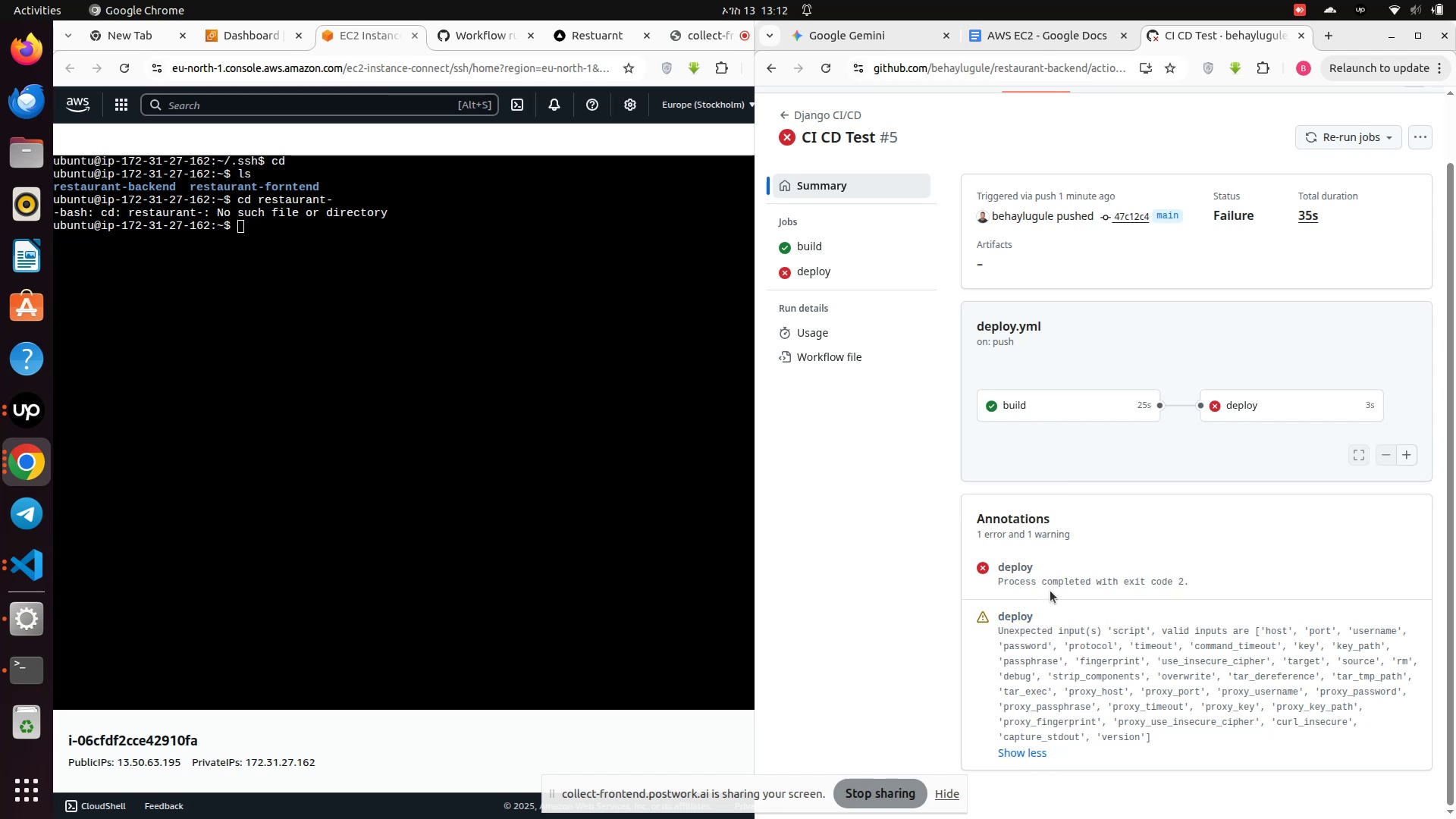 
left_click_drag(start_coordinate=[998, 548], to_coordinate=[1046, 747])
 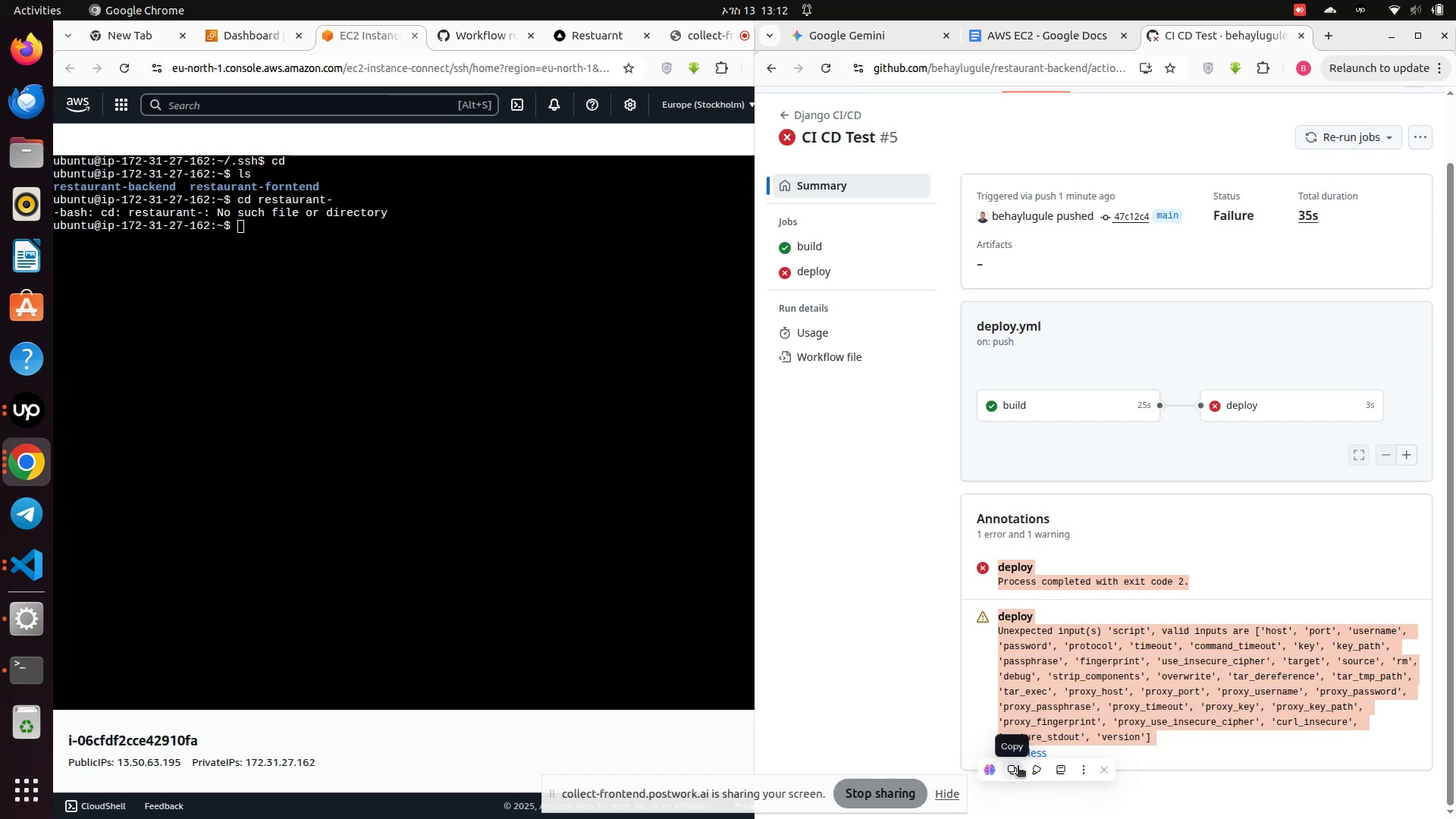 
left_click([1018, 767])
 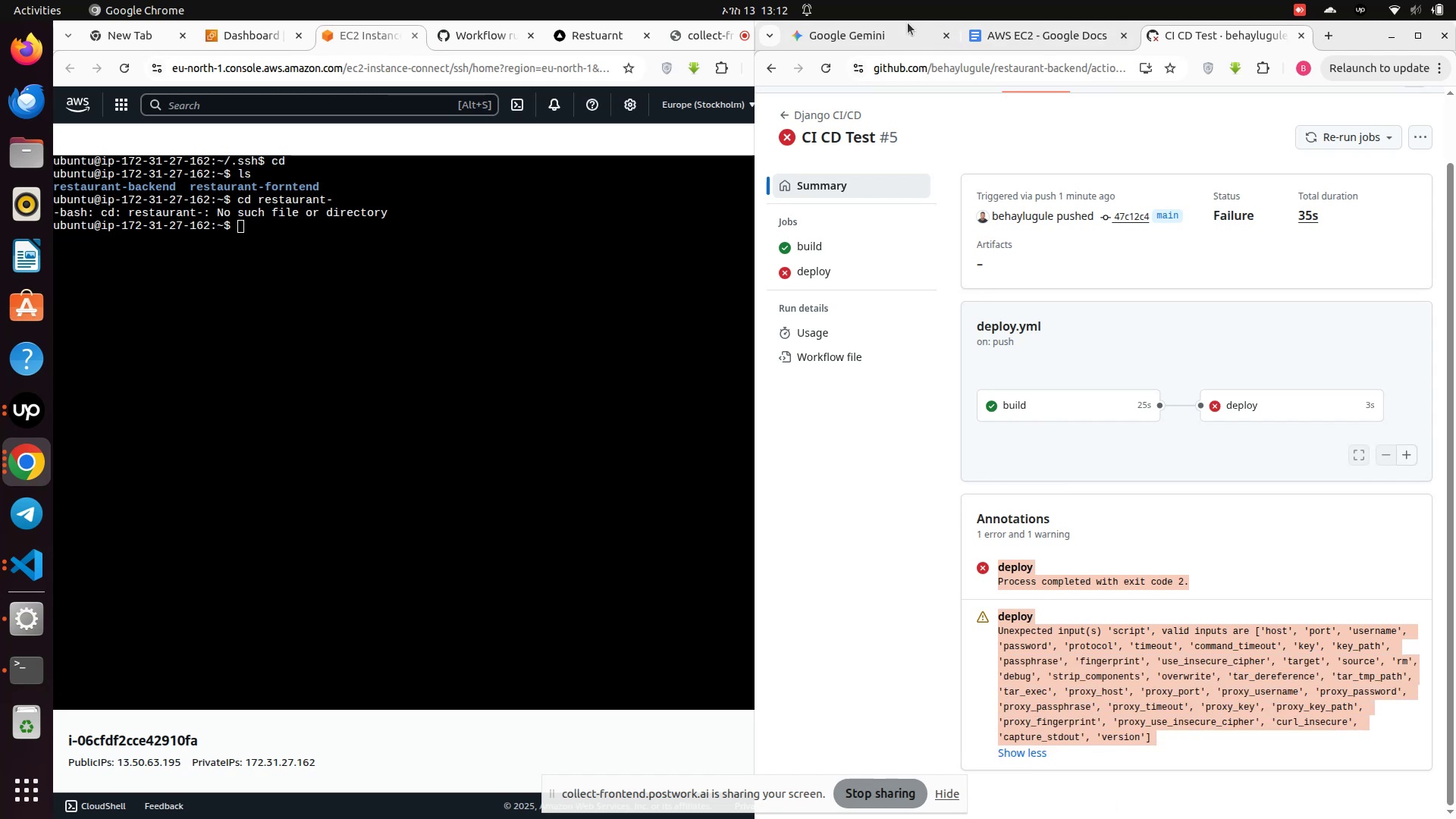 
left_click([878, 35])
 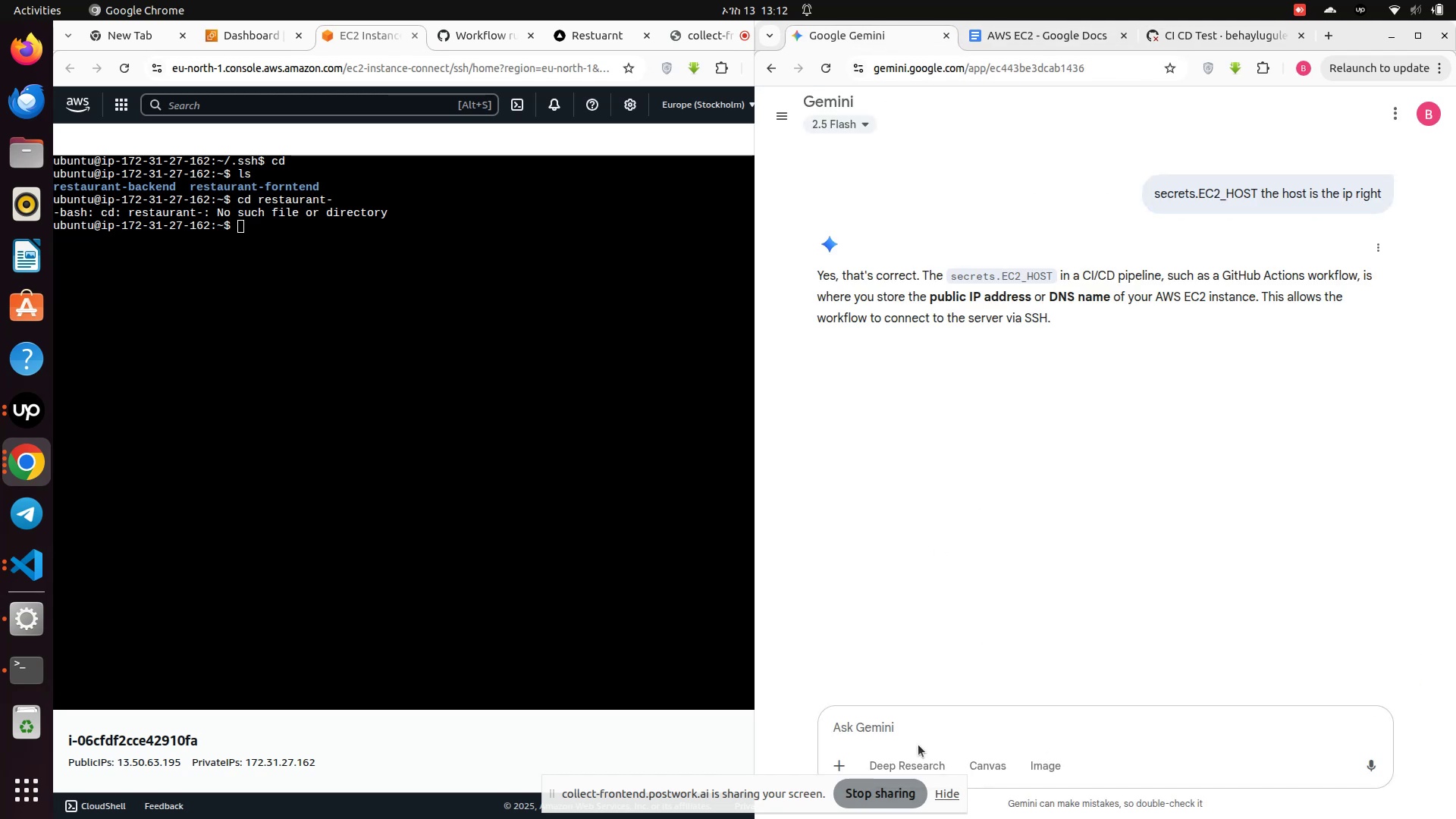 
left_click([920, 721])
 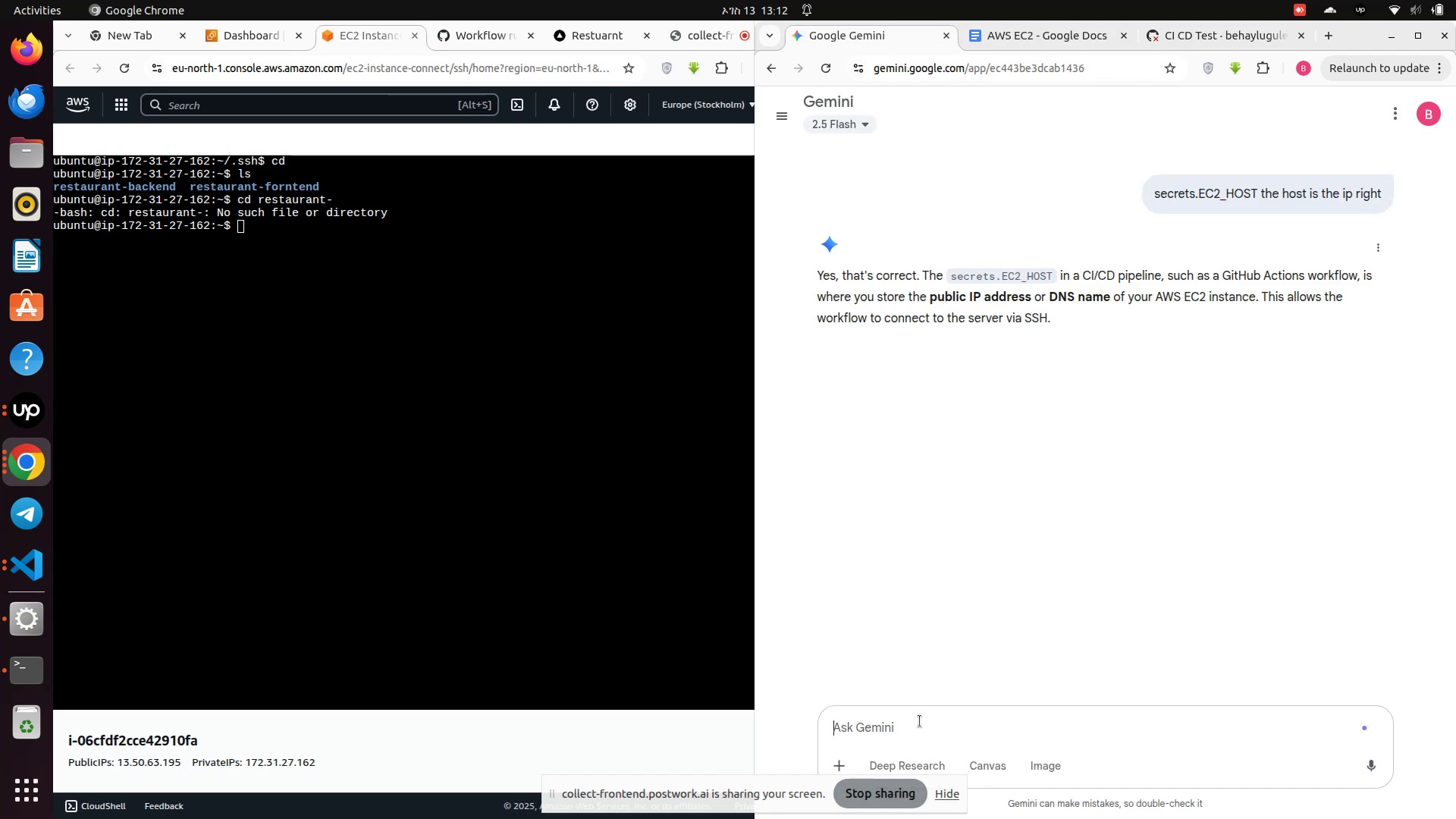 
key(Control+V)
 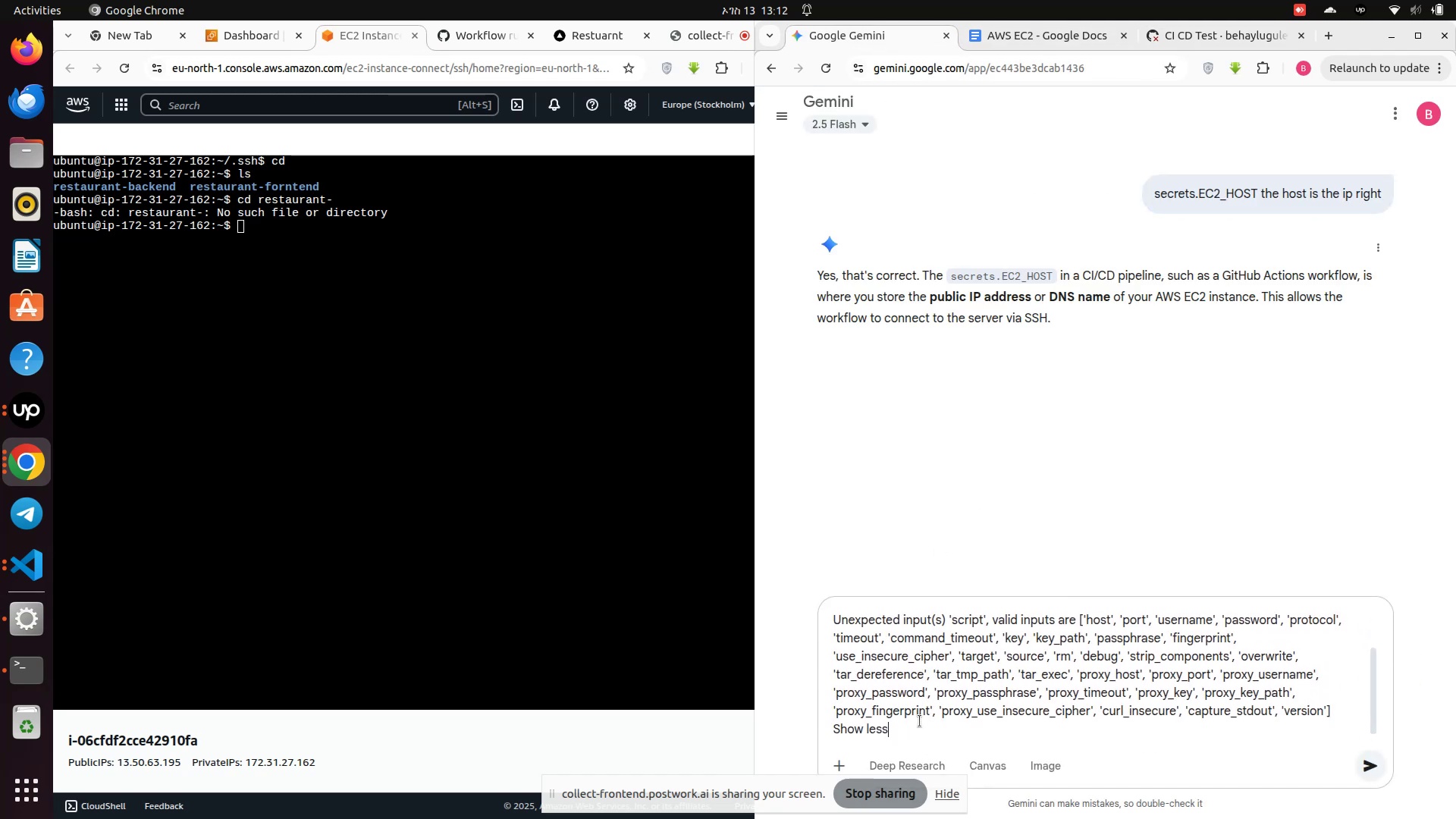 
key(Enter)
 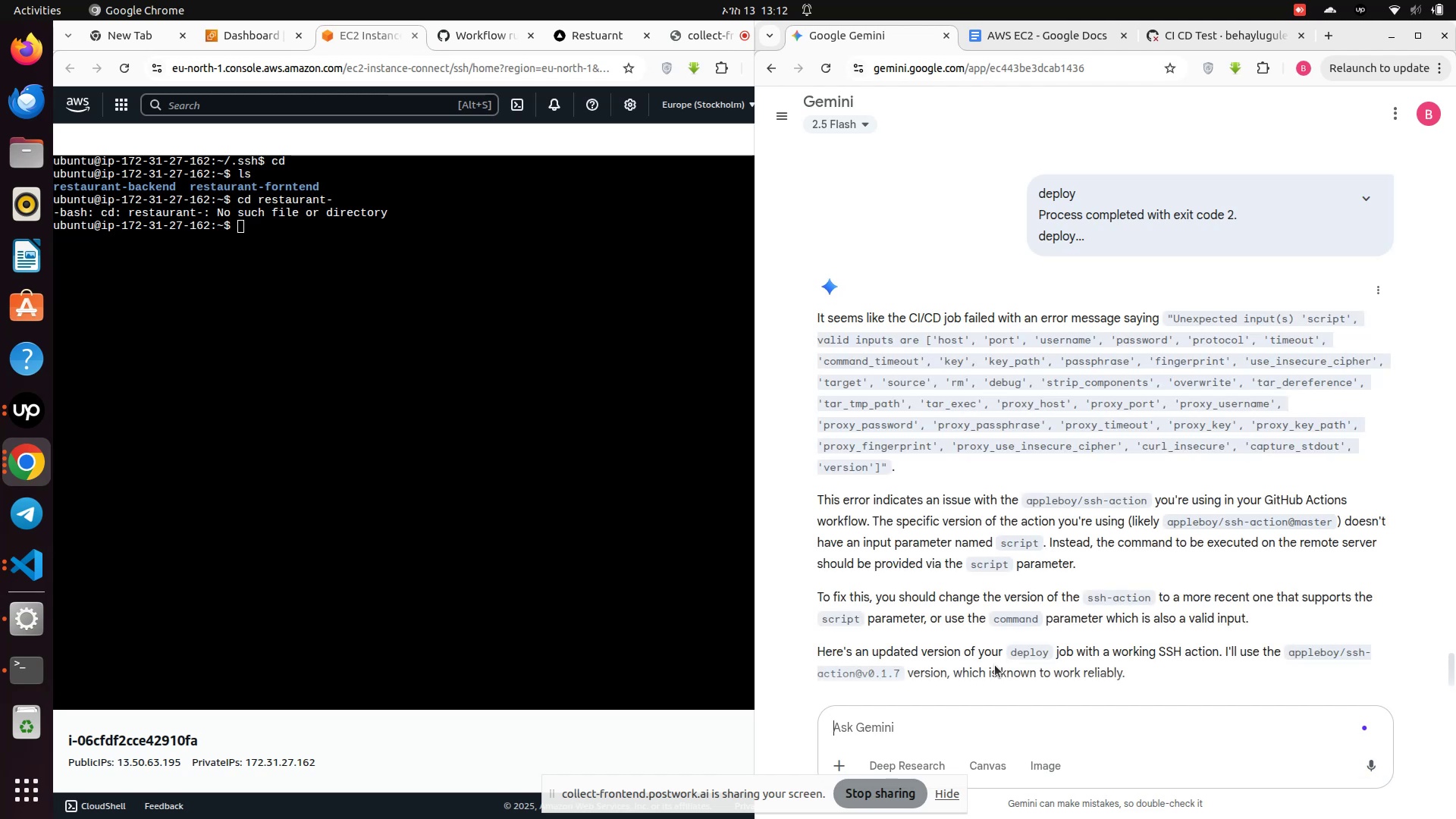 
wait(14.11)
 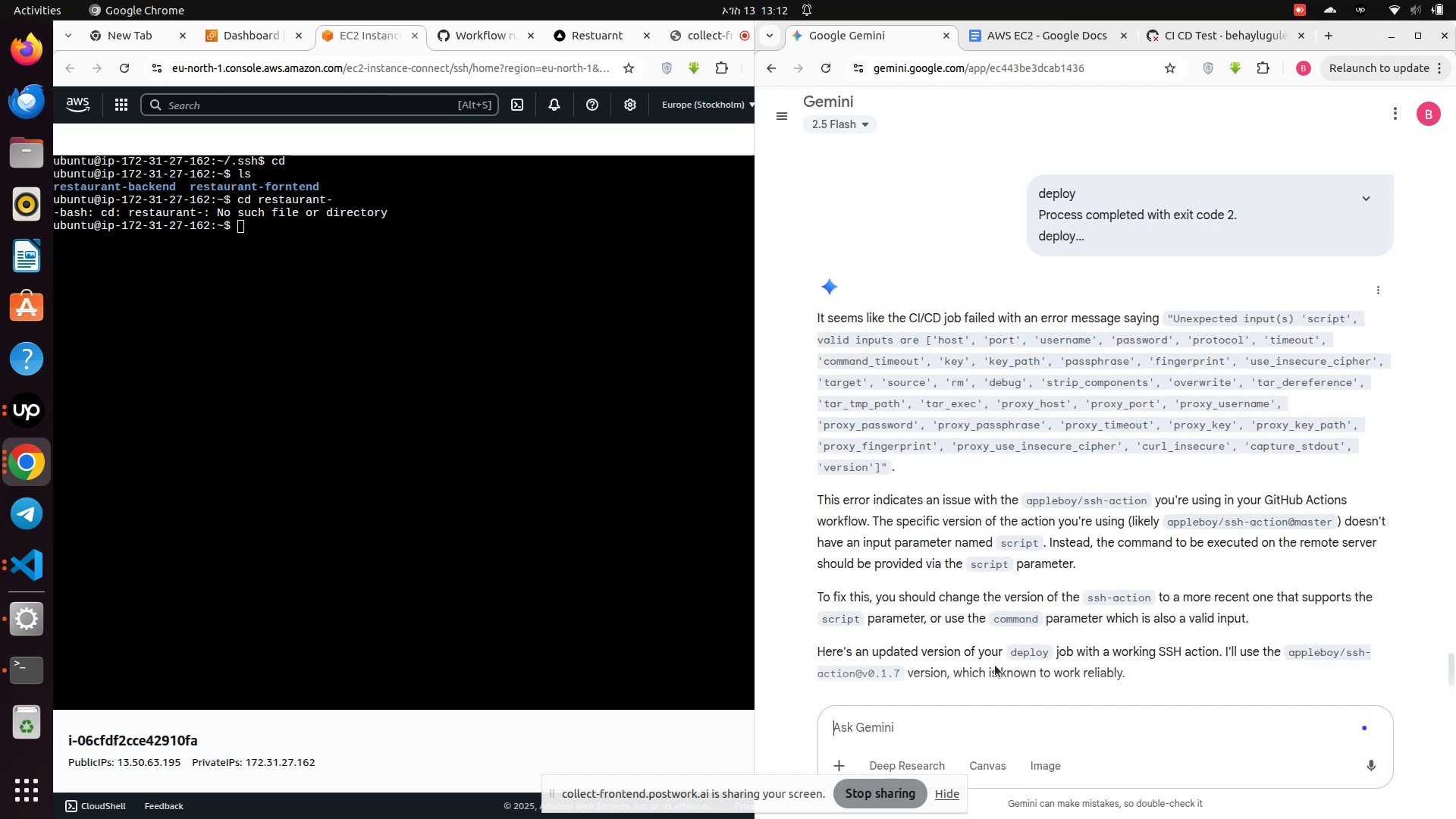 
left_click([17, 566])
 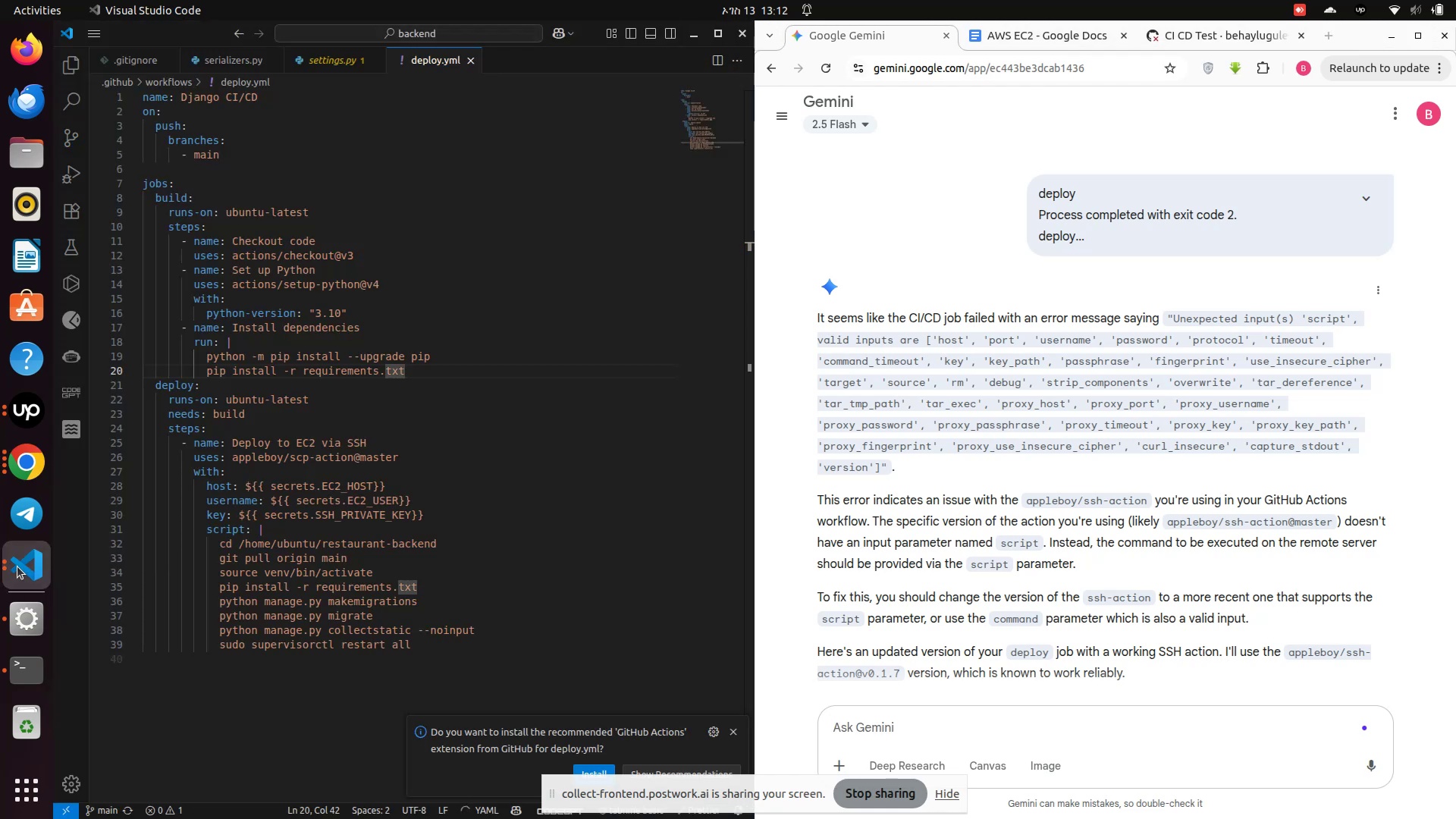 
left_click([17, 566])
 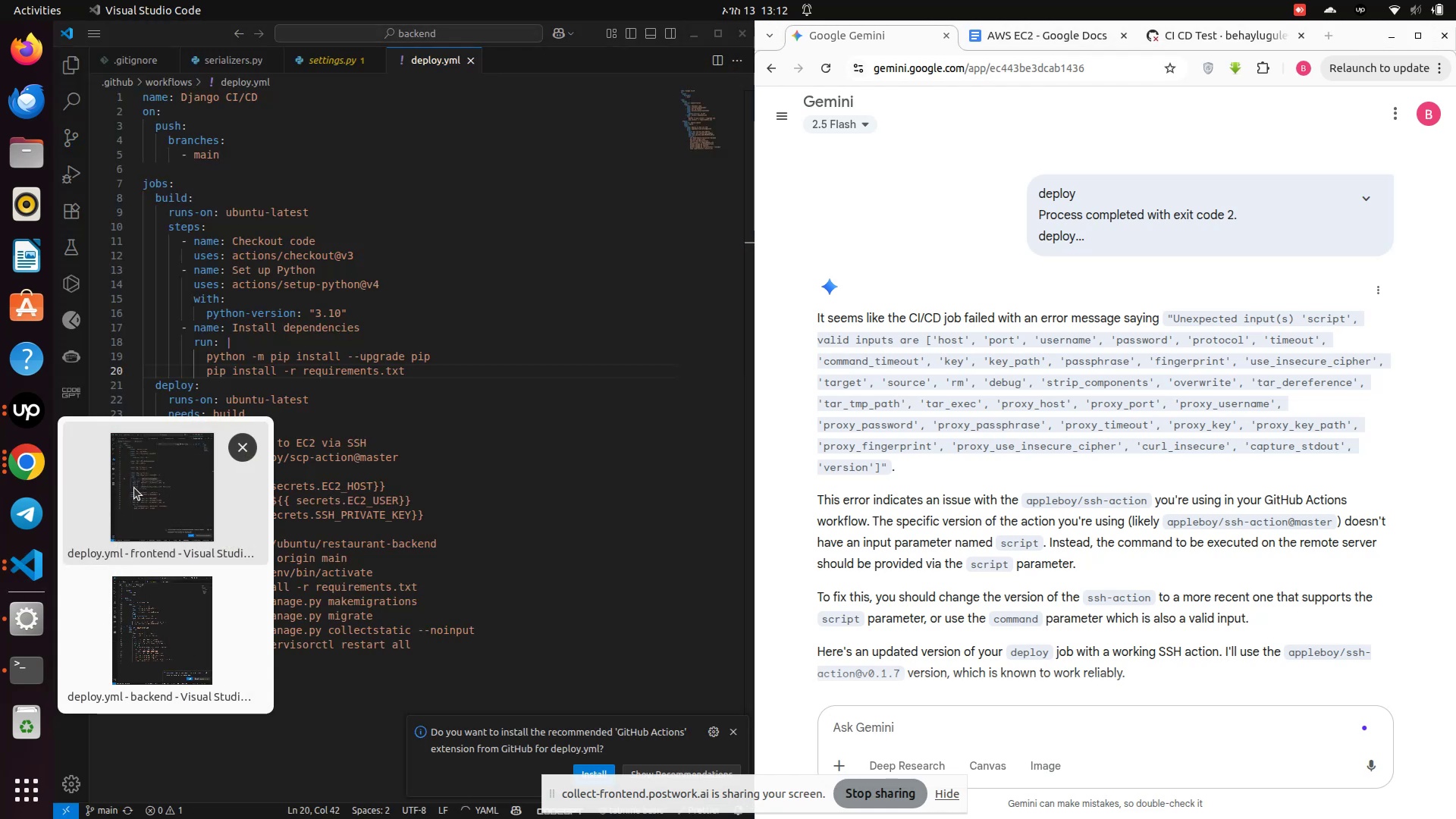 
left_click([134, 488])
 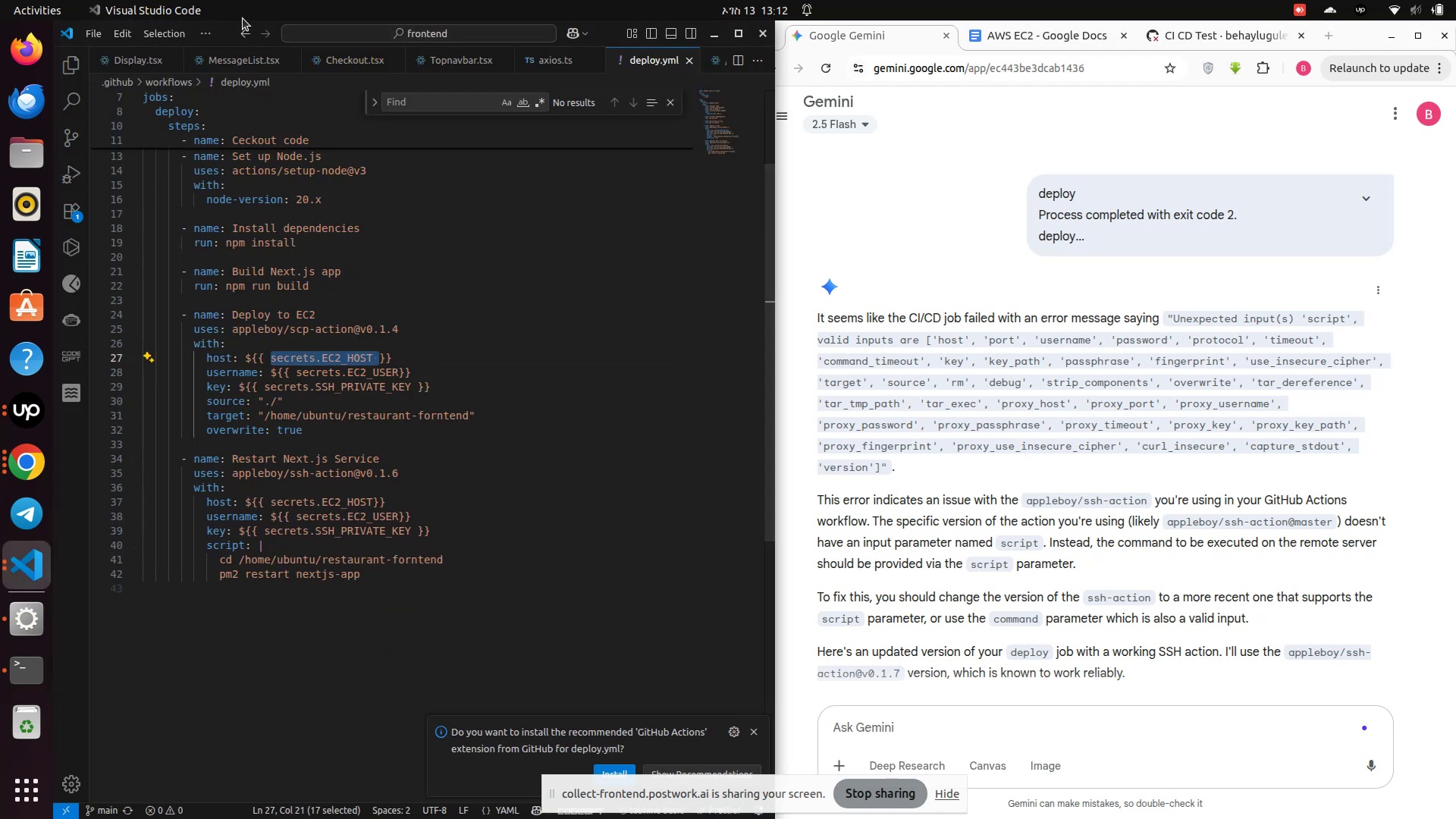 
left_click_drag(start_coordinate=[234, 18], to_coordinate=[1455, 218])
 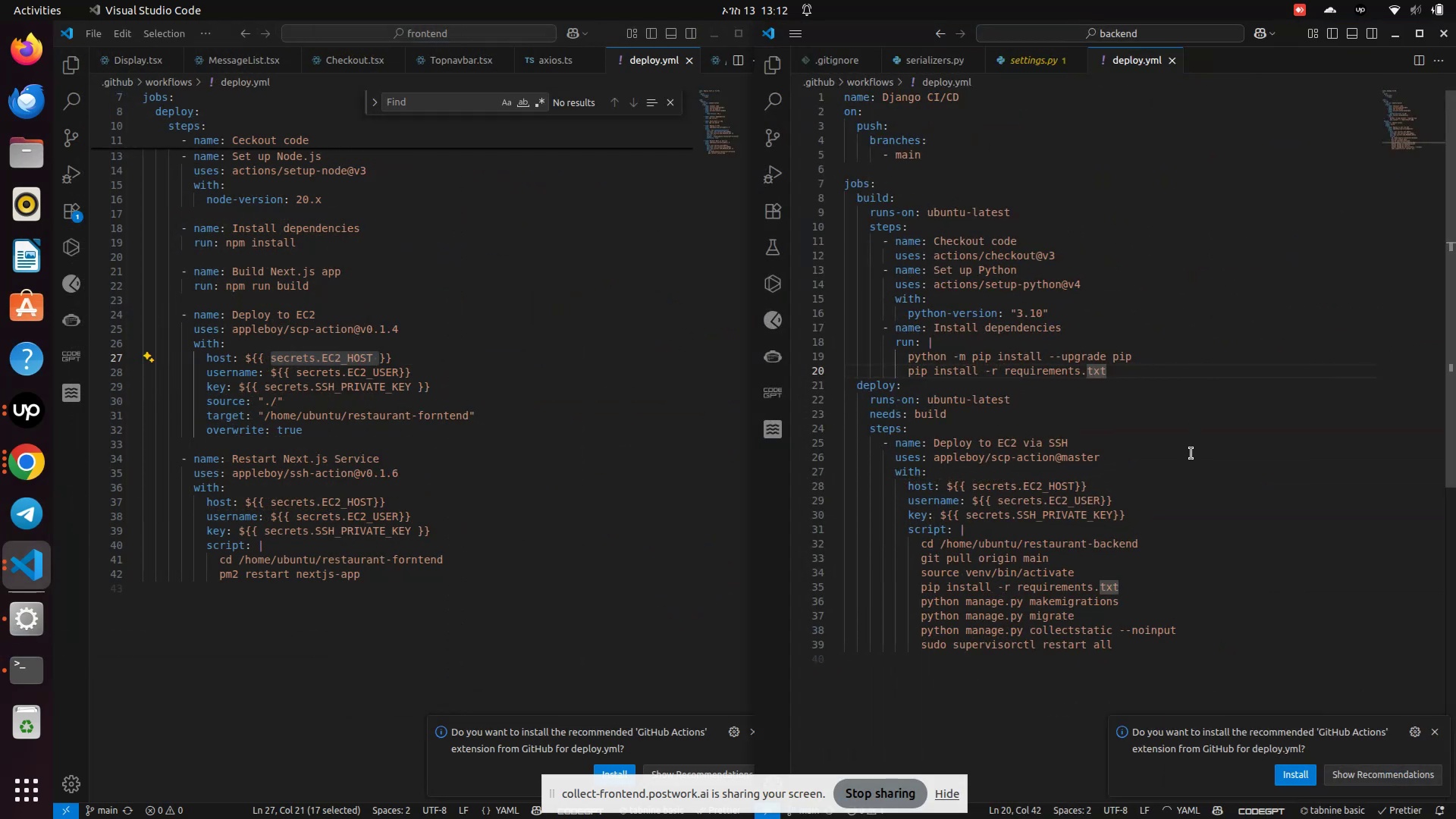 
left_click([1186, 466])
 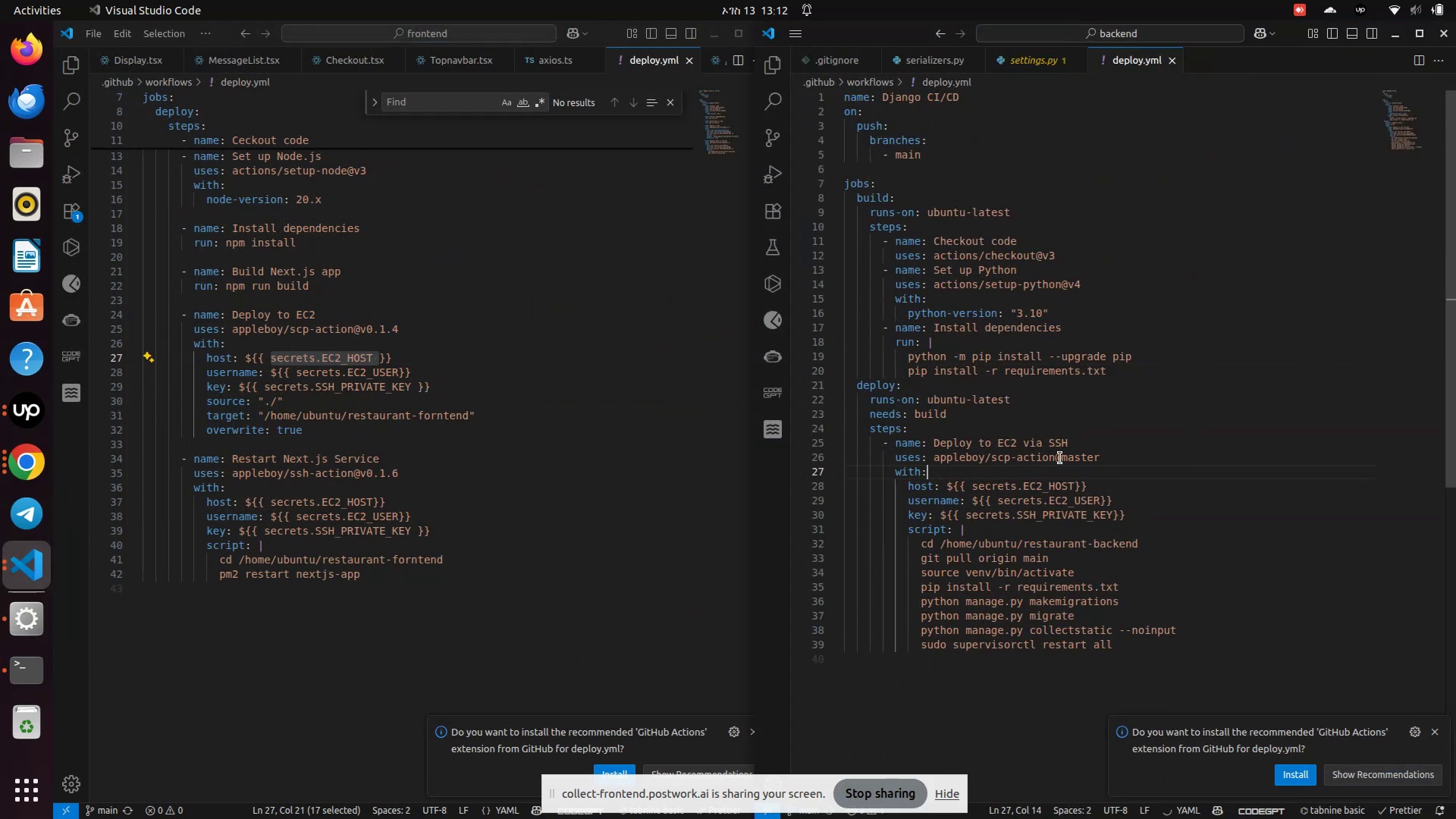 
left_click([1052, 455])
 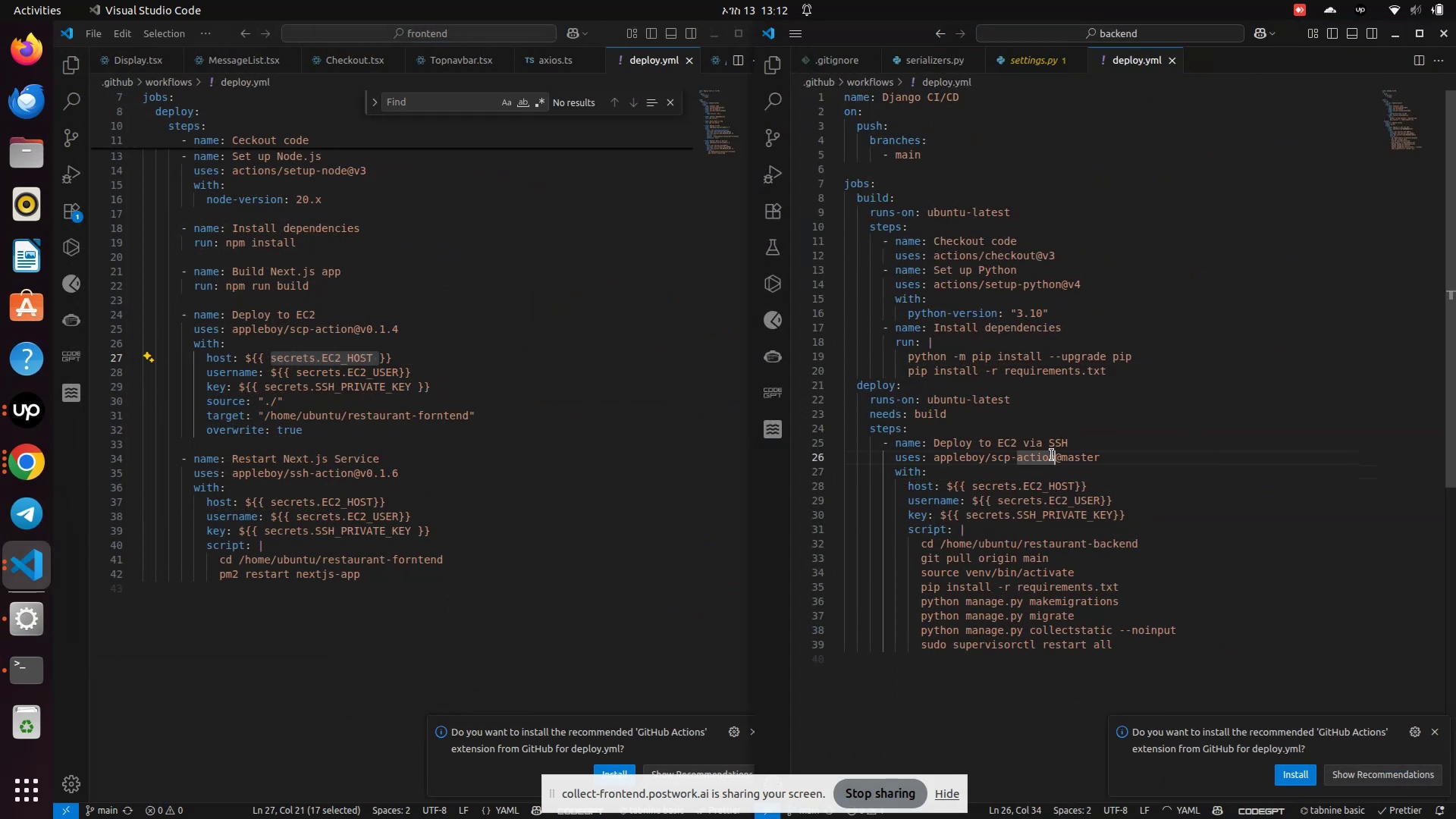 
left_click([1052, 455])
 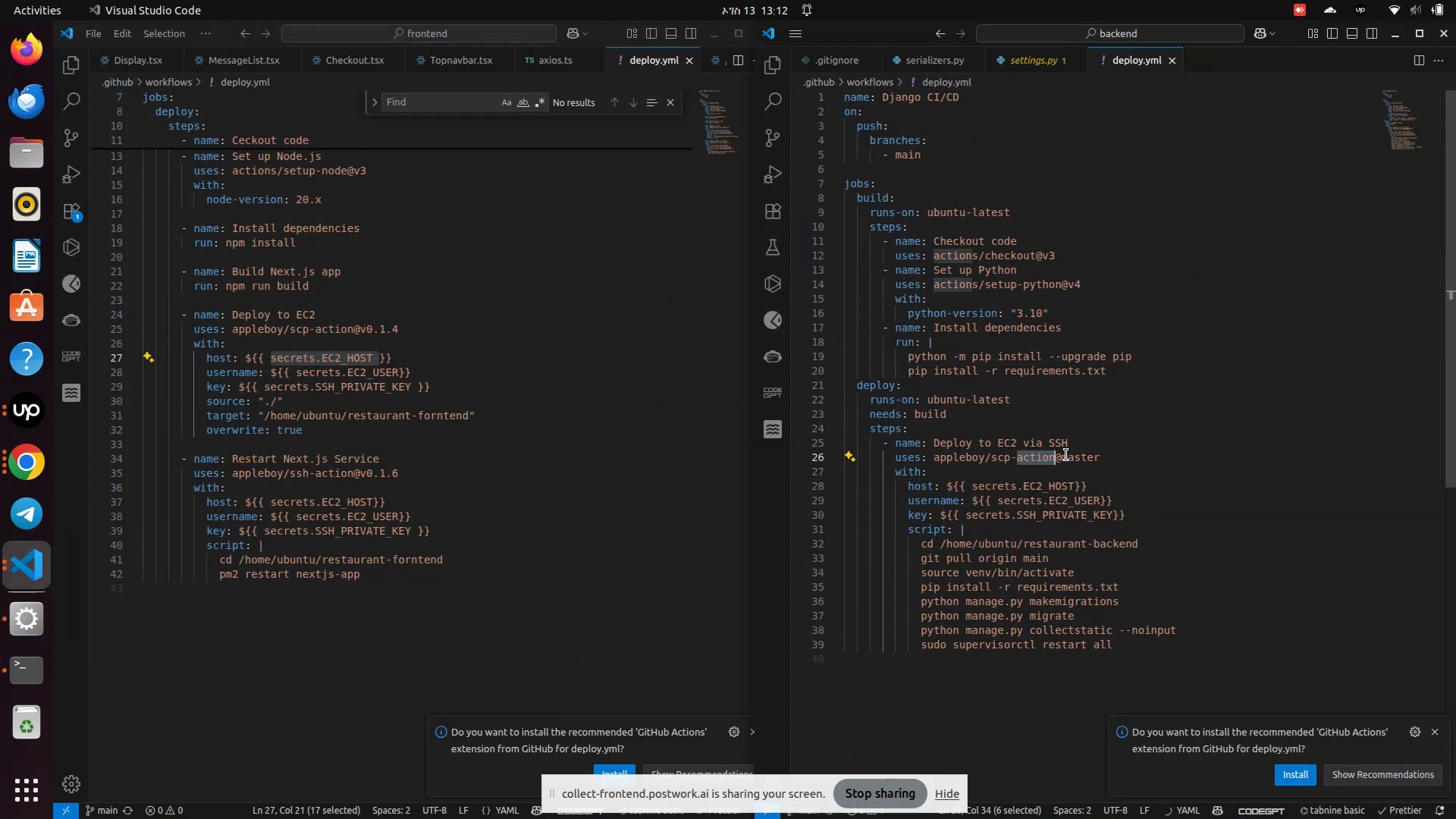 
left_click([1101, 461])
 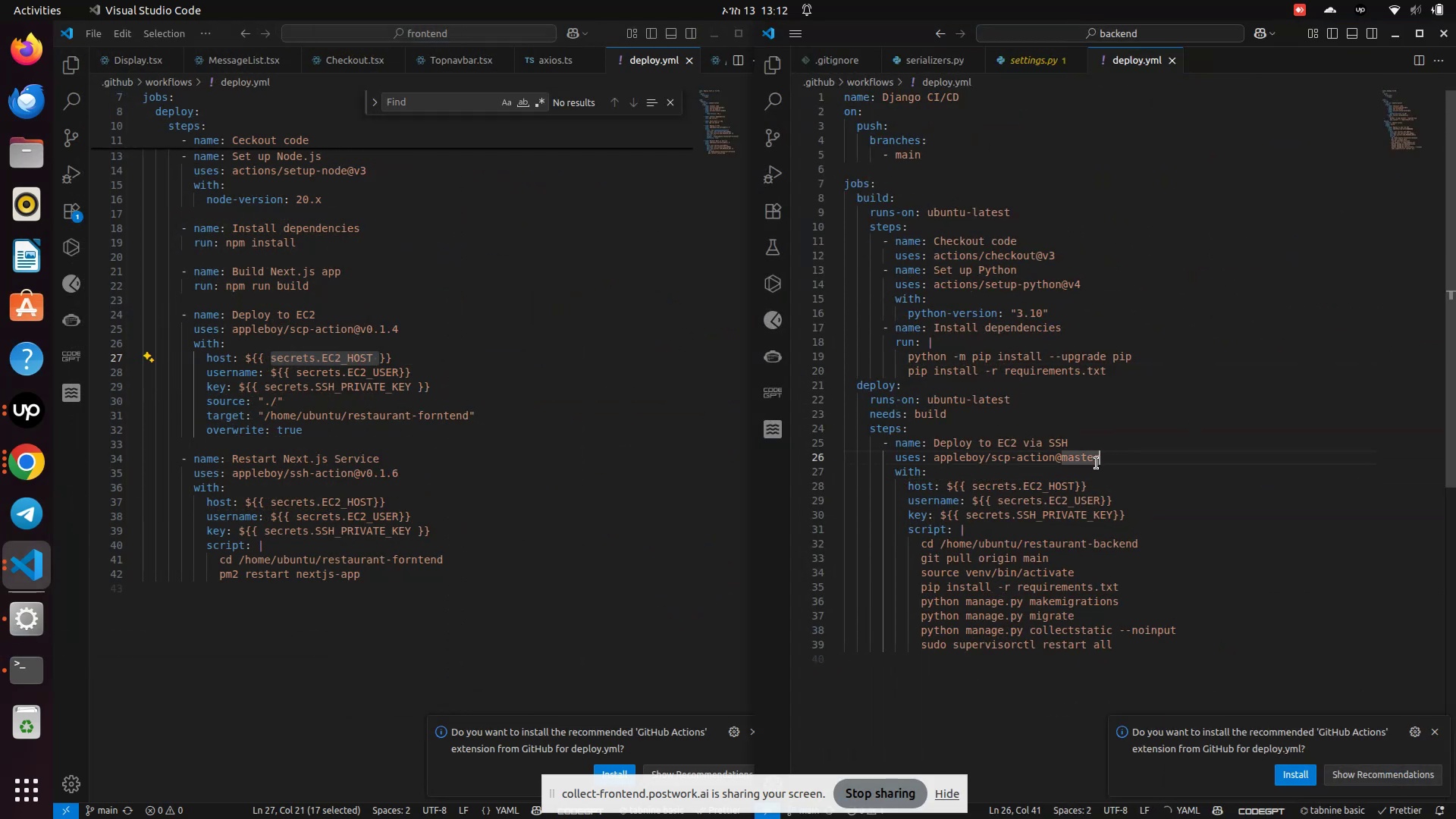 
left_click([1108, 463])
 